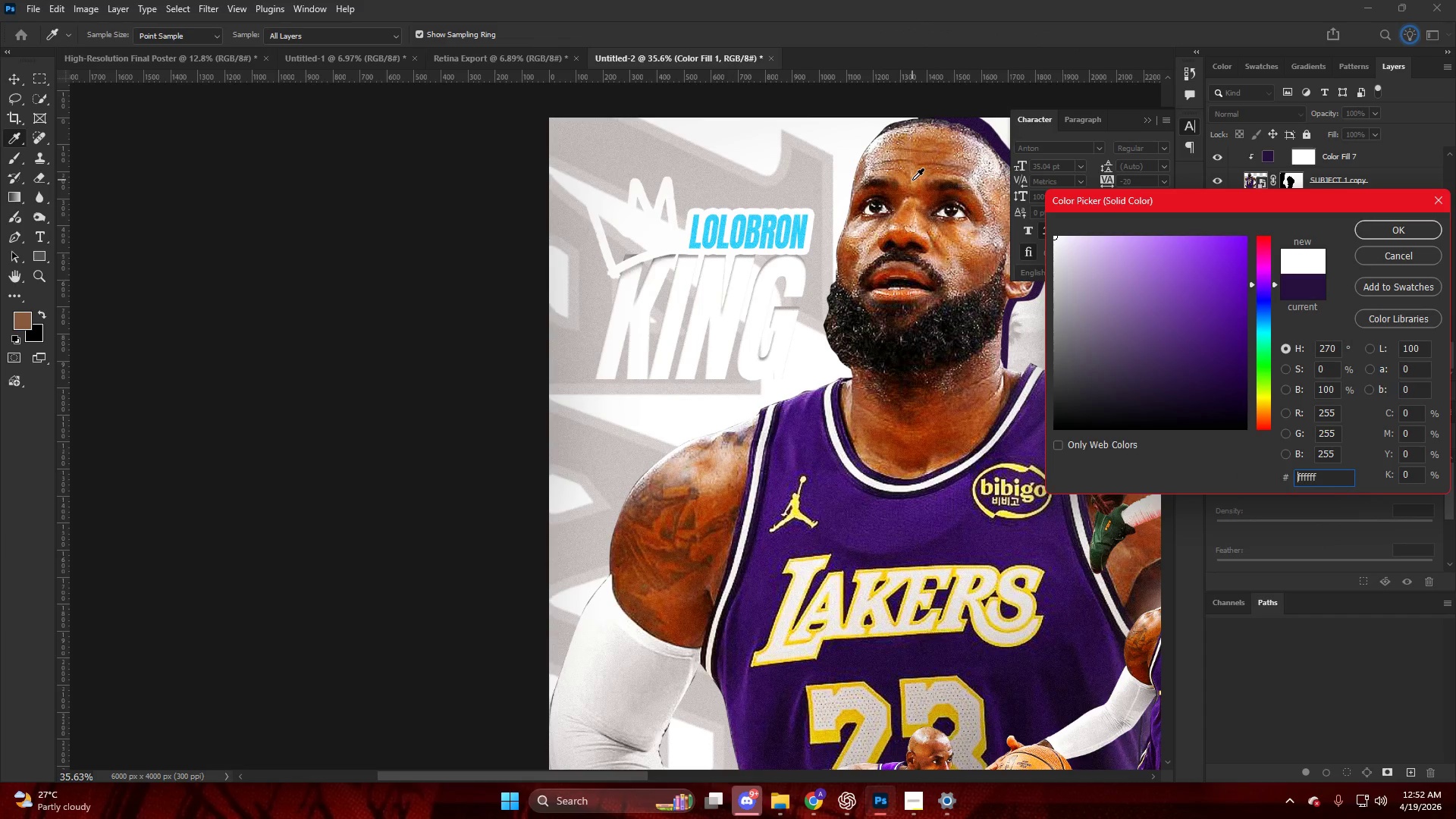 
key(NumpadEnter)
 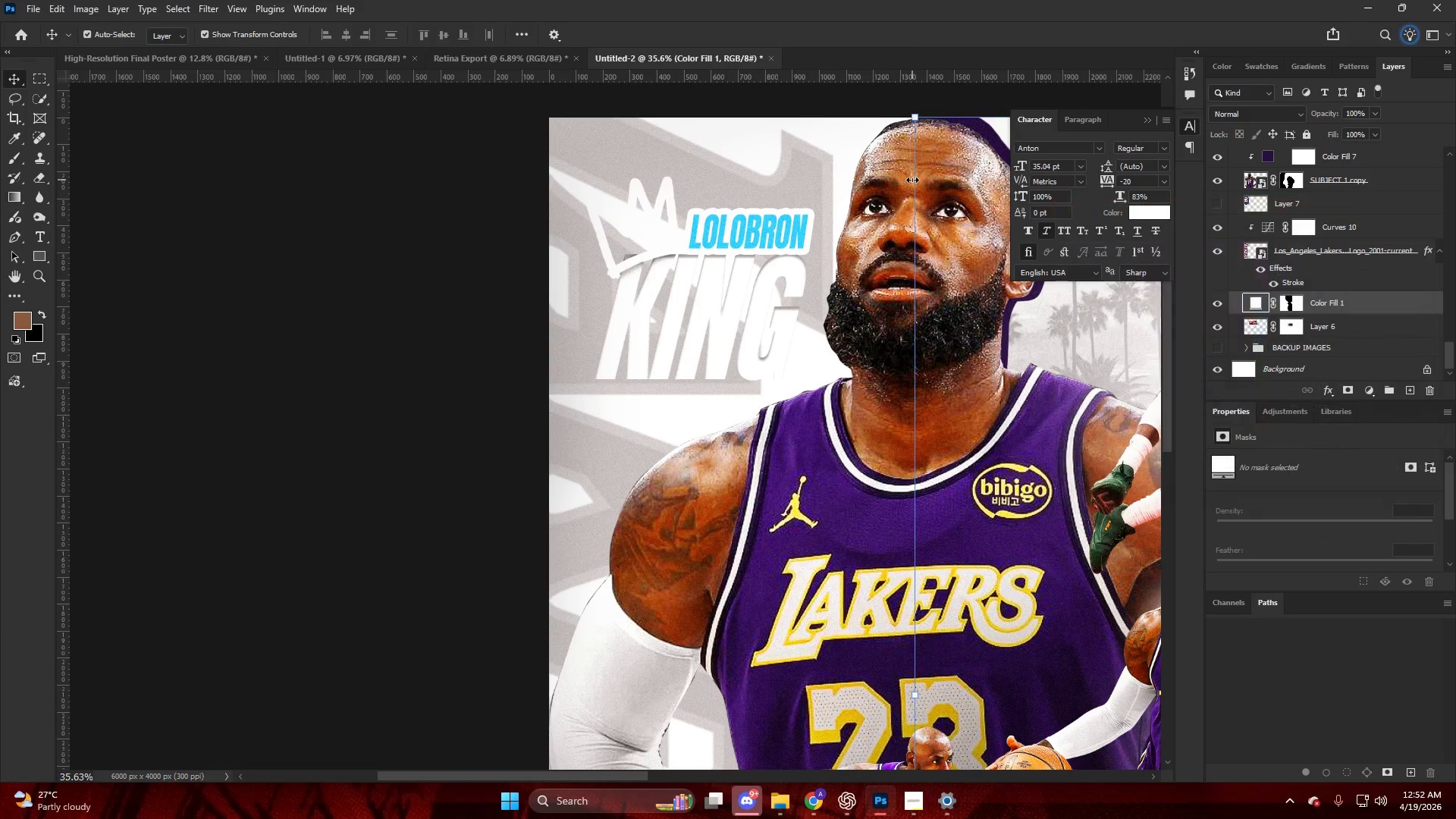 
key(NumpadEnter)
 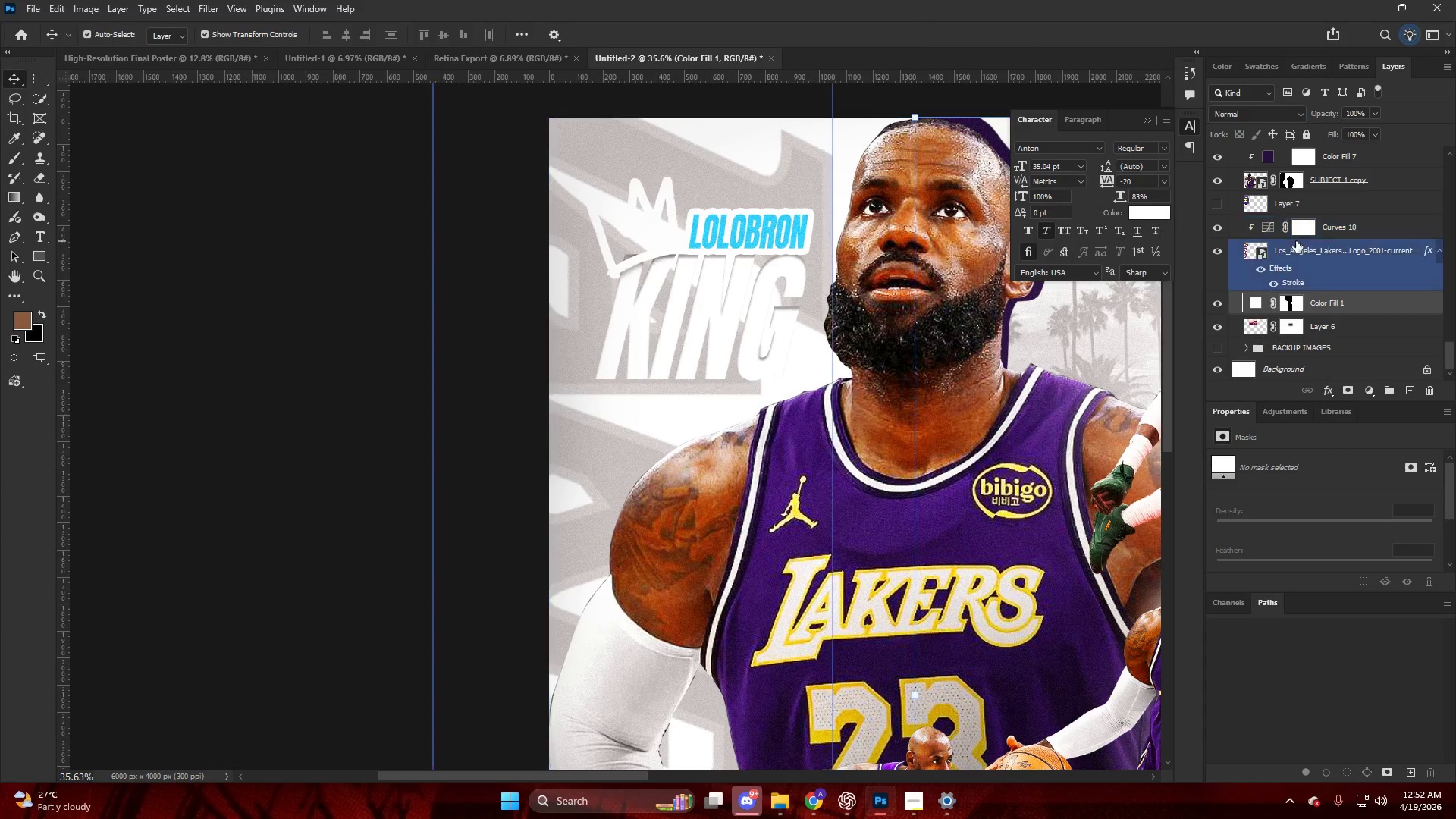 
left_click([1311, 260])
 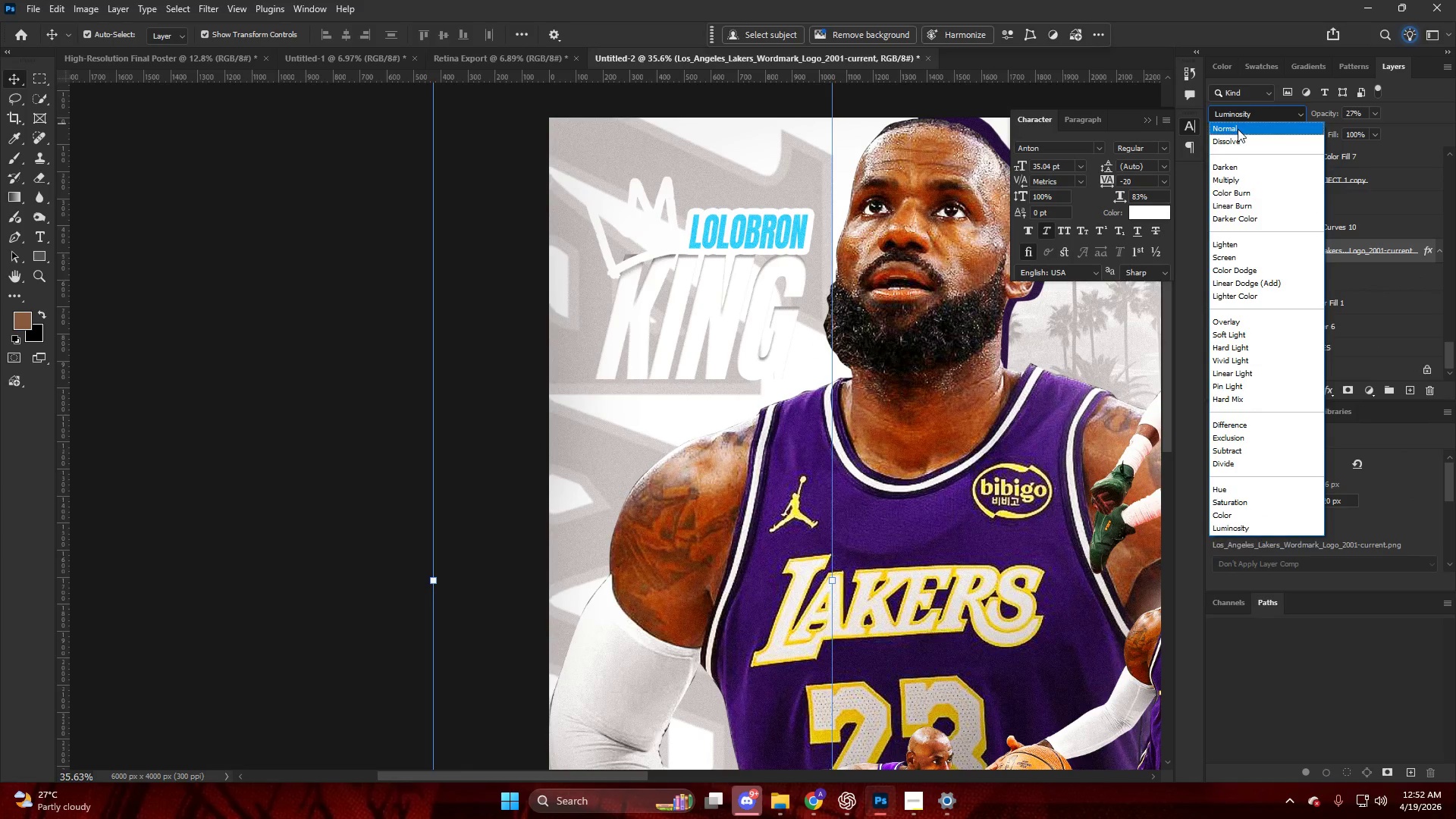 
left_click([1238, 130])
 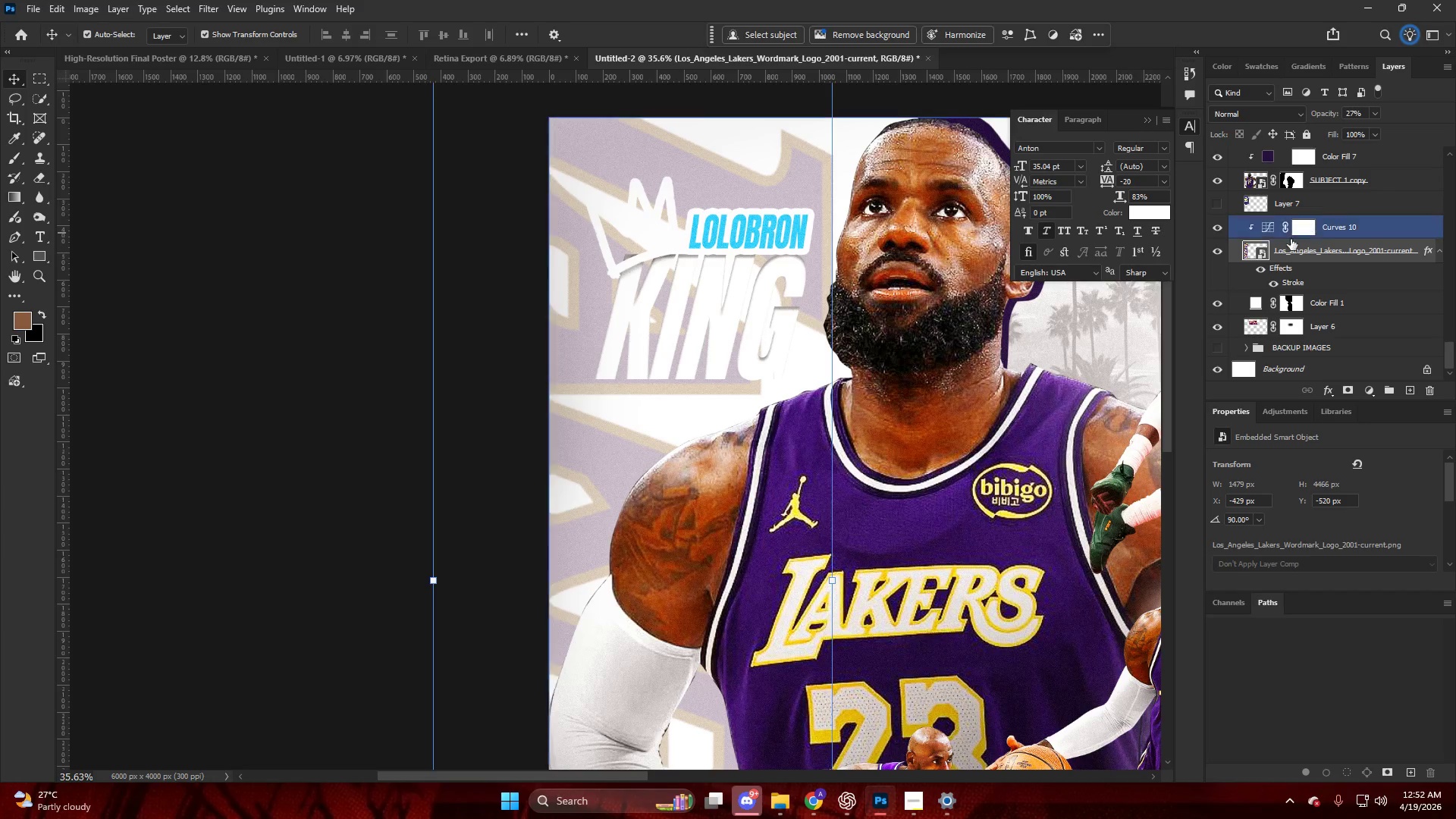 
left_click([727, 176])
 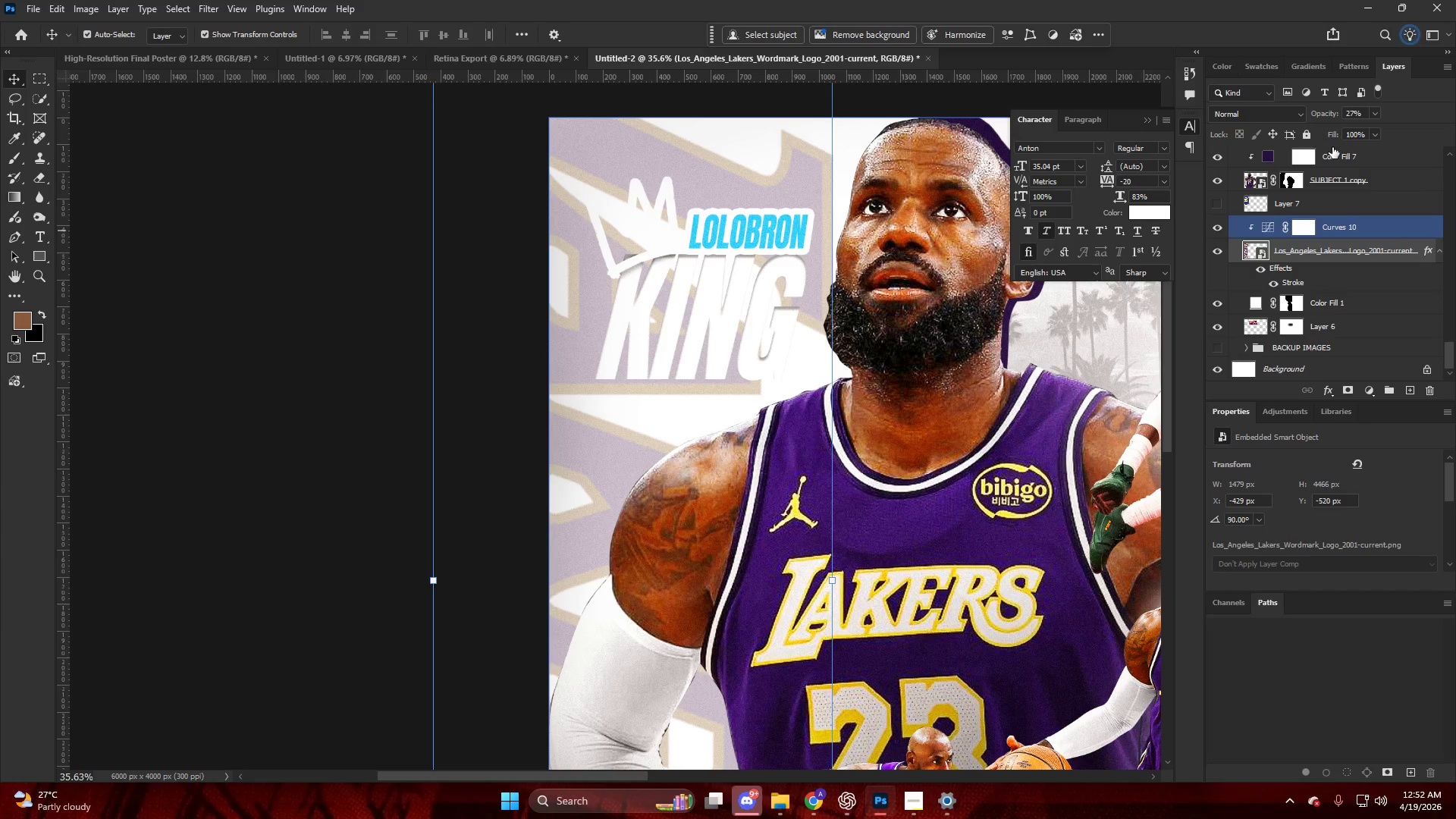 
left_click_drag(start_coordinate=[1329, 112], to_coordinate=[1455, 114])
 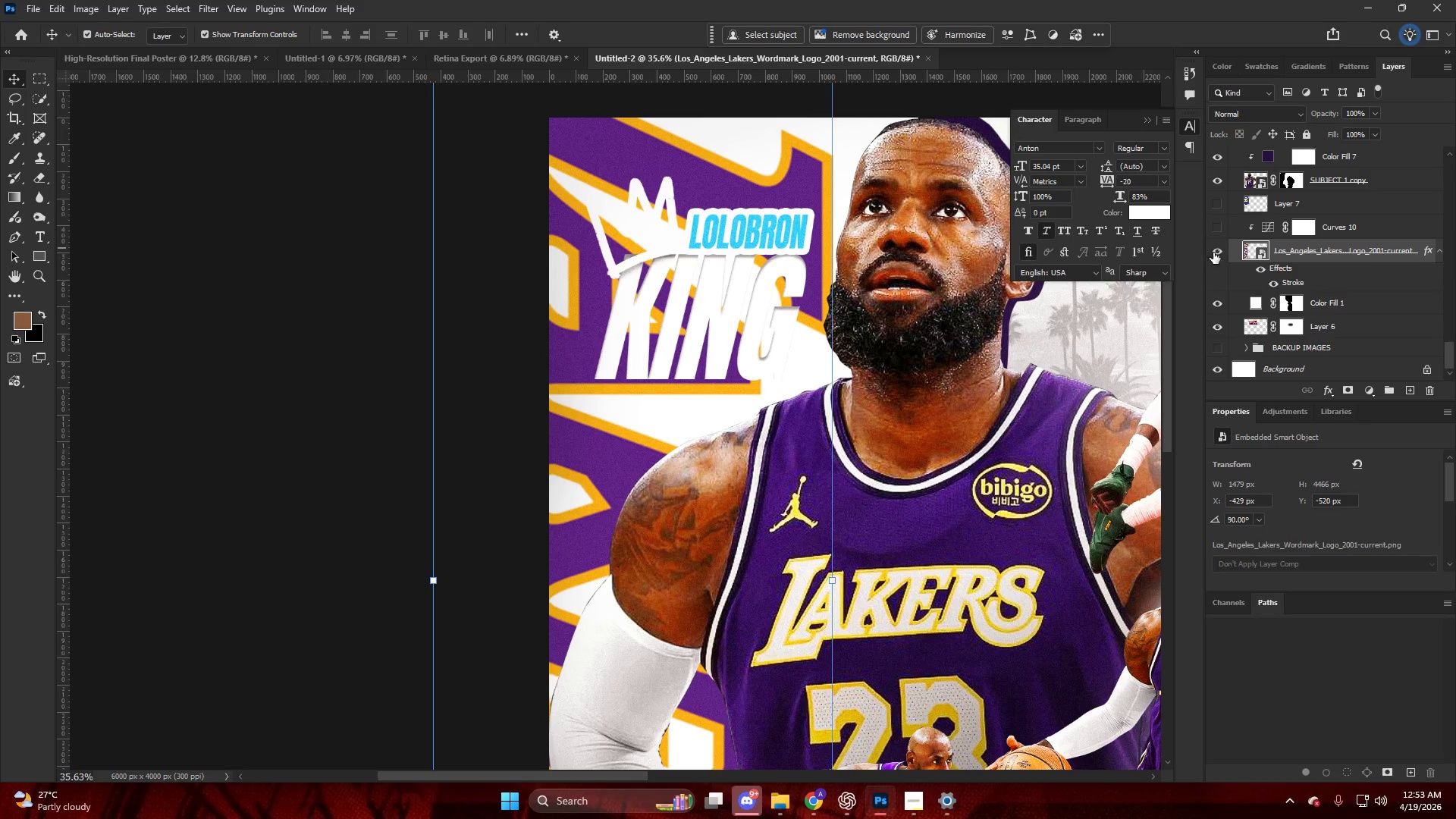 
wait(5.75)
 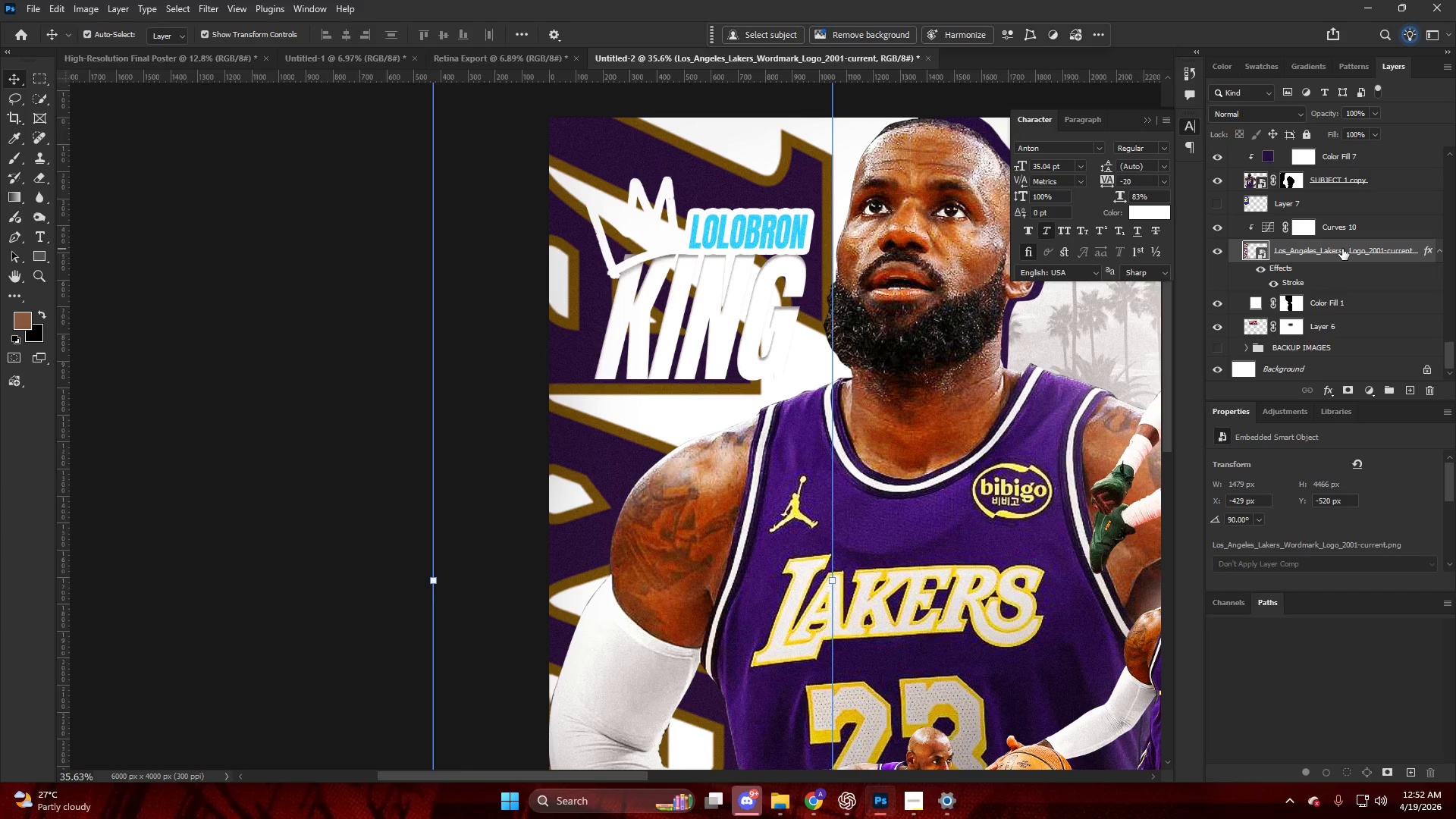 
left_click([859, 142])
 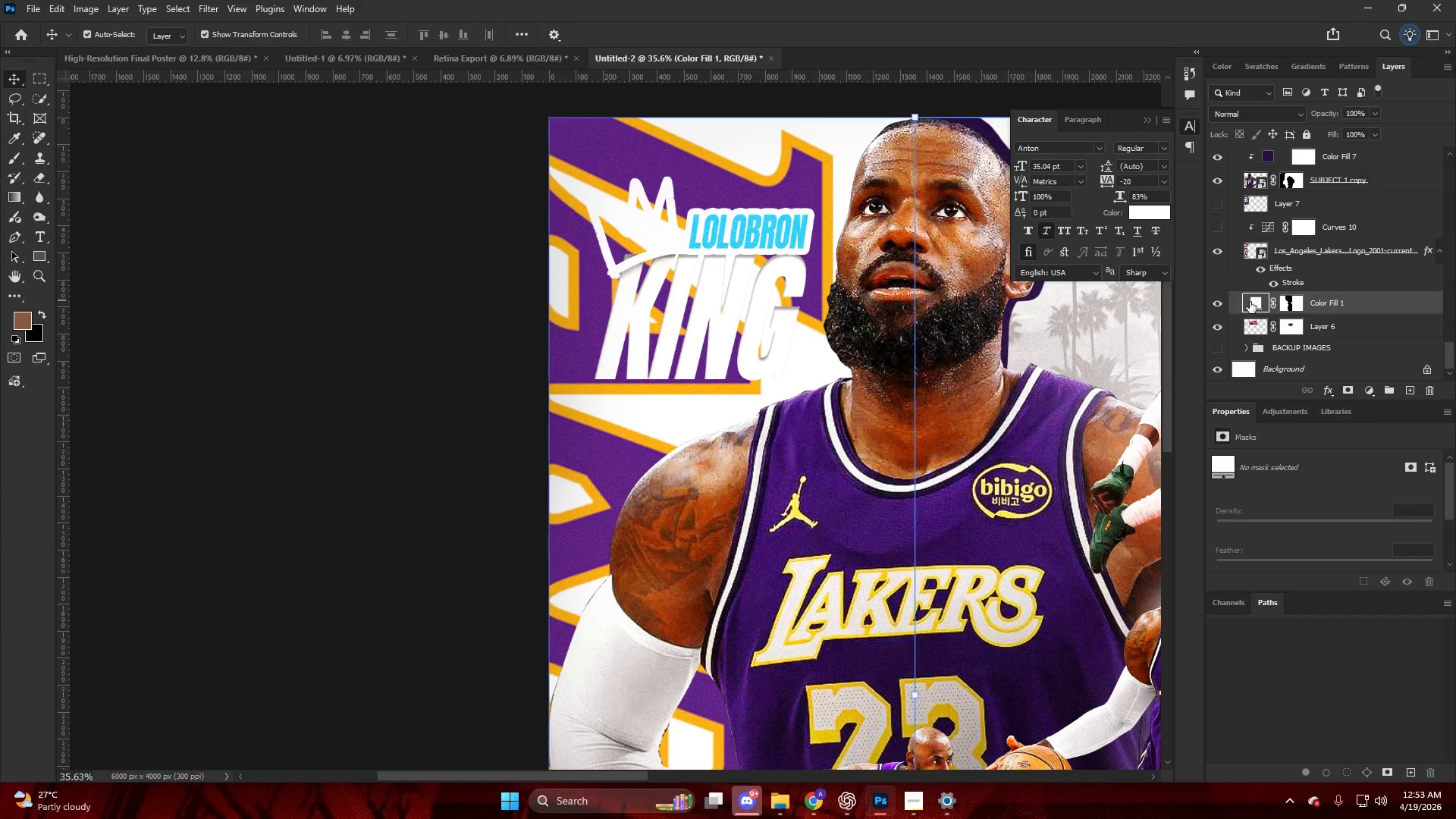 
double_click([1257, 304])
 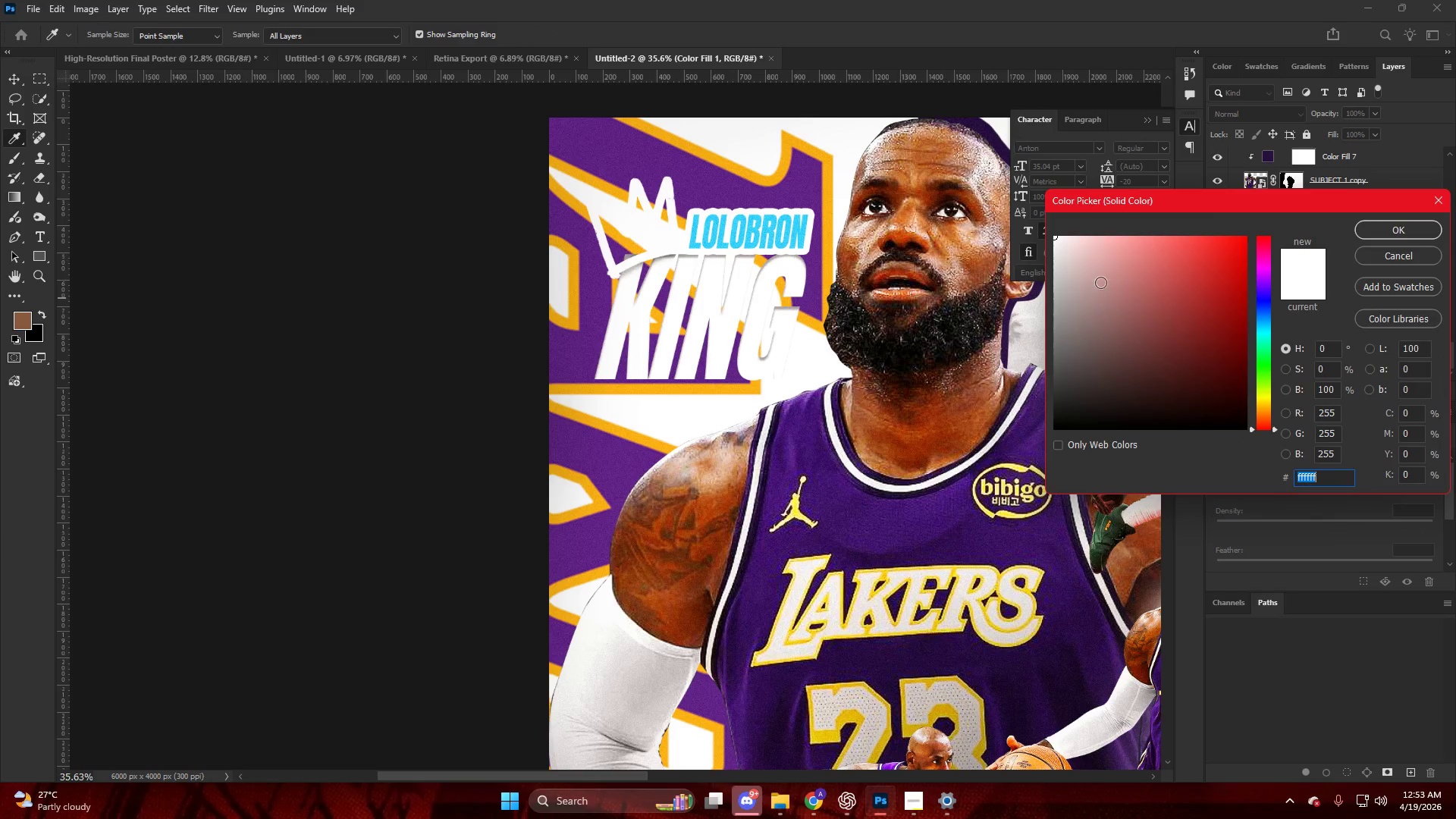 
left_click_drag(start_coordinate=[1003, 302], to_coordinate=[1031, 314])
 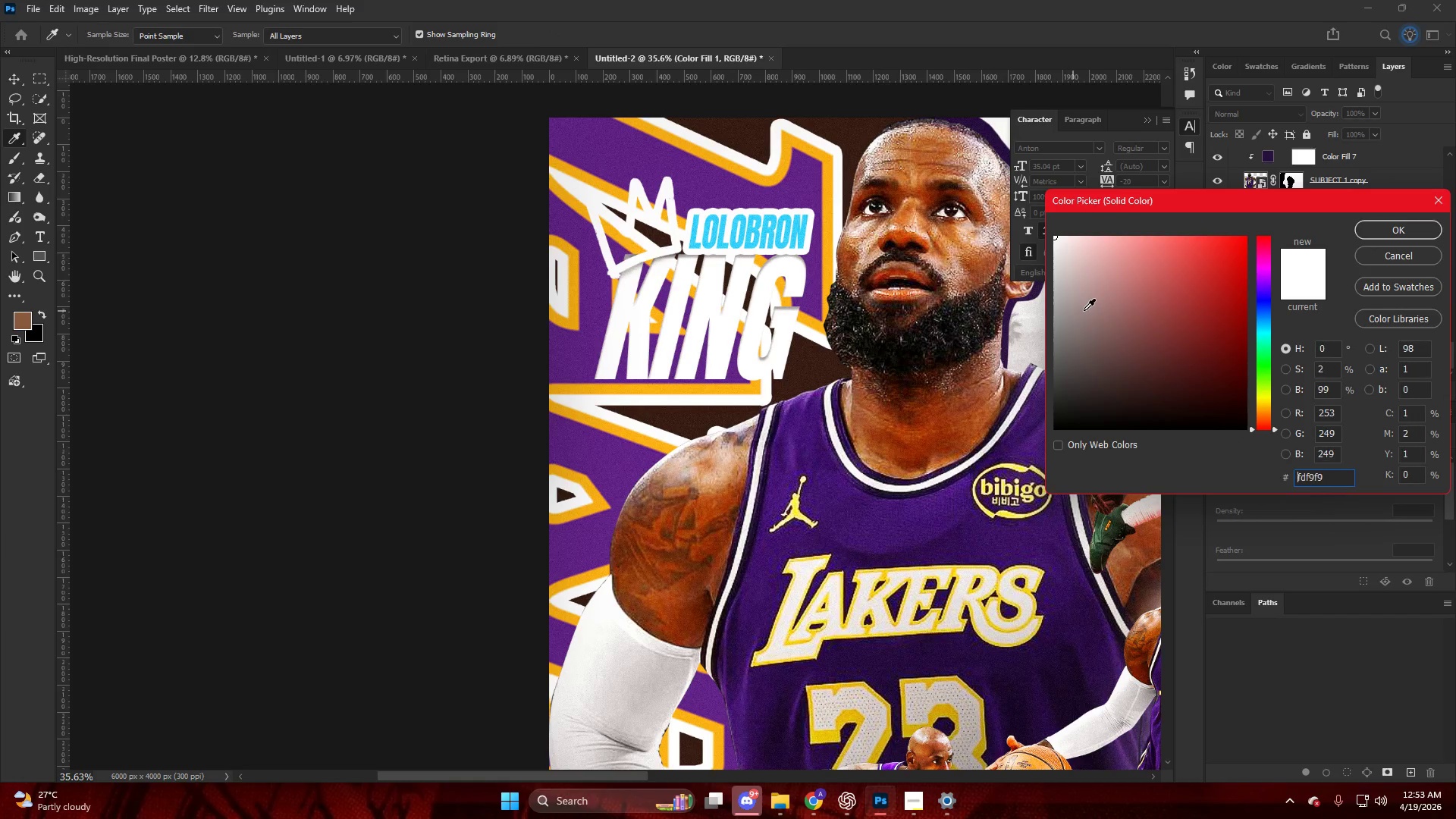 
left_click_drag(start_coordinate=[1084, 310], to_coordinate=[1018, 403])
 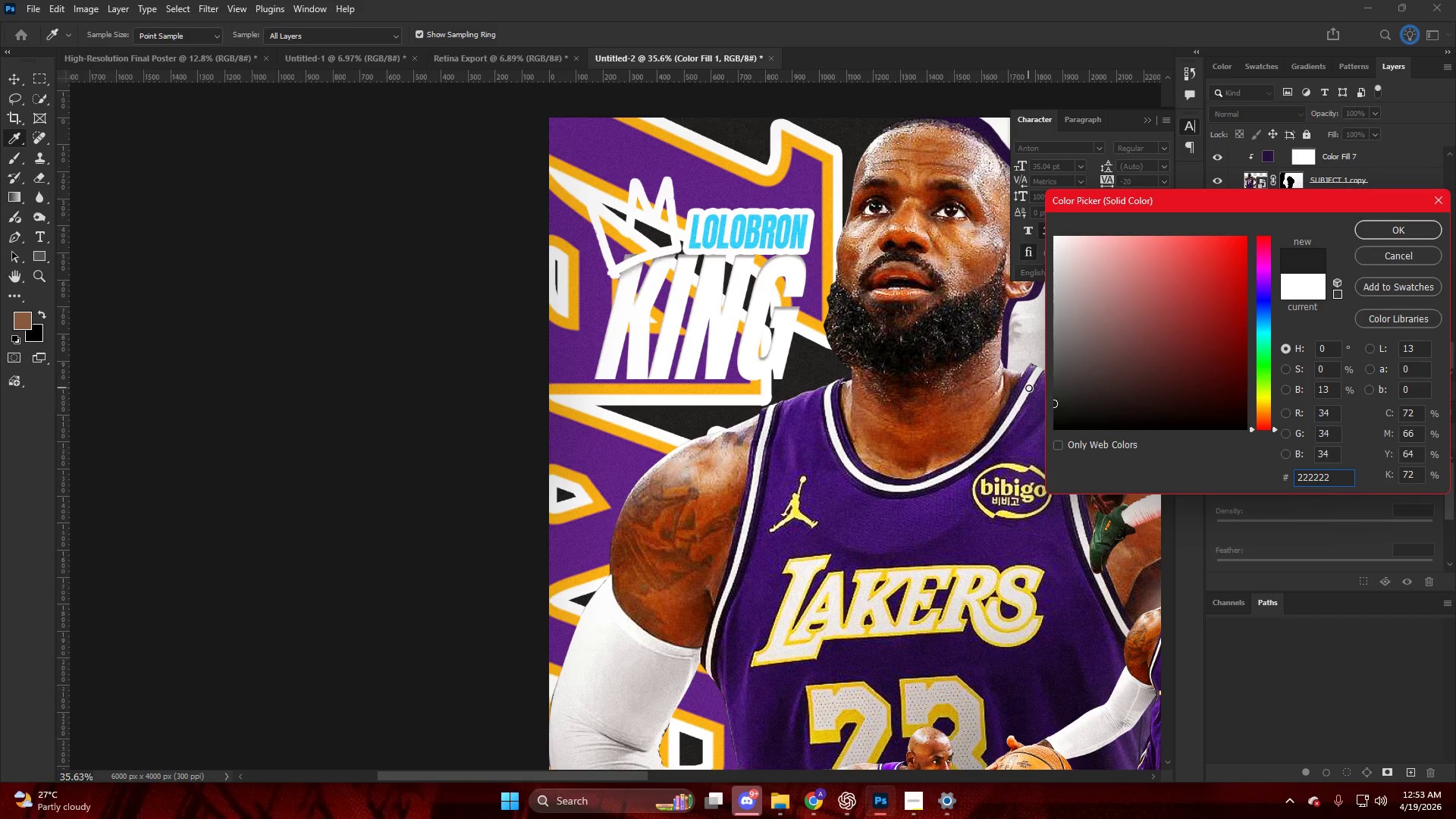 
key(NumpadEnter)
 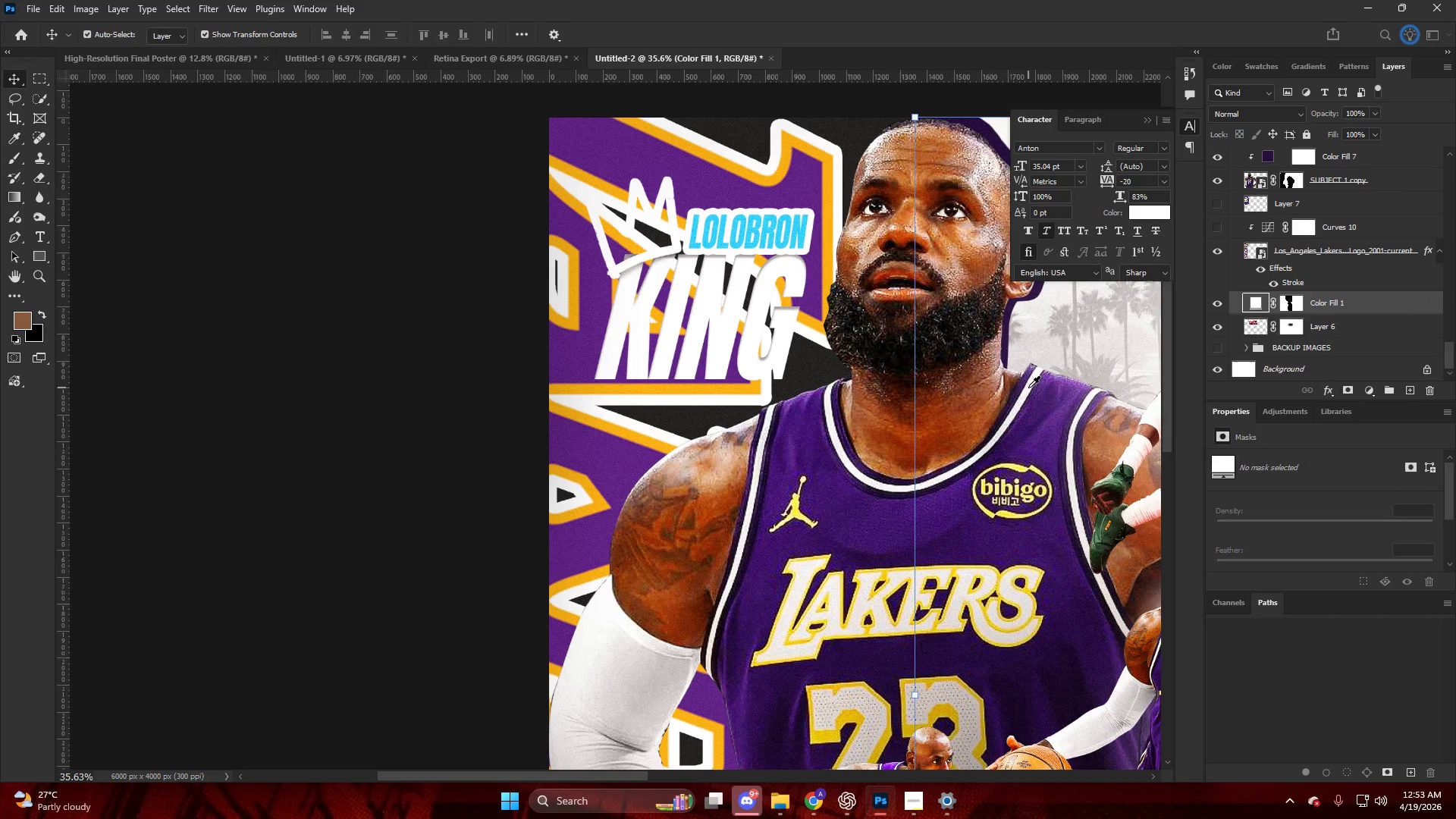 
key(NumpadEnter)
 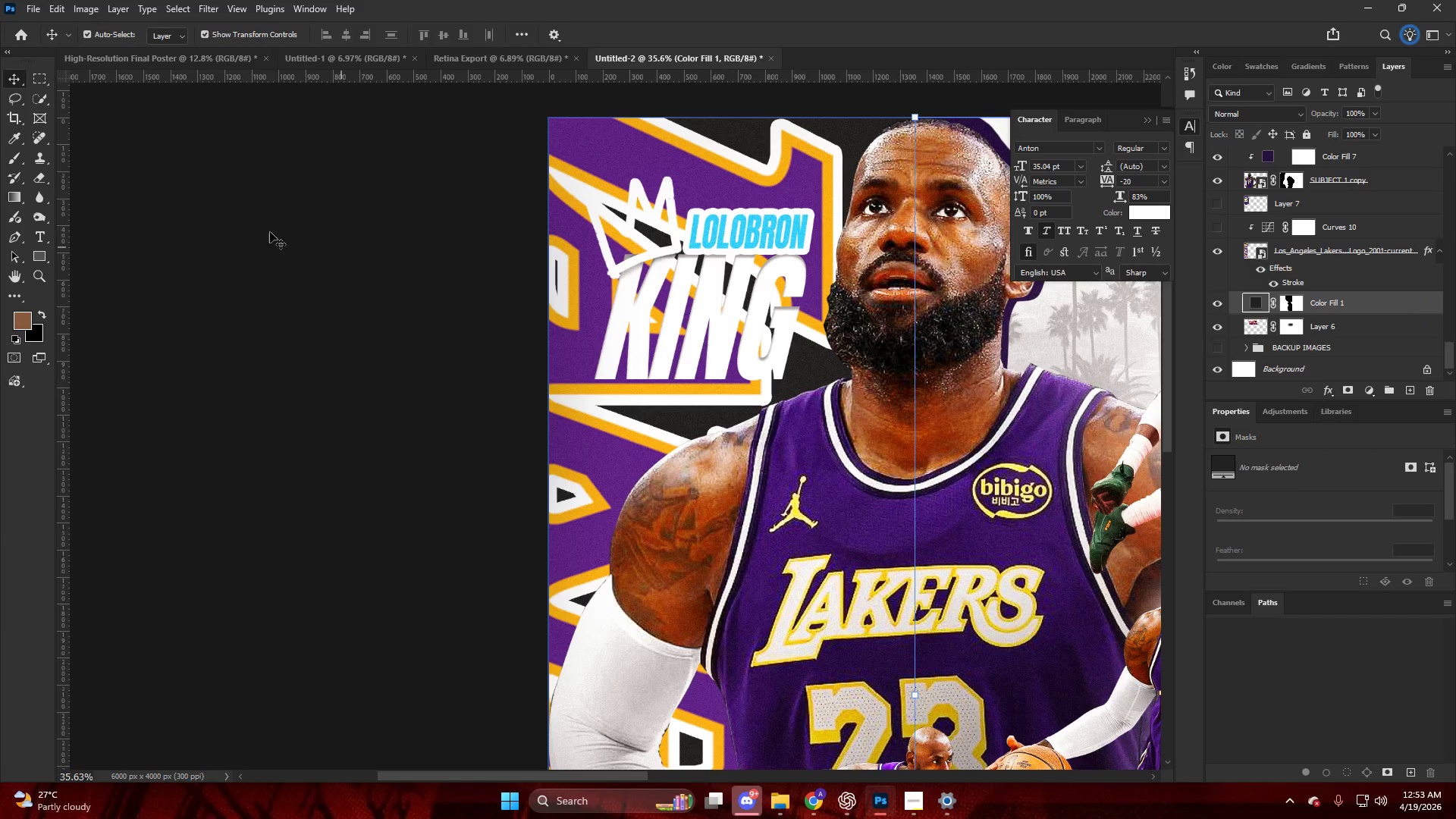 
hold_key(key=AltLeft, duration=0.45)
 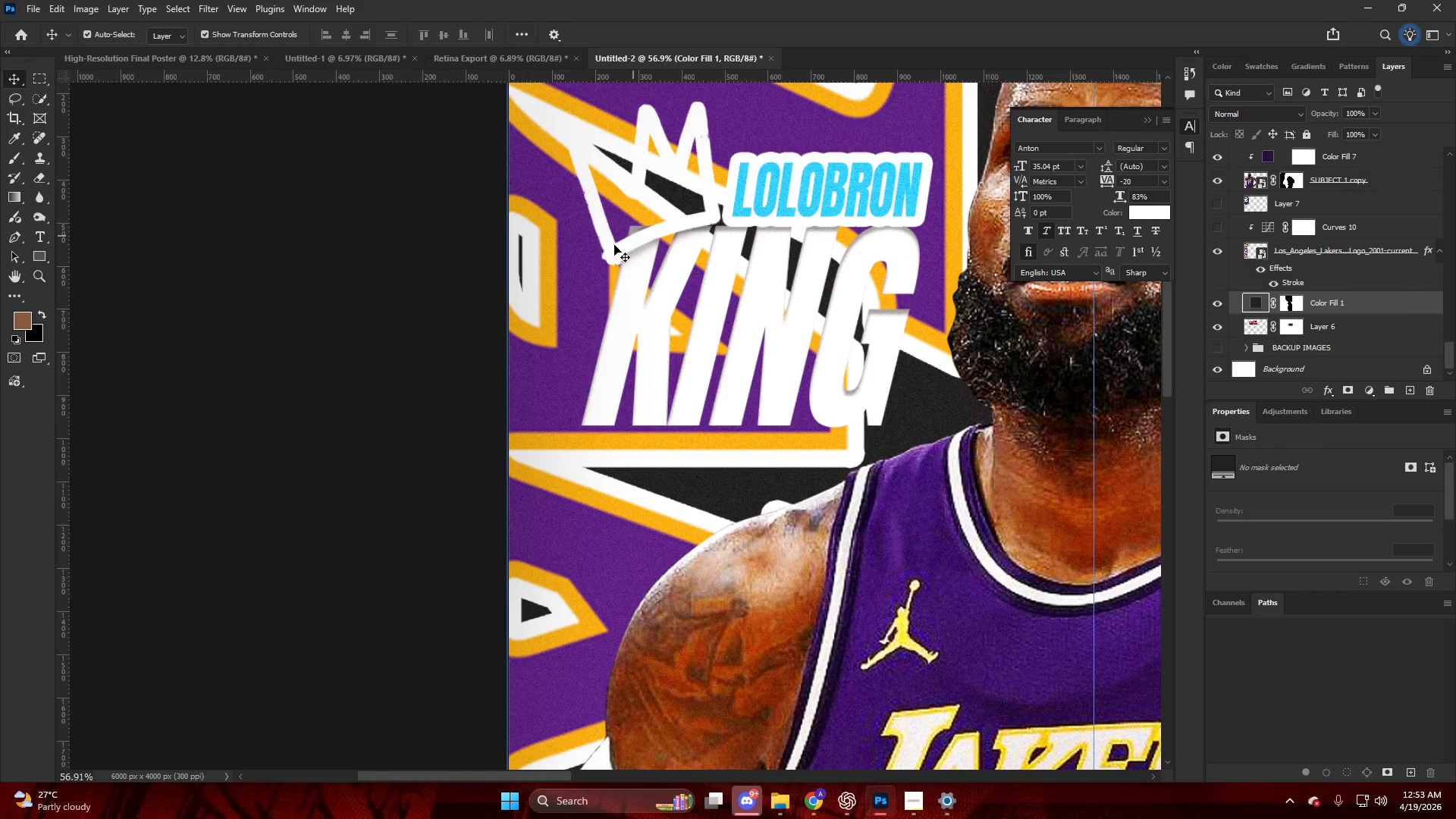 
key(V)
 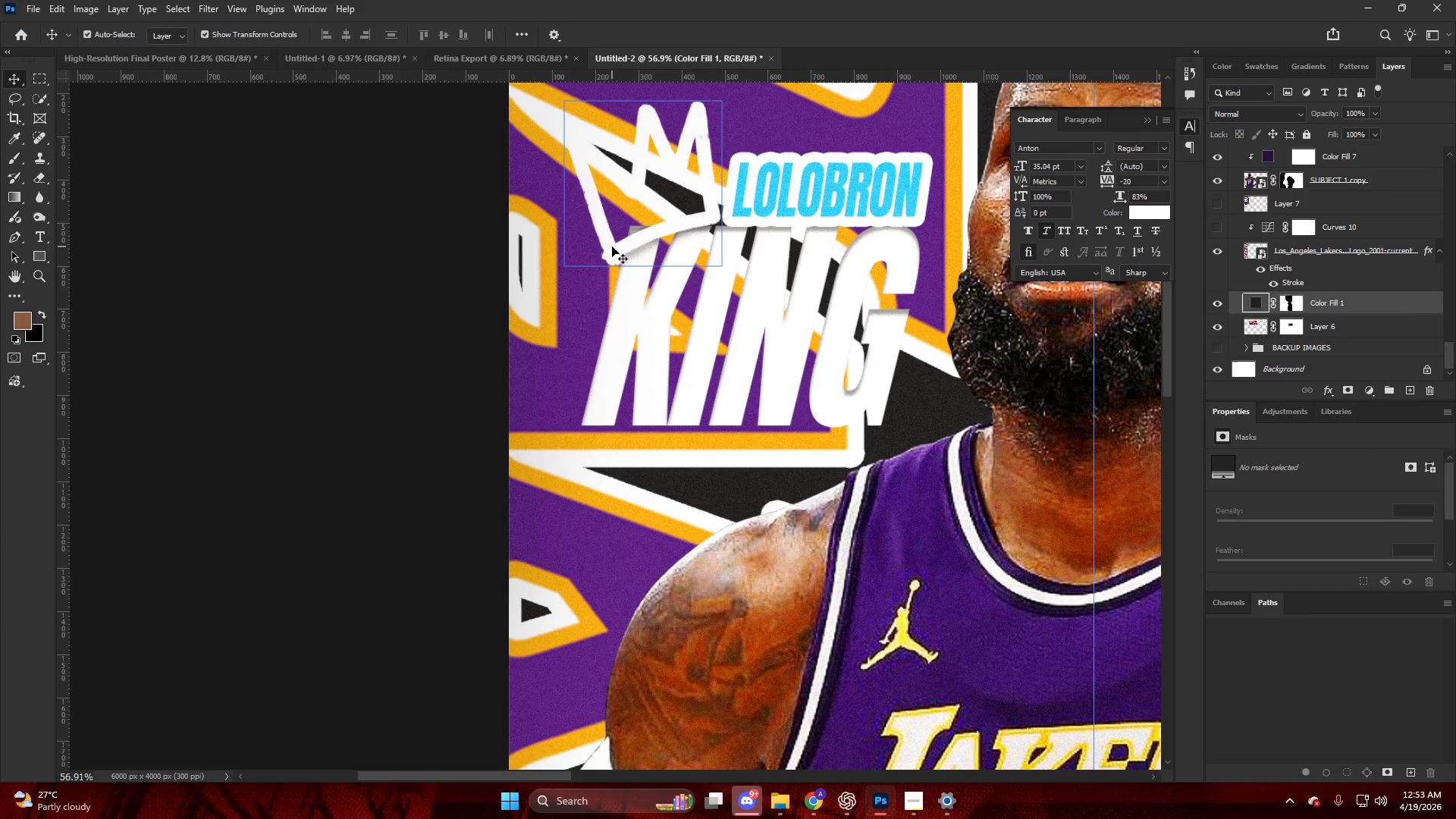 
left_click([612, 246])
 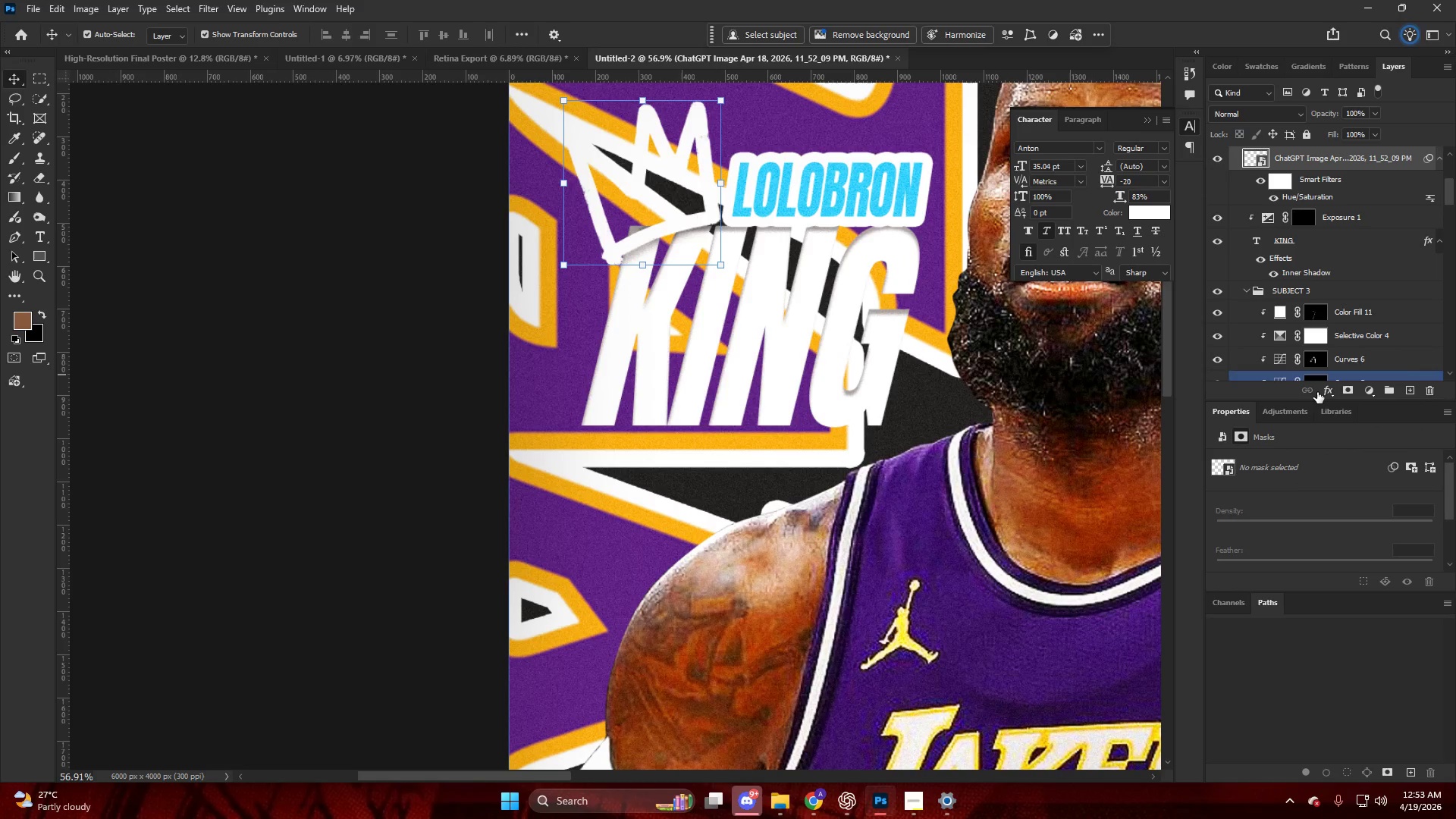 
scroll: coordinate [665, 237], scroll_direction: up, amount: 8.0
 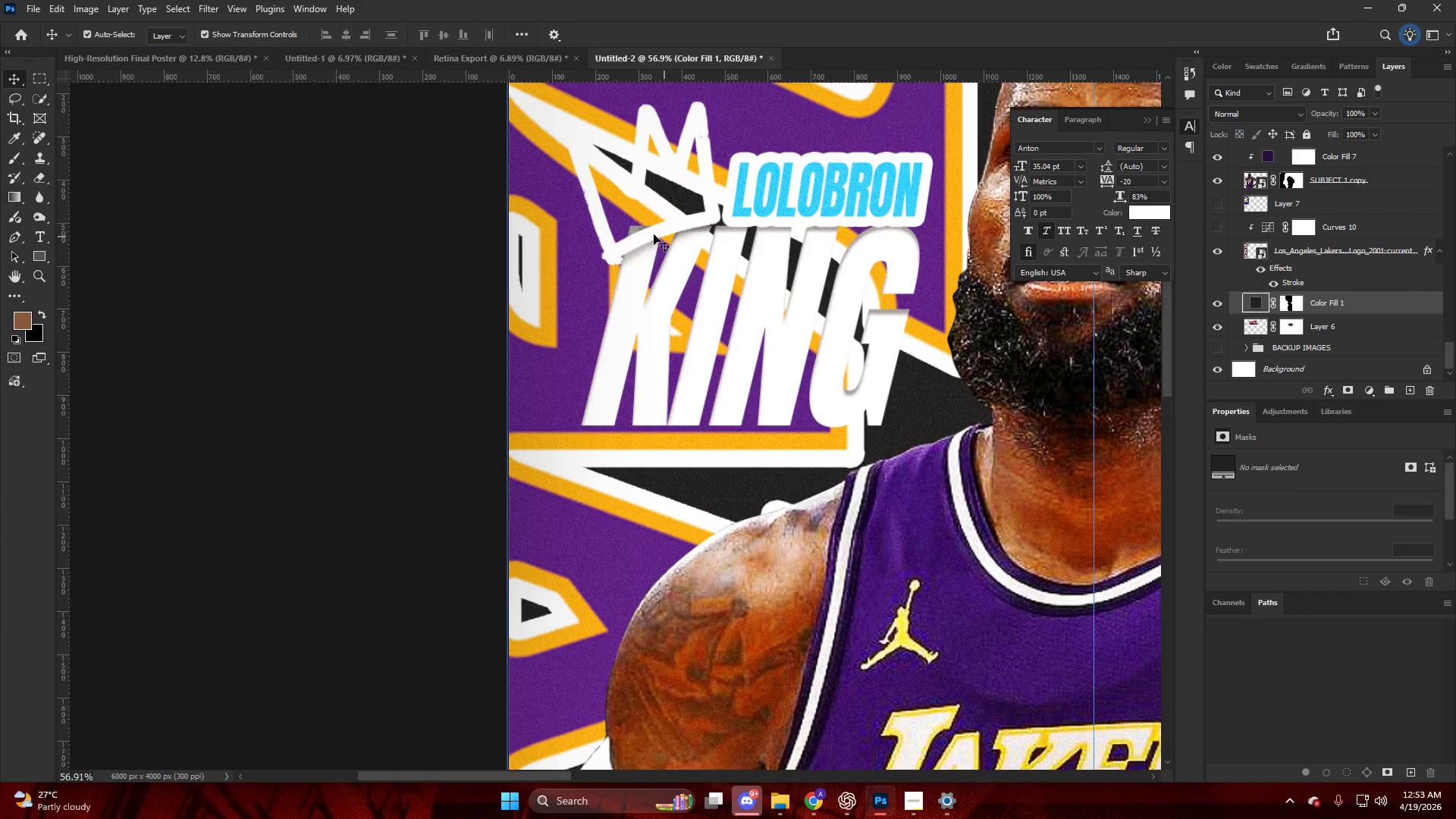 
left_click([1325, 396])
 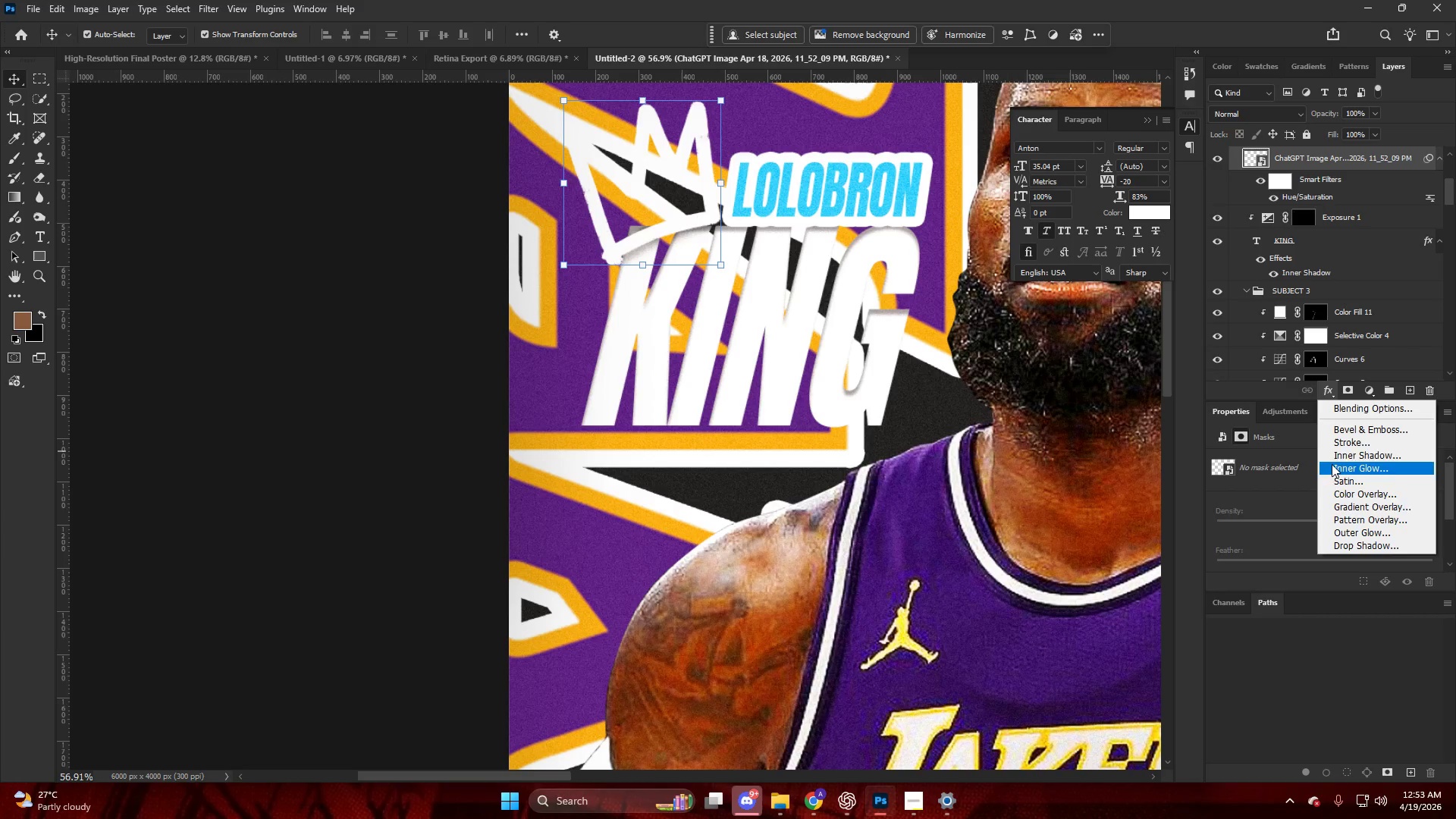 
left_click([1329, 441])
 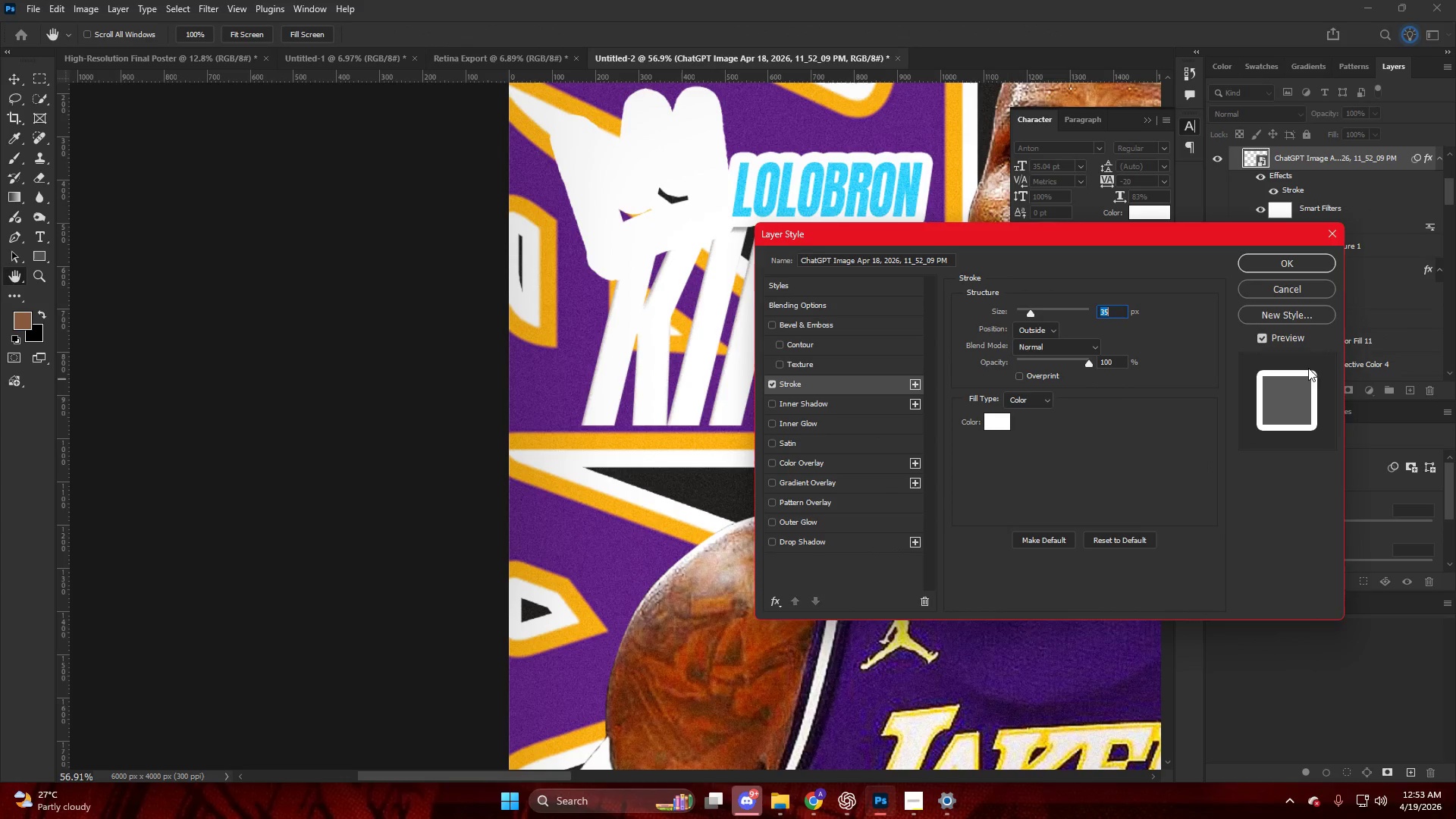 
left_click_drag(start_coordinate=[998, 425], to_coordinate=[958, 512])
 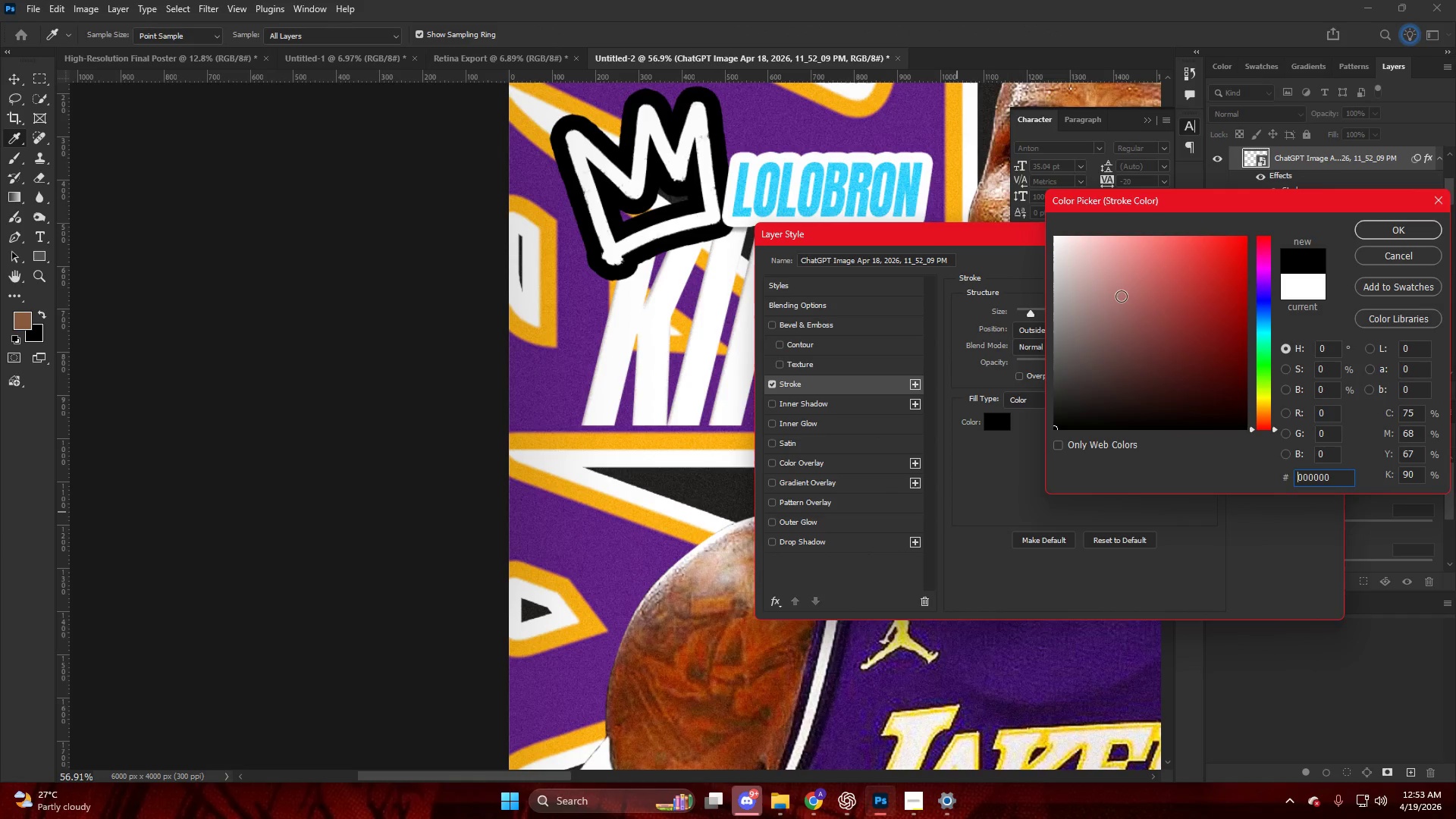 
key(NumpadEnter)
 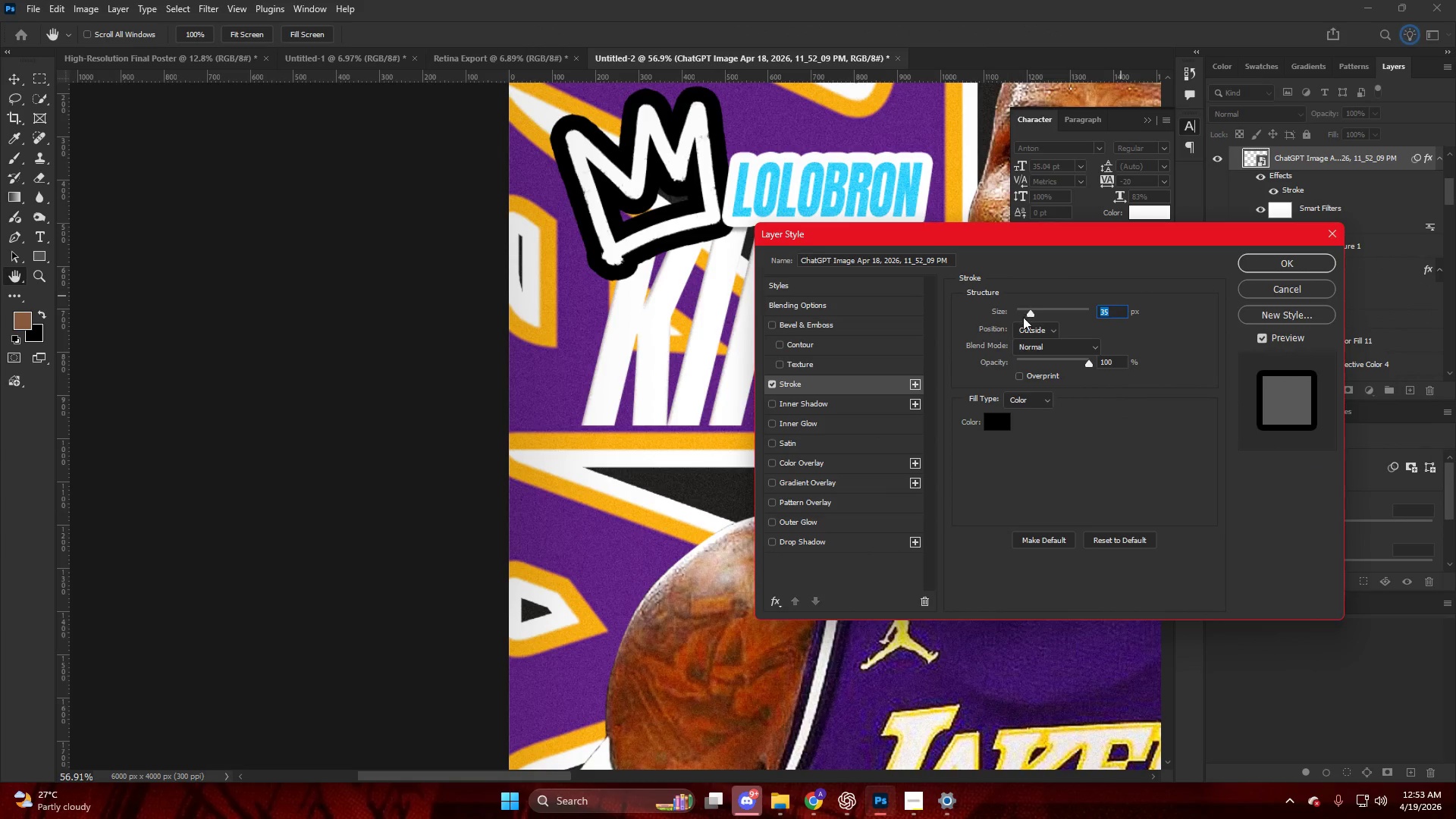 
left_click_drag(start_coordinate=[1028, 317], to_coordinate=[1024, 316])
 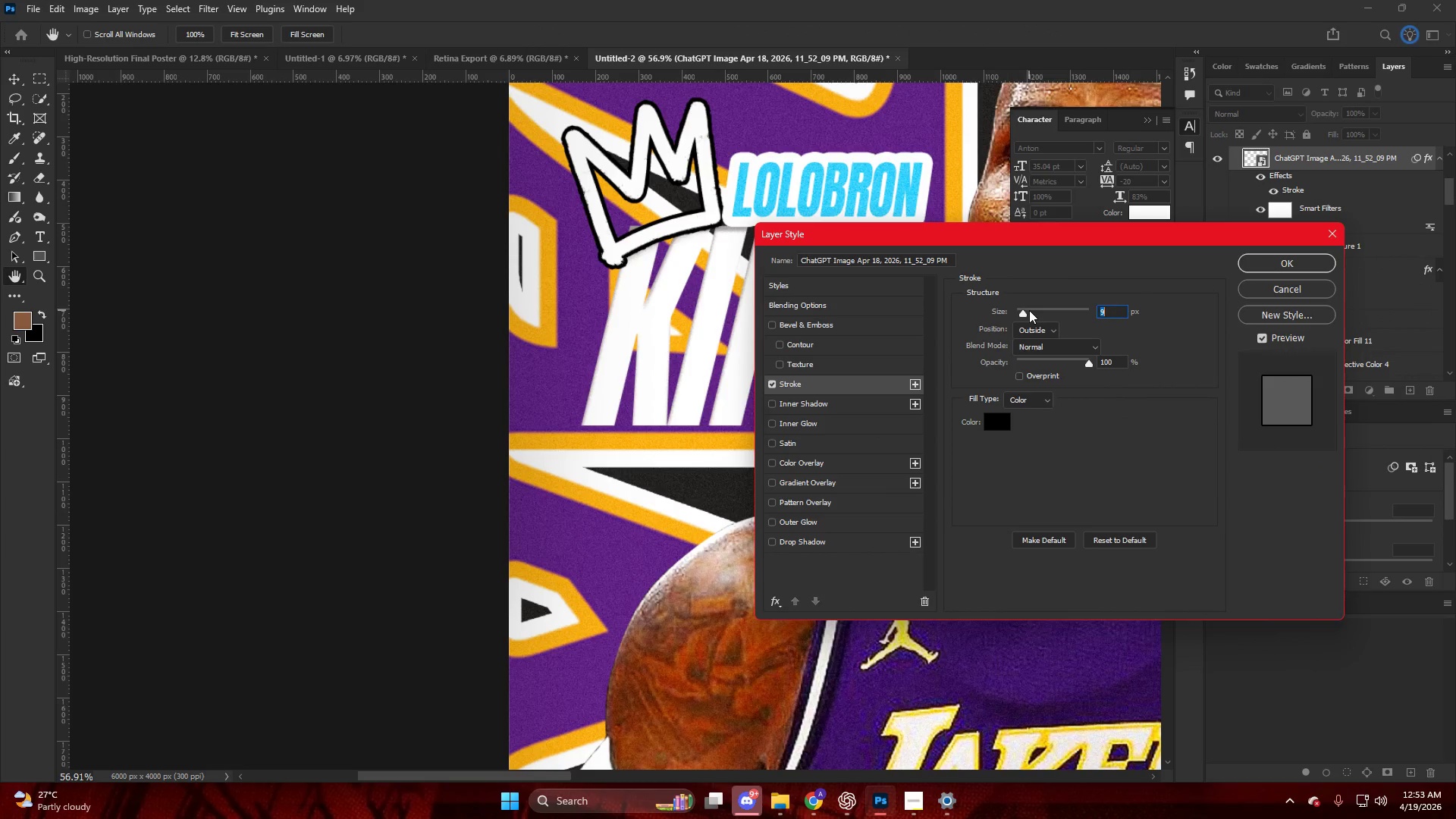 
key(NumpadEnter)
 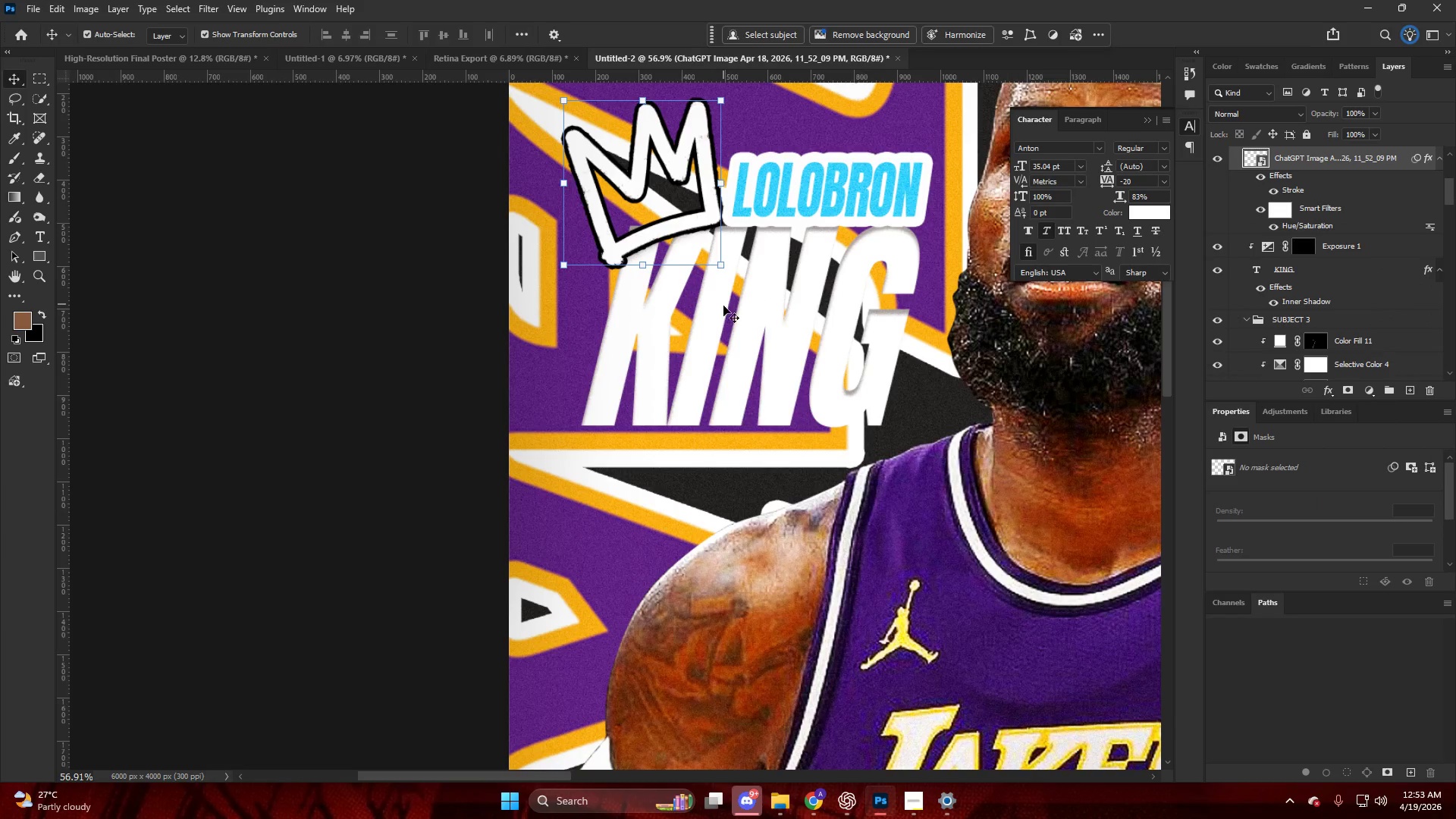 
left_click([751, 308])
 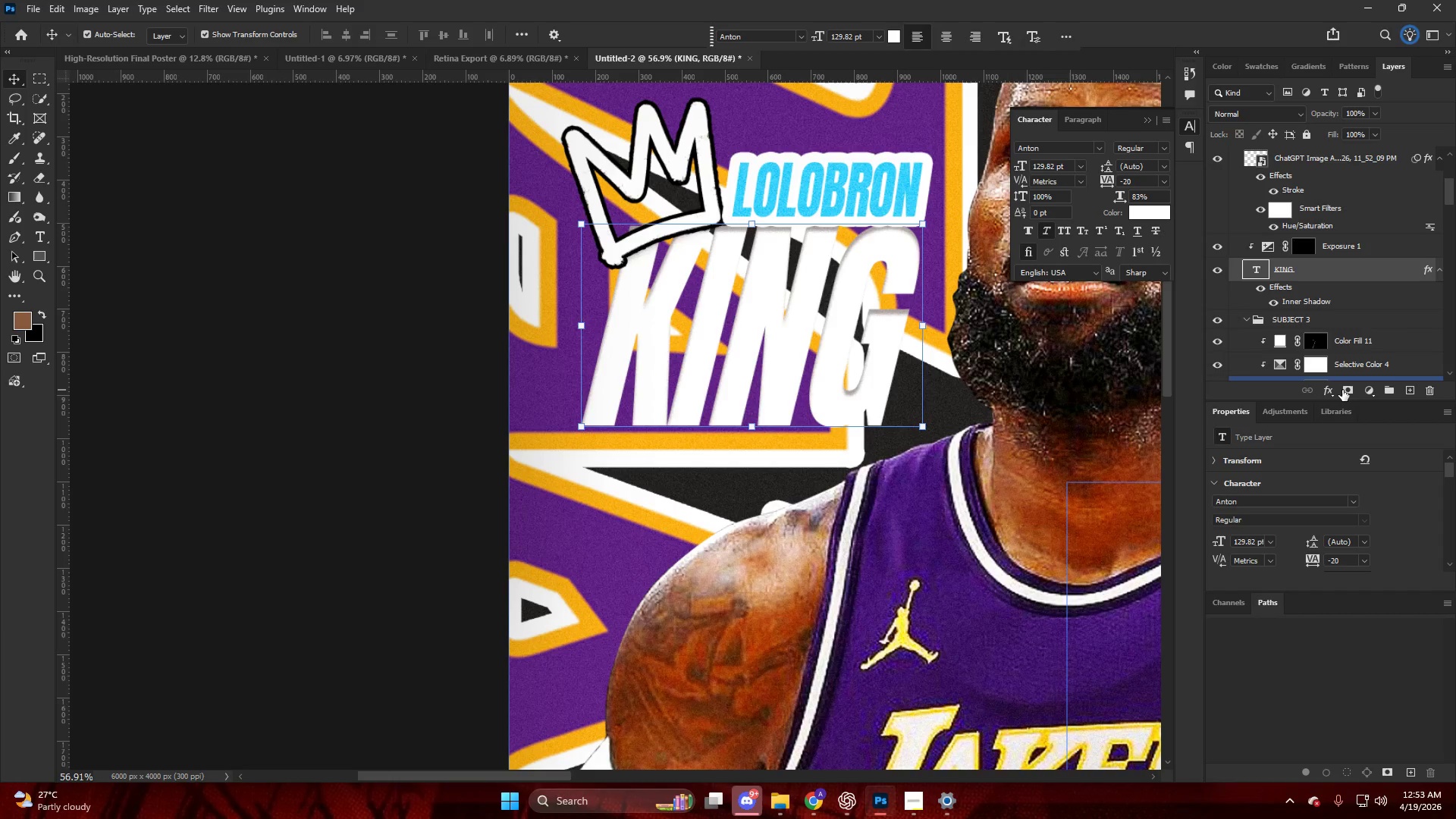 
left_click([1329, 390])
 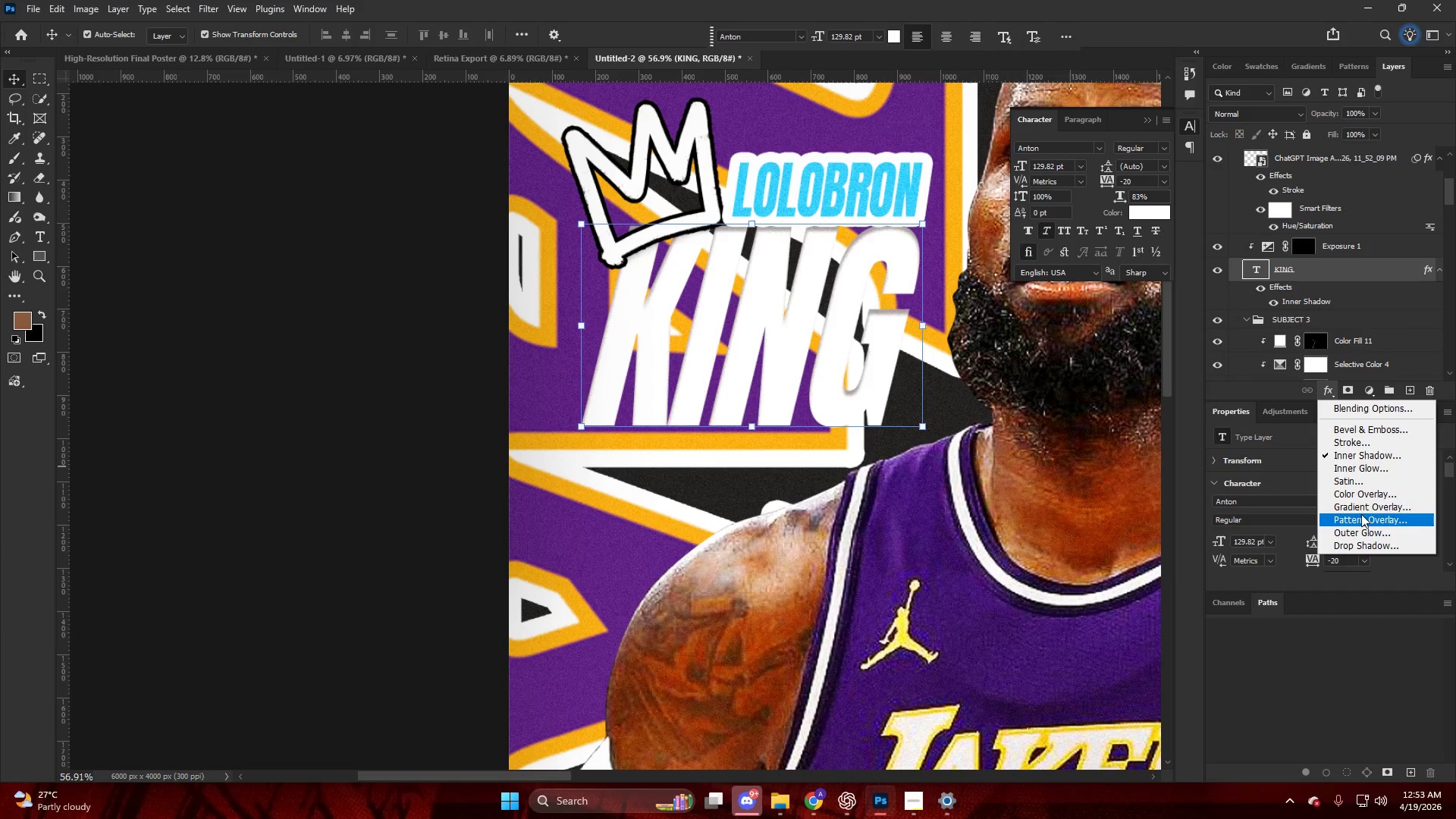 
left_click([1348, 436])
 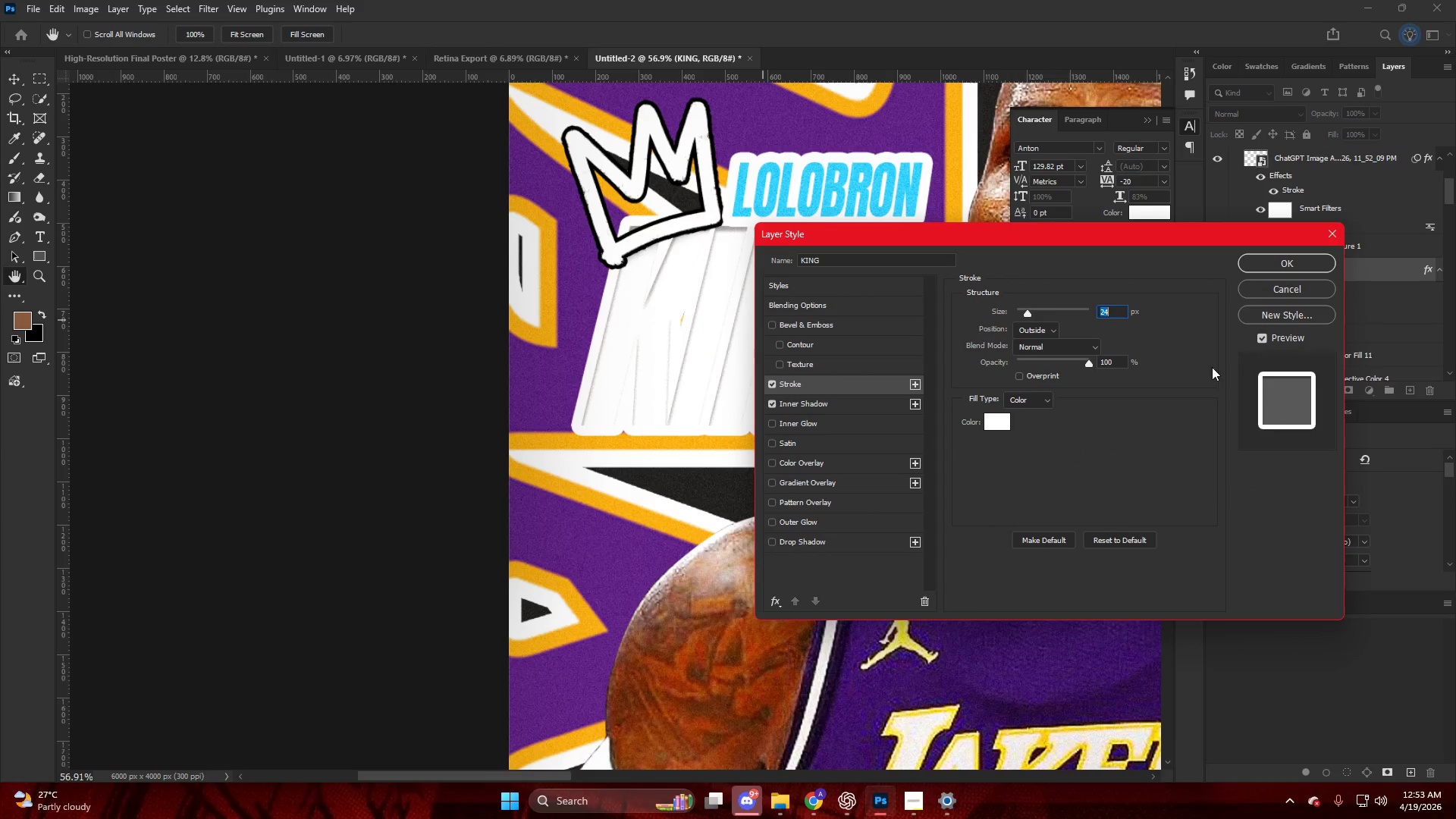 
left_click([996, 424])
 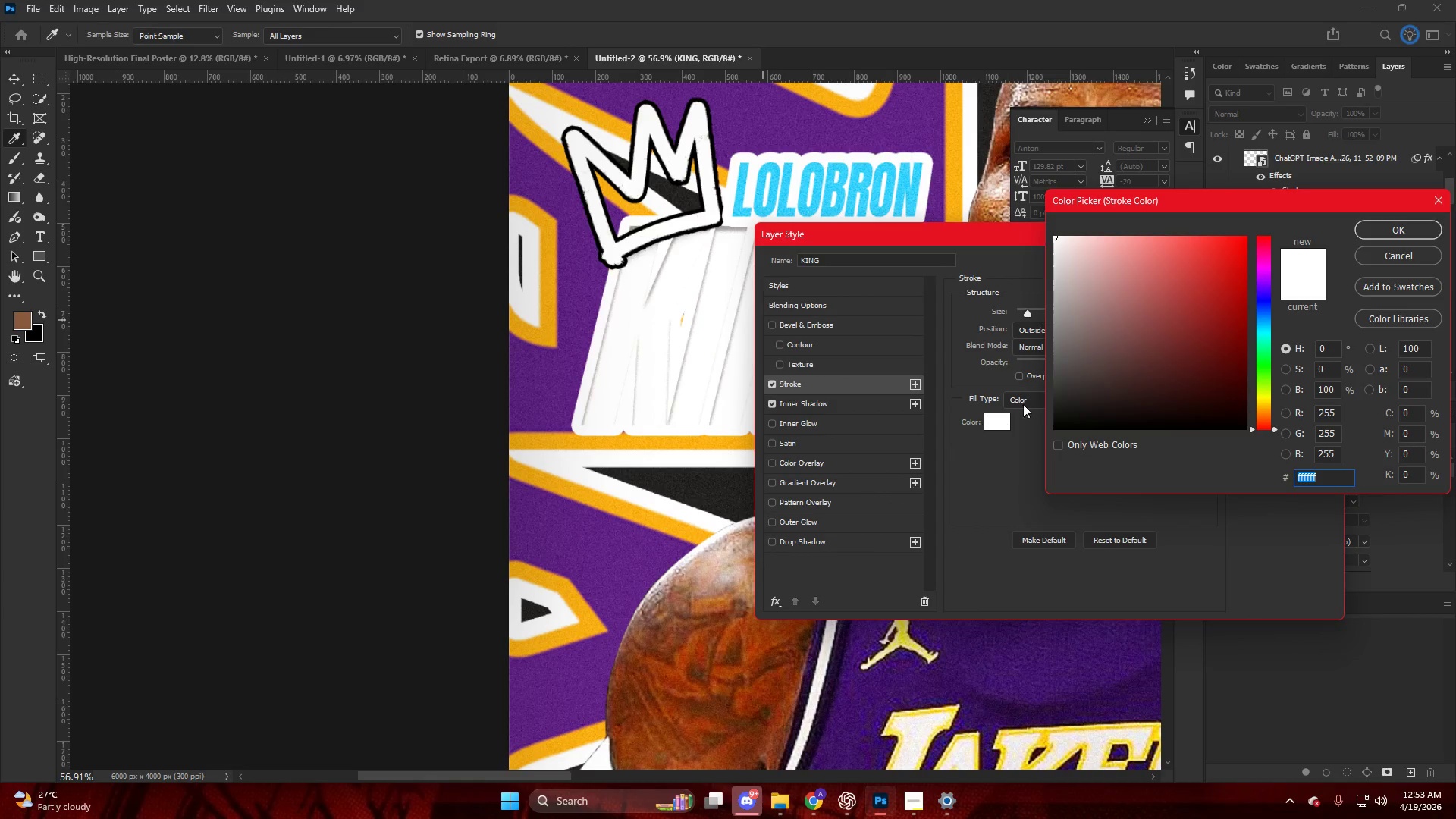 
left_click_drag(start_coordinate=[1118, 329], to_coordinate=[990, 501])
 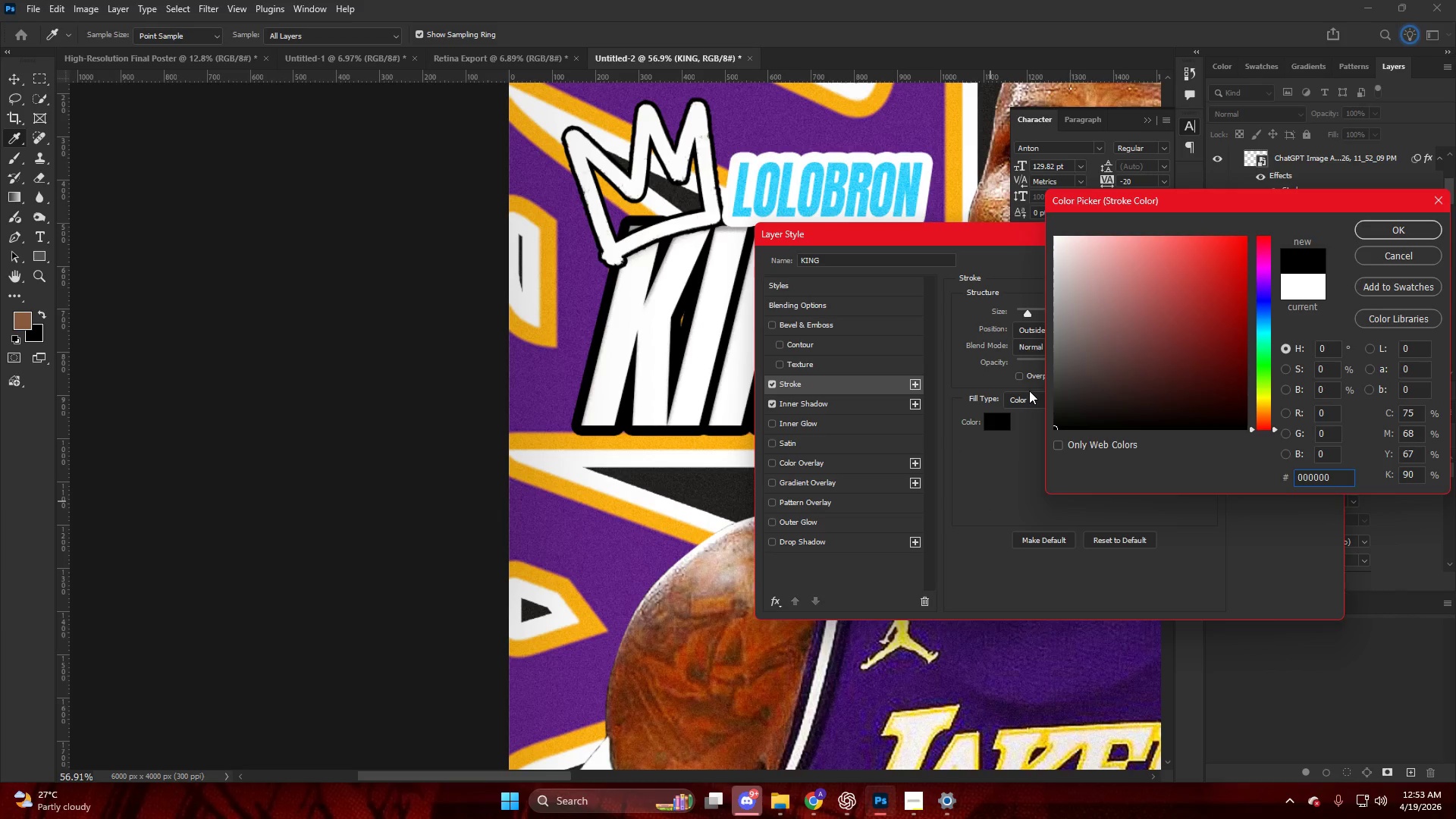 
key(NumpadEnter)
 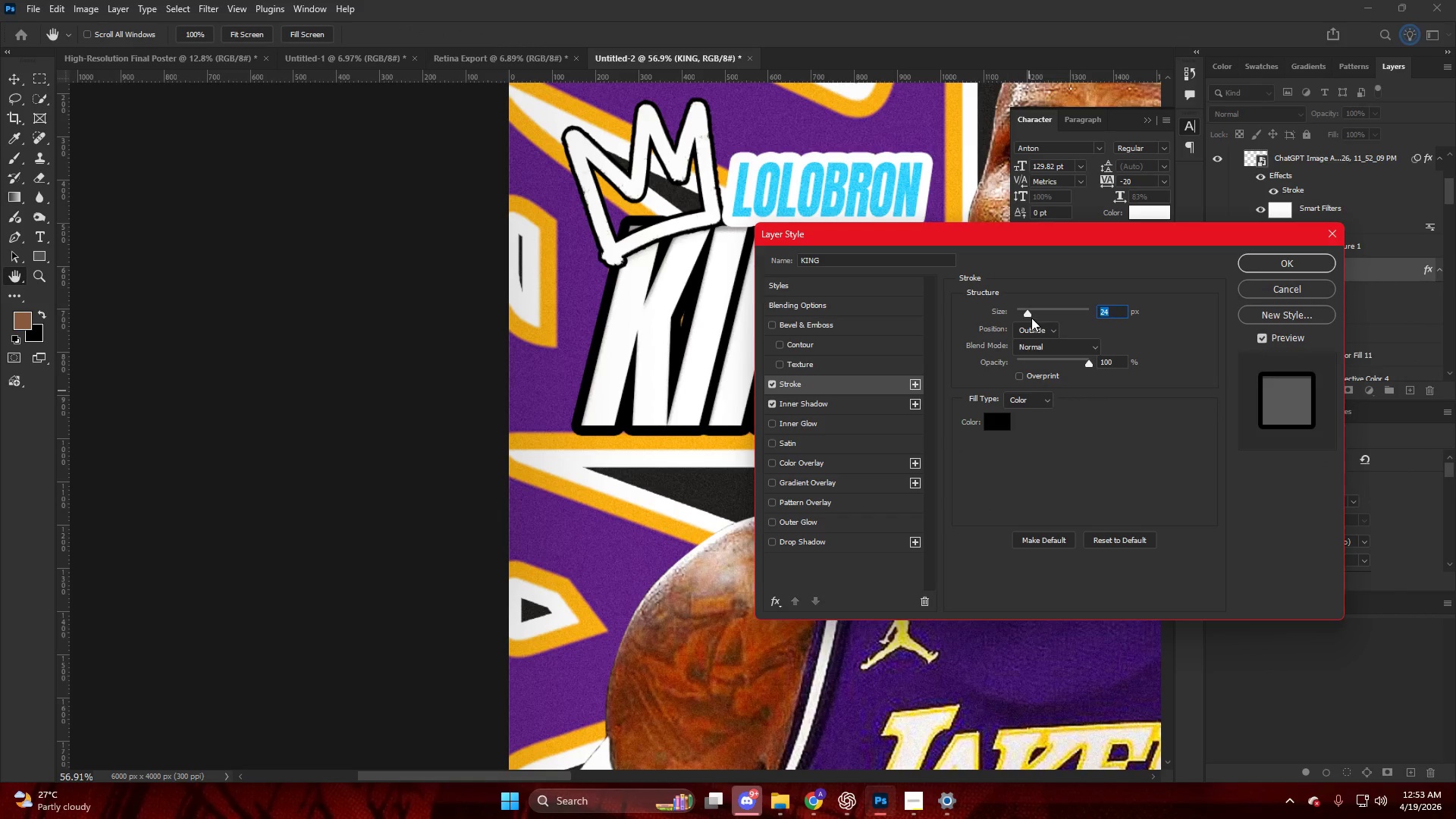 
left_click_drag(start_coordinate=[1028, 313], to_coordinate=[1025, 314])
 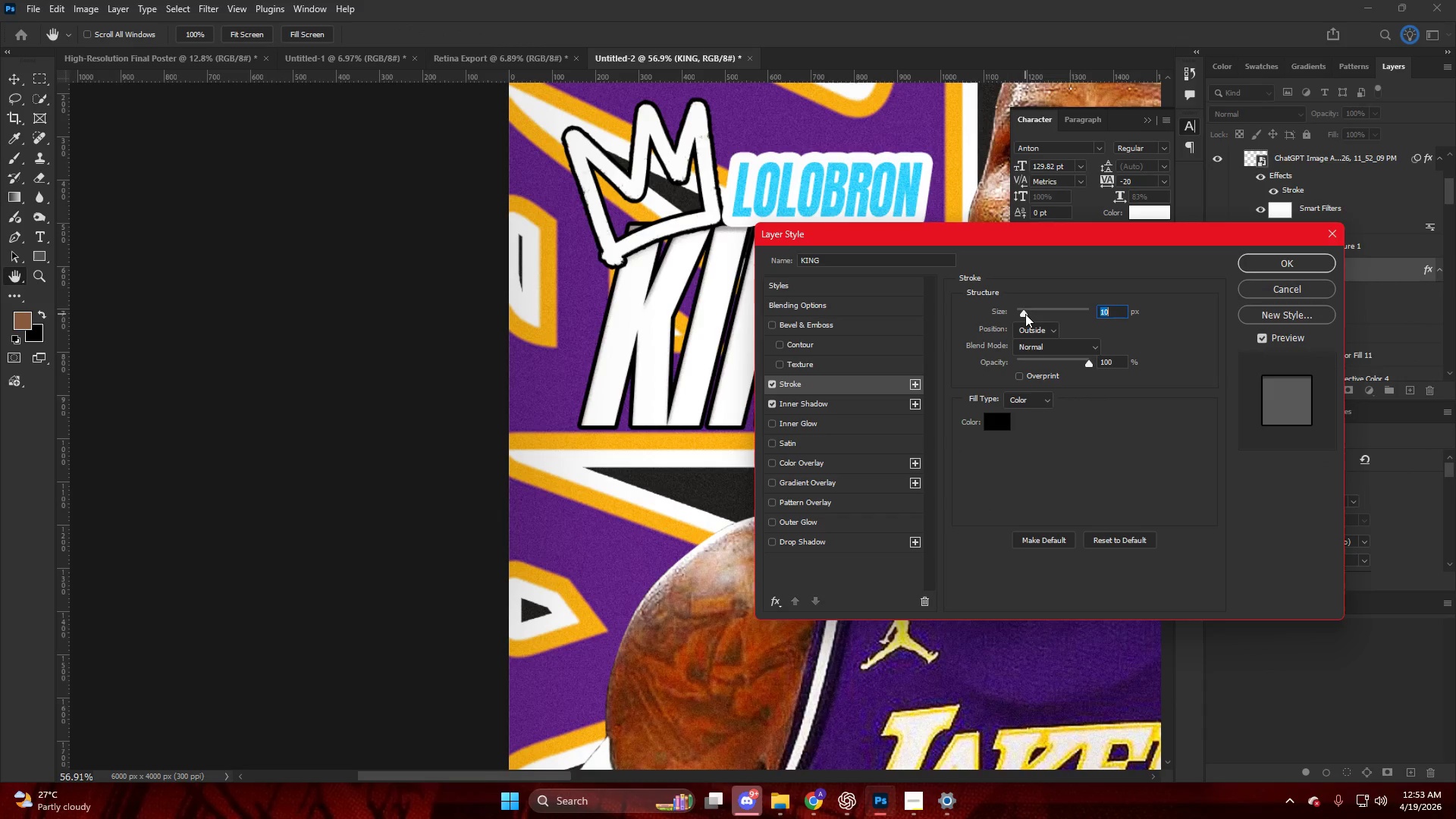 
key(NumpadEnter)
 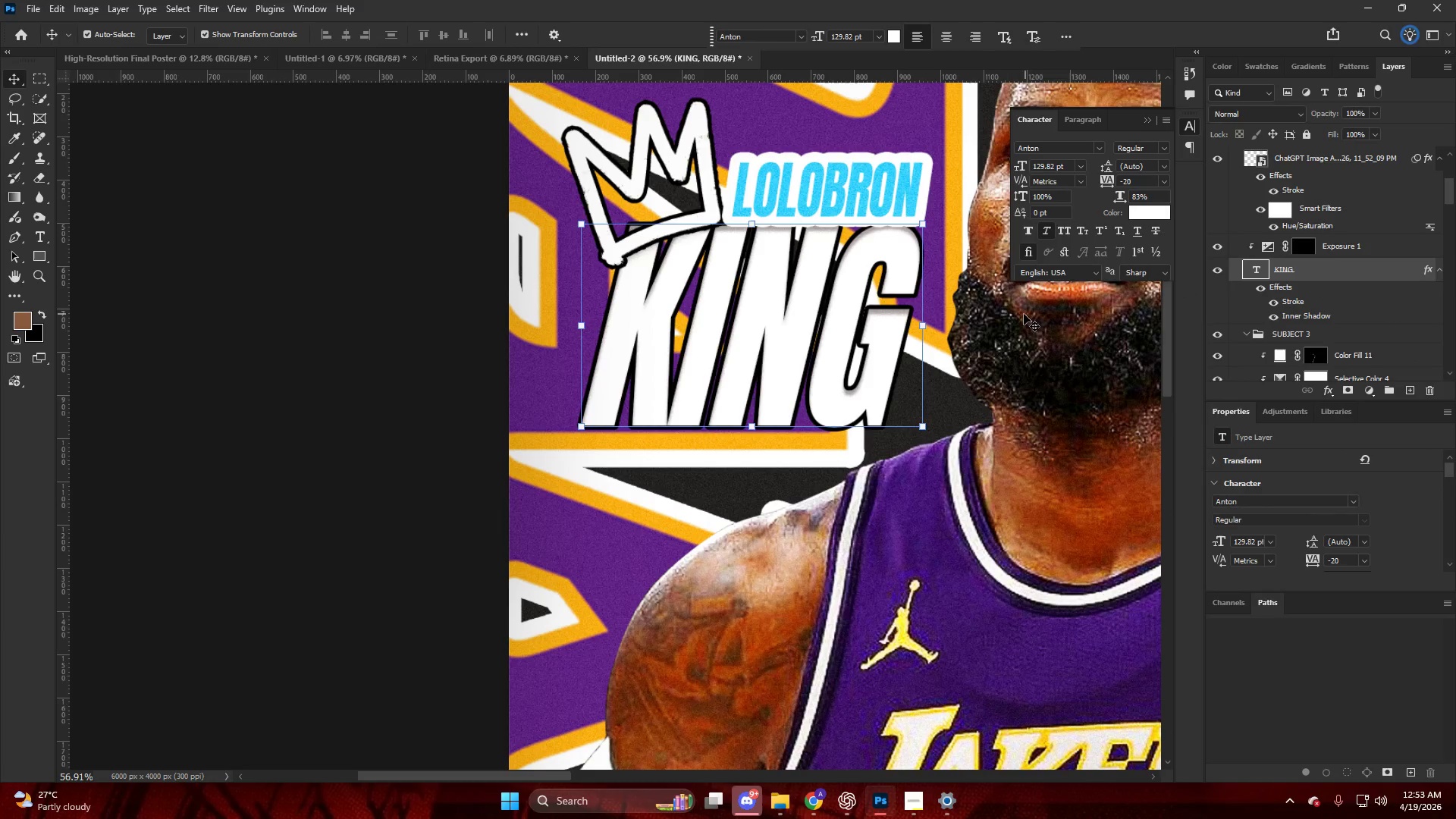 
hold_key(key=AltLeft, duration=0.53)
scroll: coordinate [748, 321], scroll_direction: down, amount: 11.0
 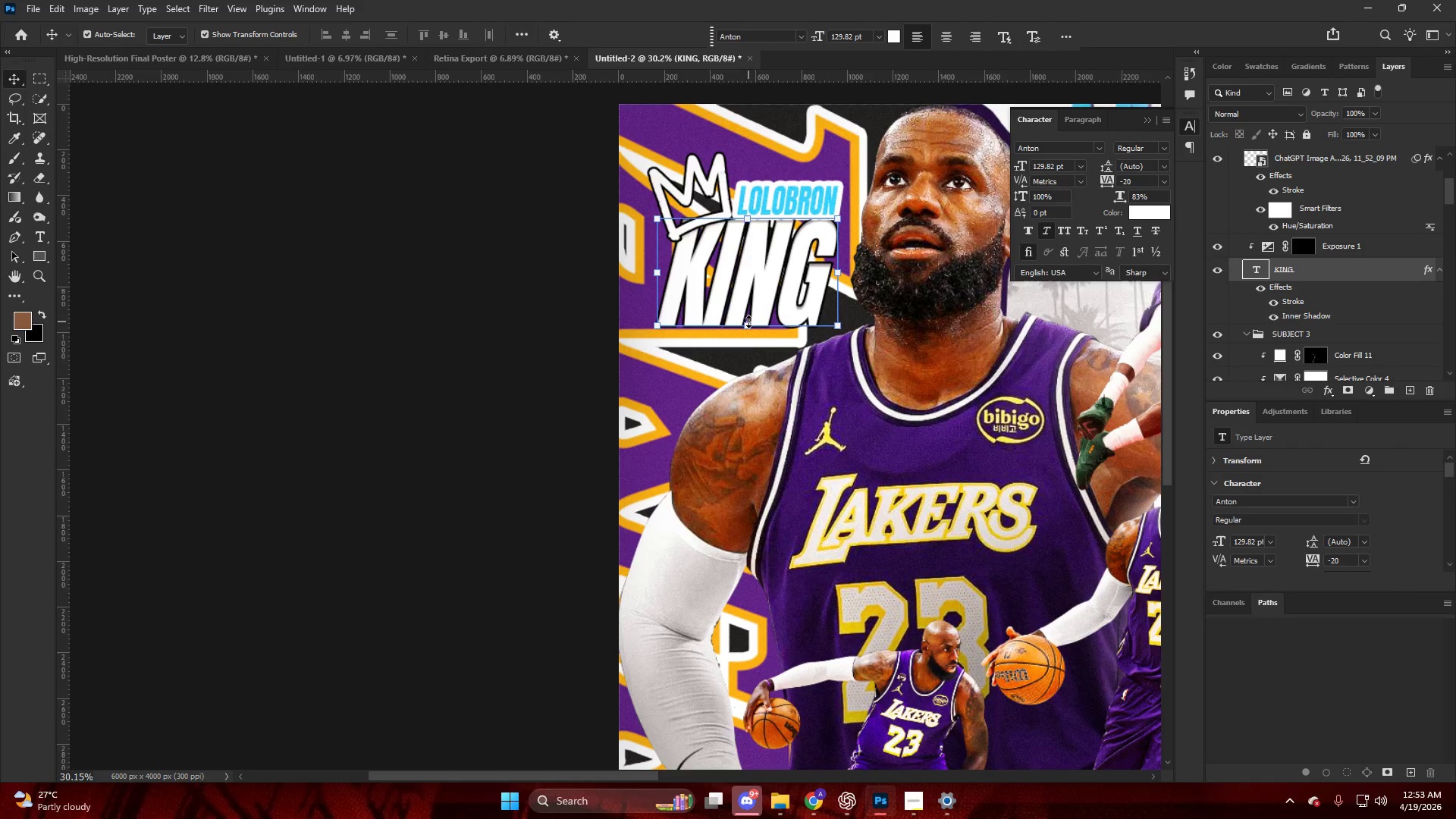 
key(Alt+AltLeft)
 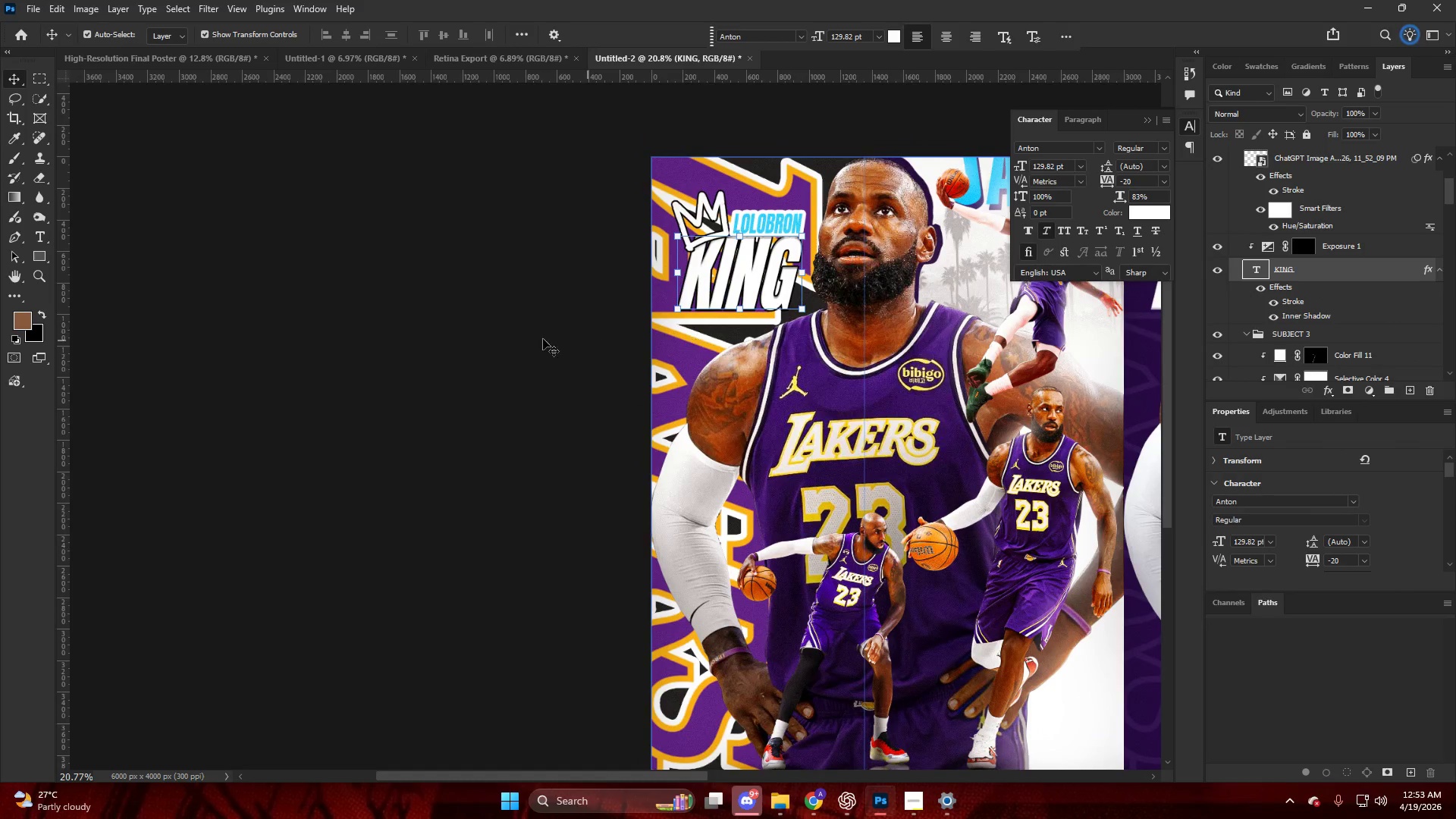 
left_click([535, 337])
 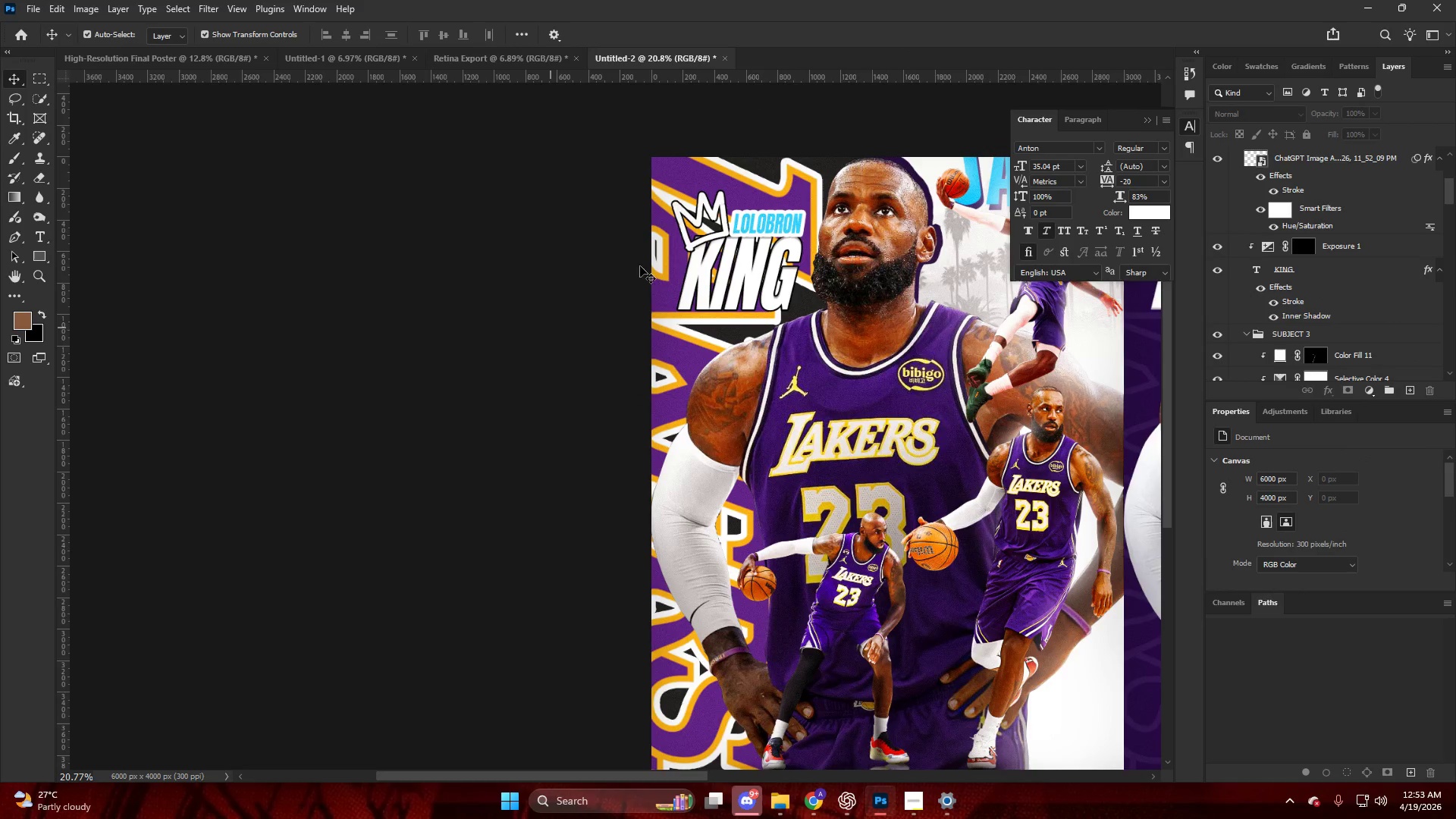 
scroll: coordinate [716, 329], scroll_direction: down, amount: 6.0
 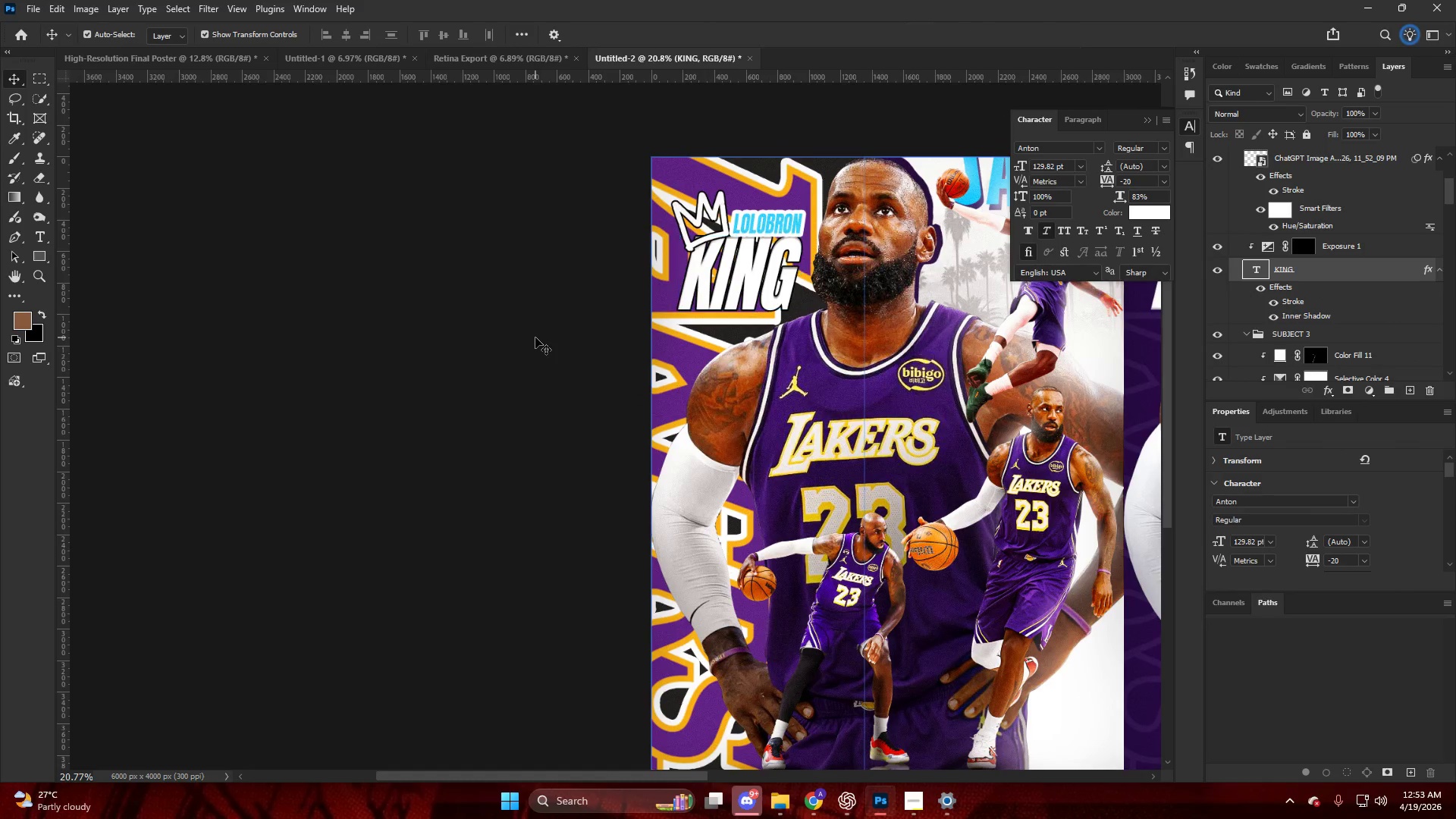 
hold_key(key=AltLeft, duration=0.47)
 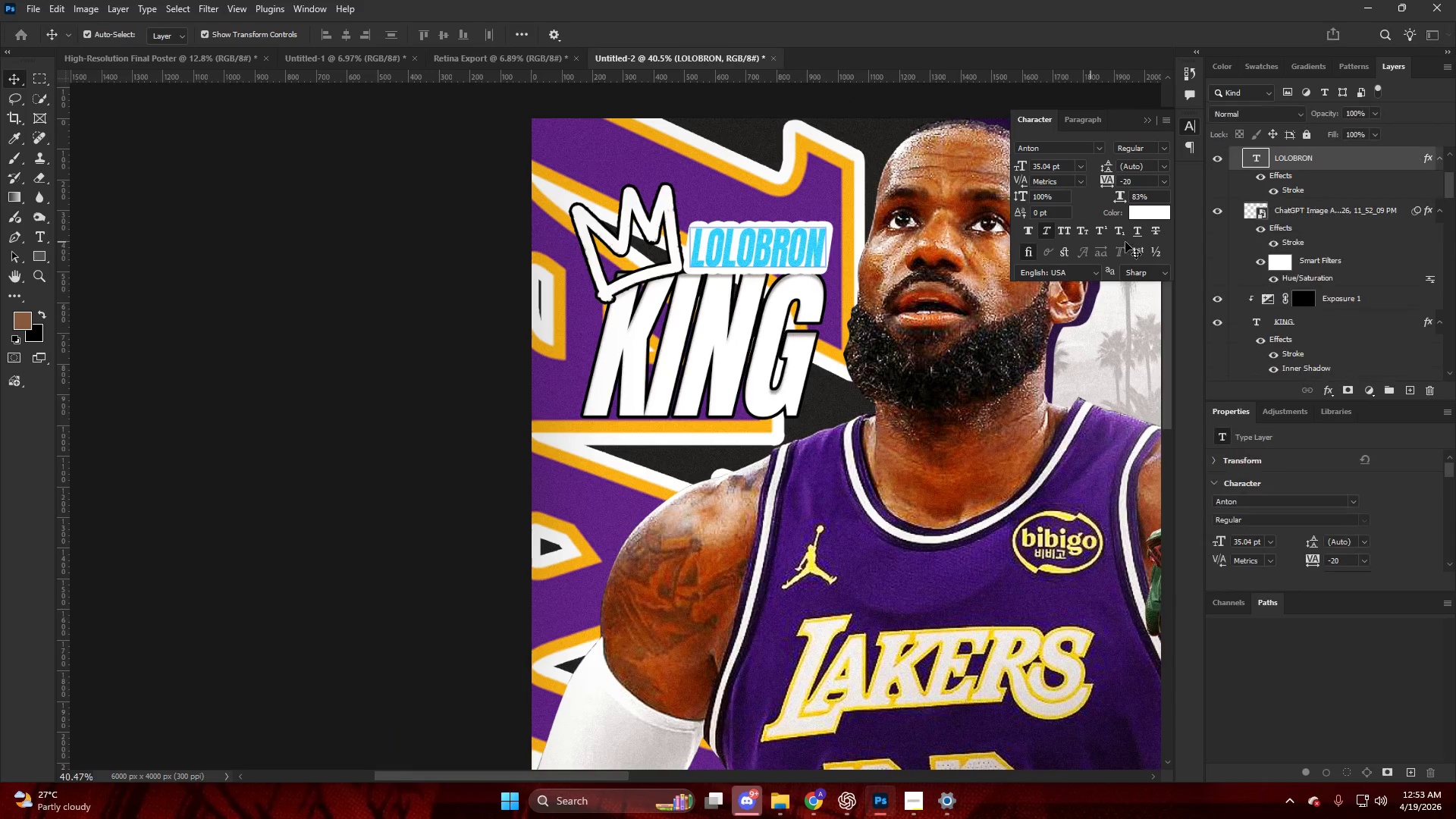 
left_click([801, 241])
 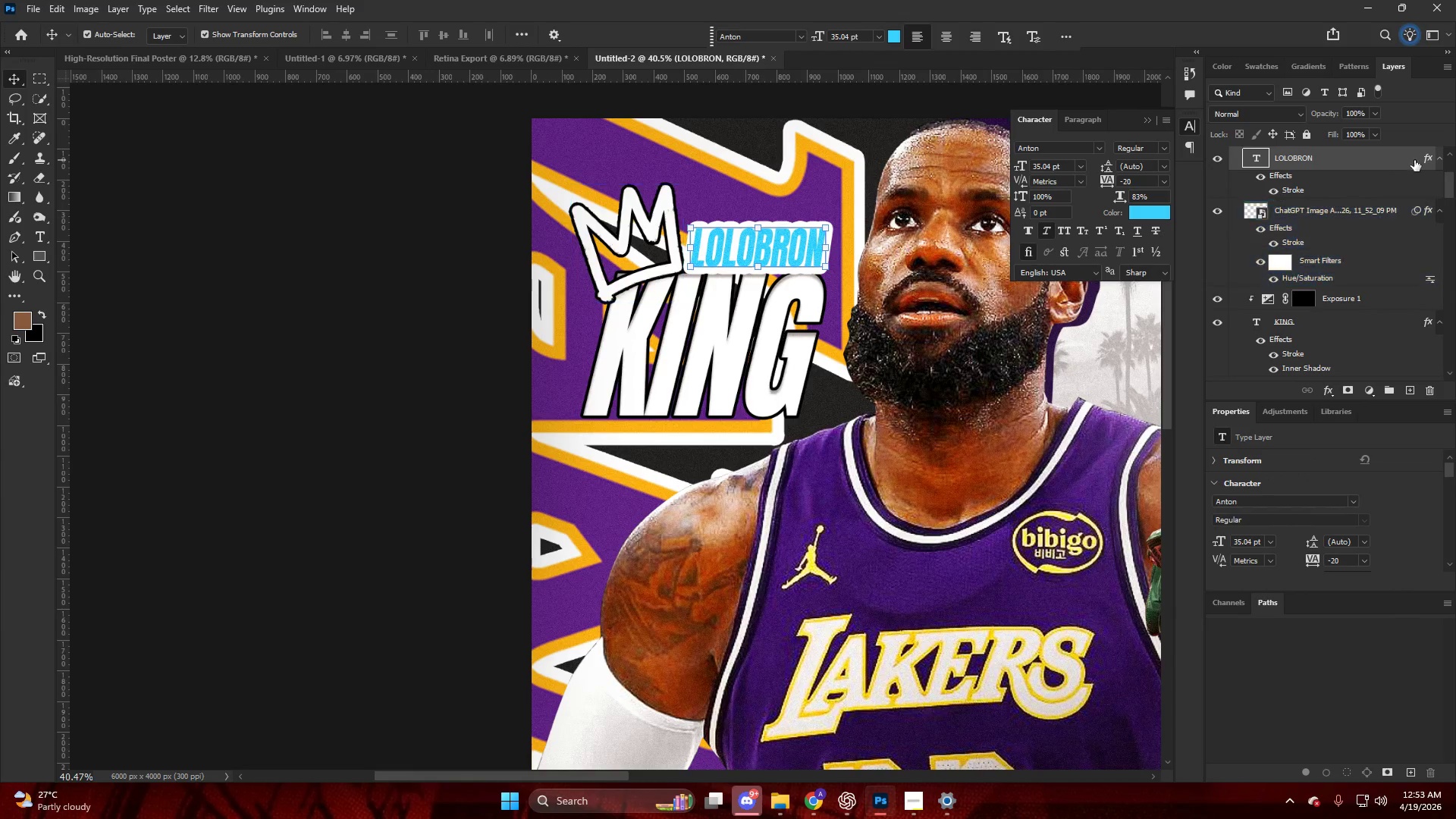 
scroll: coordinate [816, 221], scroll_direction: up, amount: 7.0
 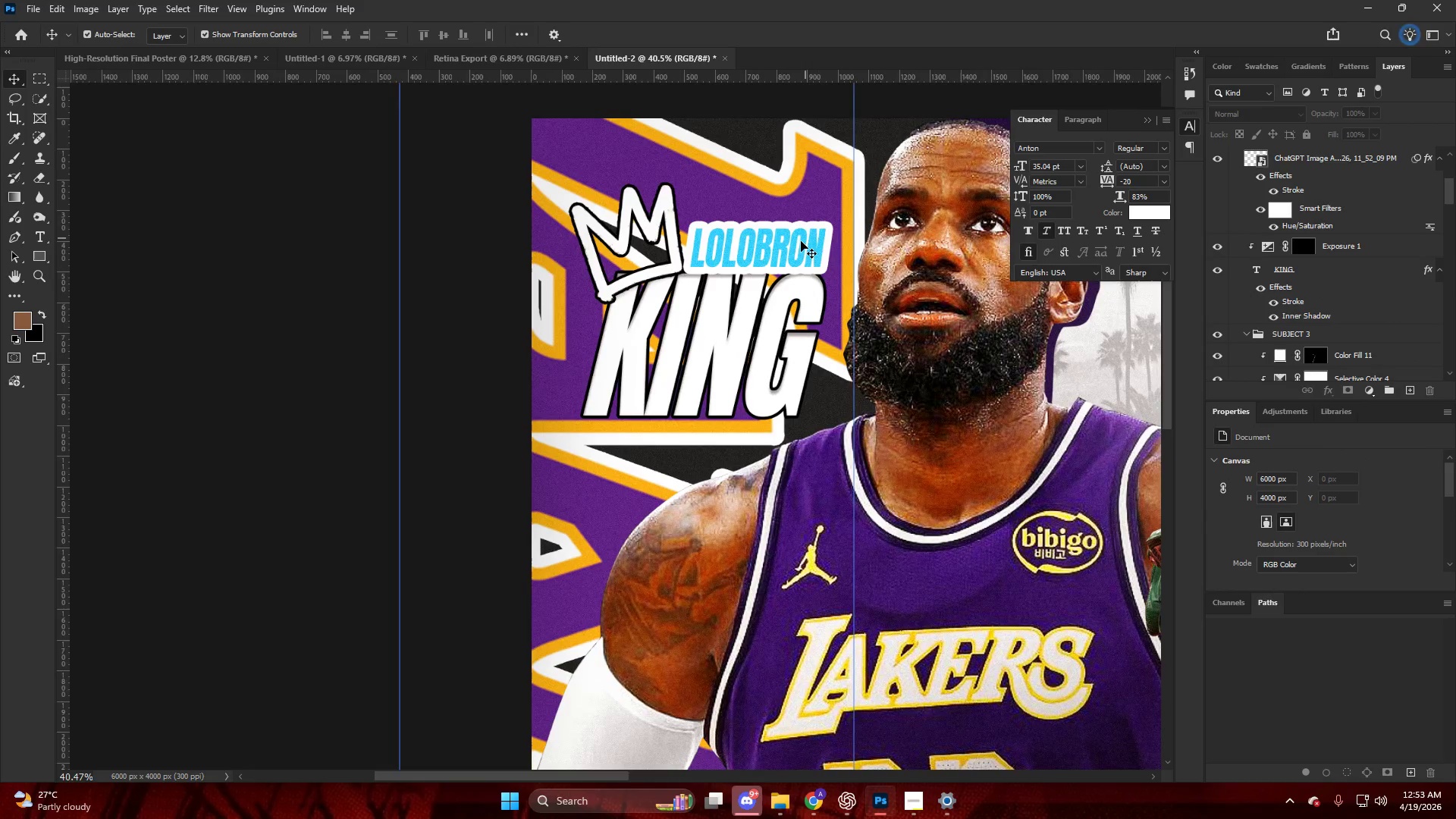 
double_click([1431, 160])
 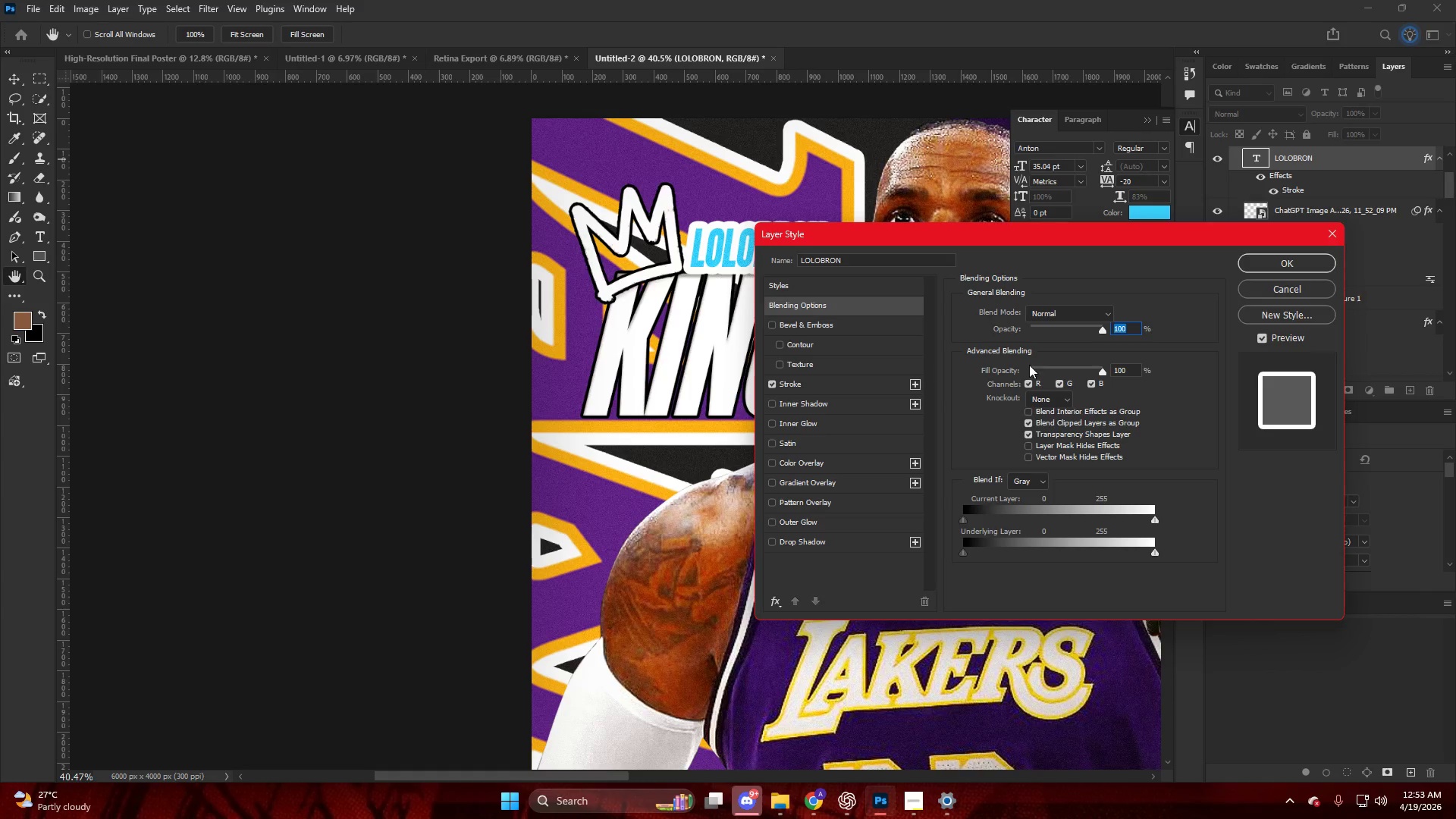 
left_click([845, 380])
 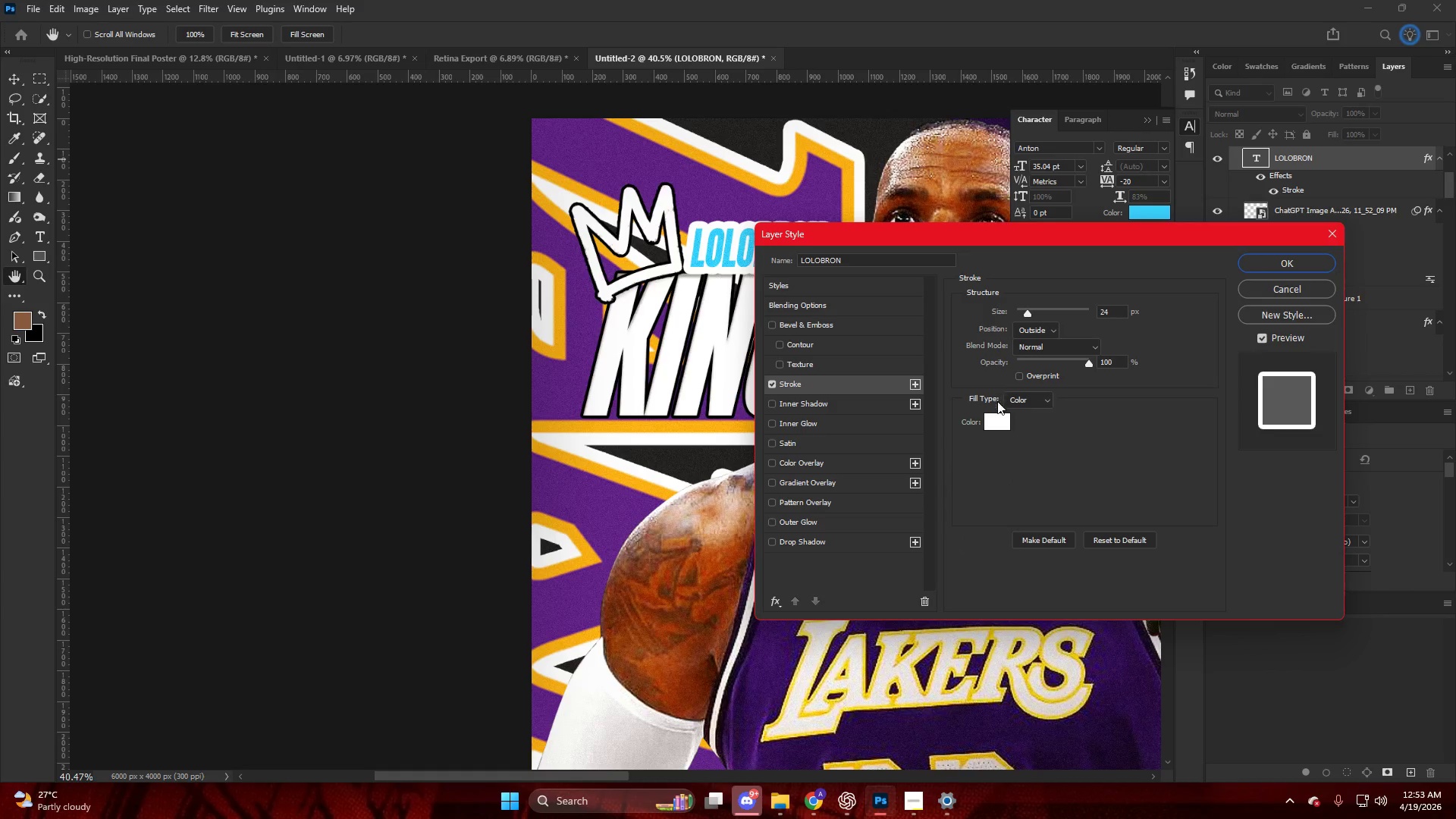 
left_click([996, 425])
 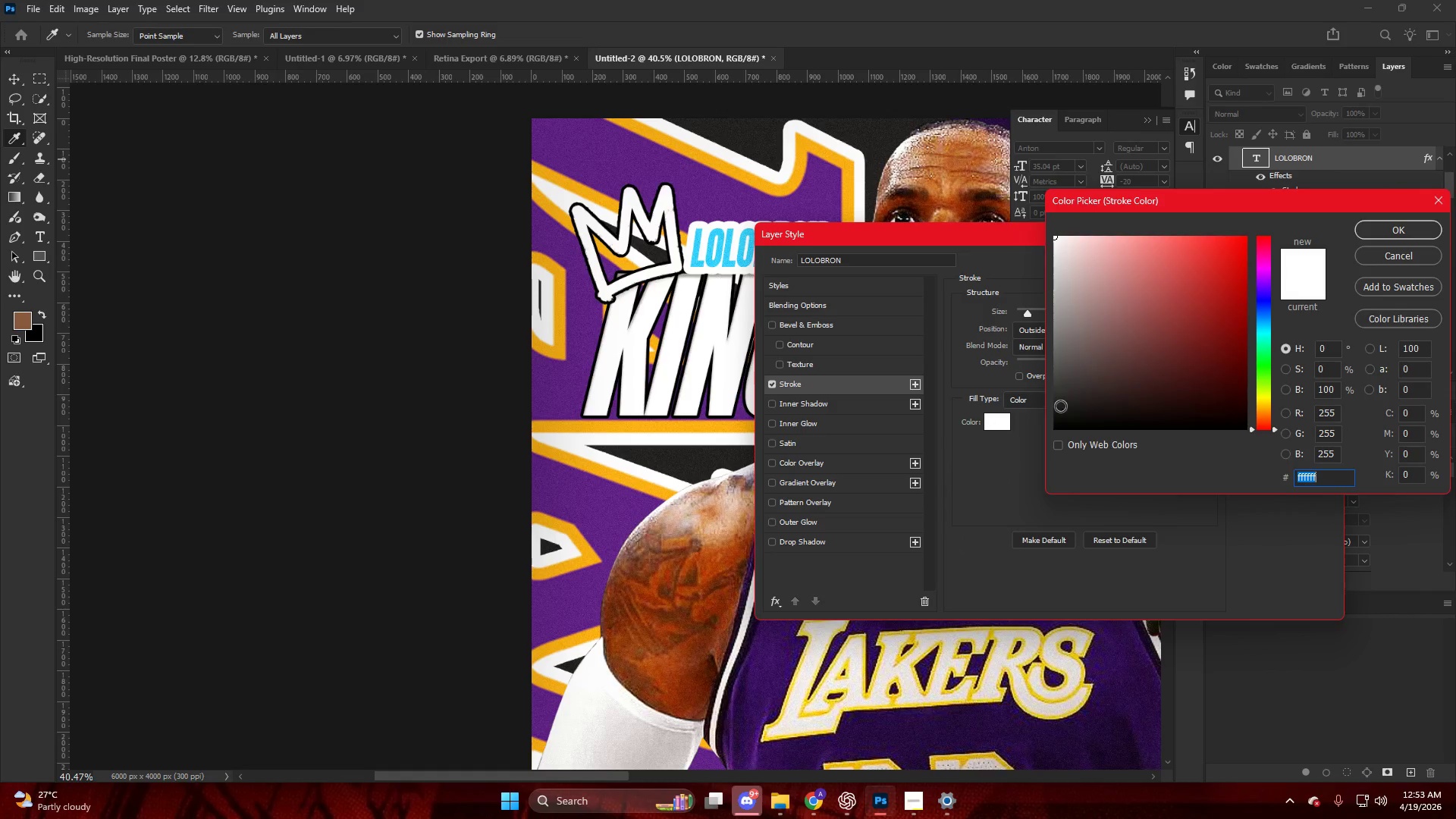 
left_click_drag(start_coordinate=[1128, 372], to_coordinate=[880, 563])
 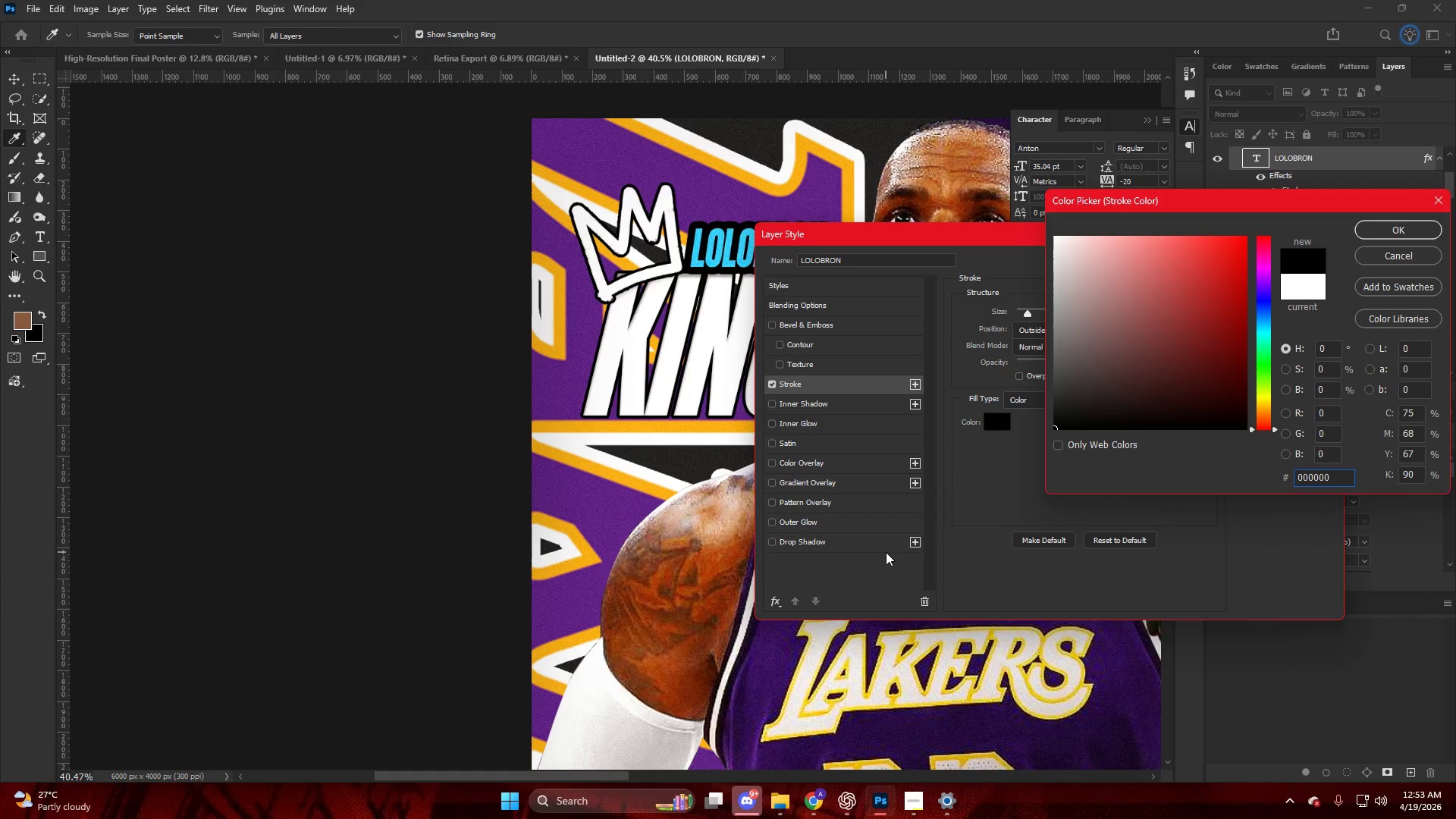 
key(NumpadEnter)
 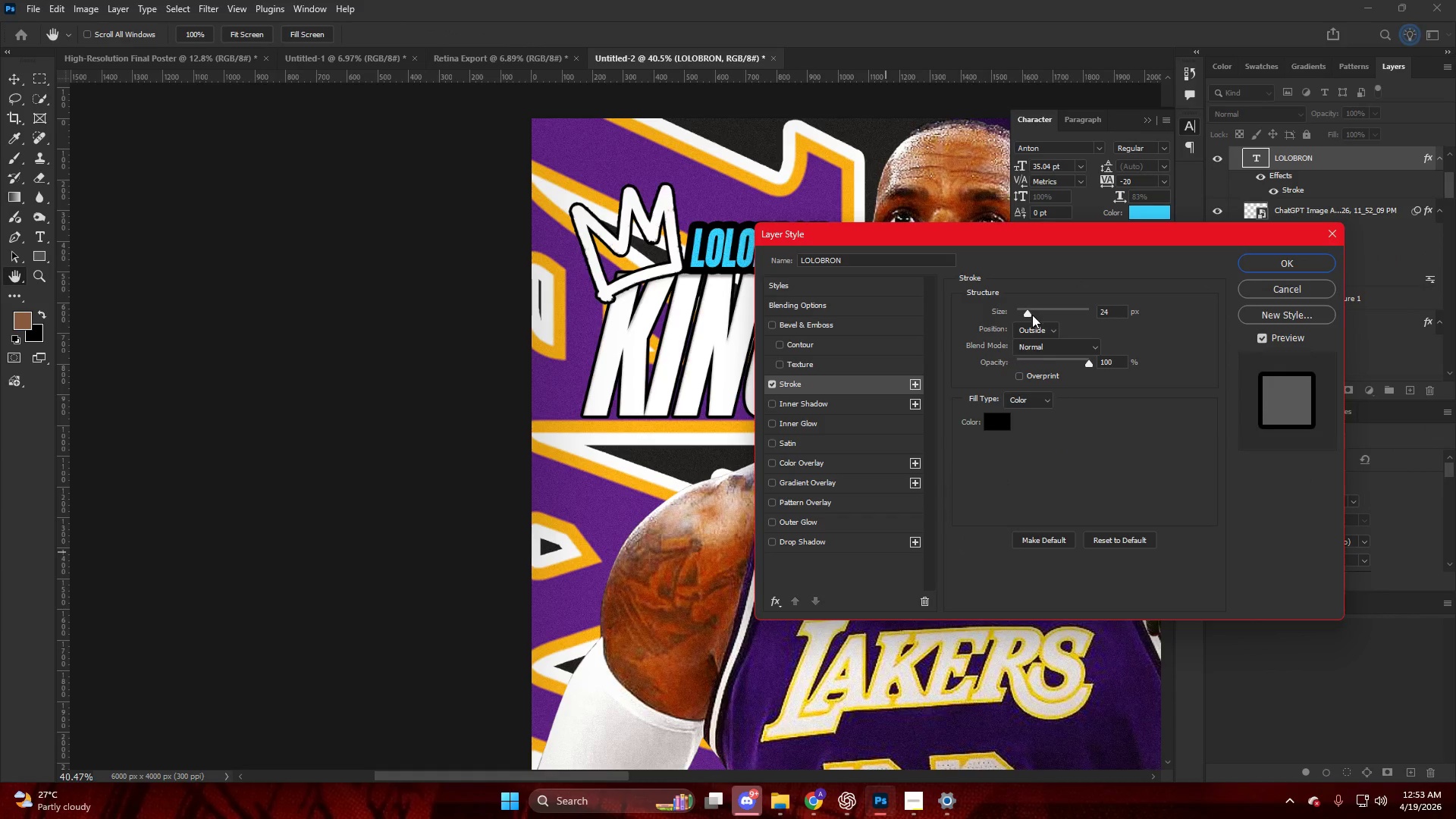 
left_click_drag(start_coordinate=[1028, 311], to_coordinate=[1023, 310])
 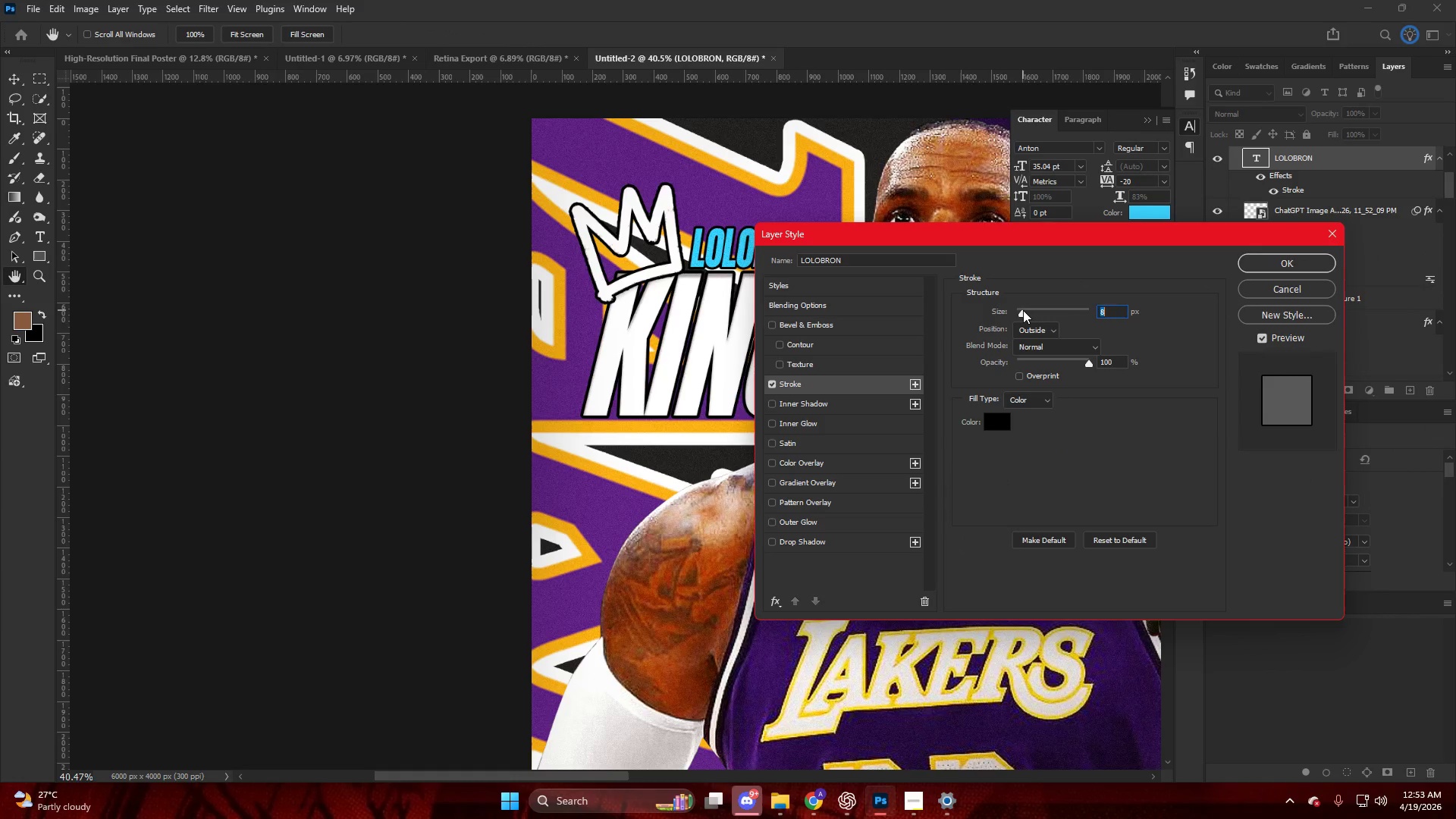 
key(NumpadEnter)
 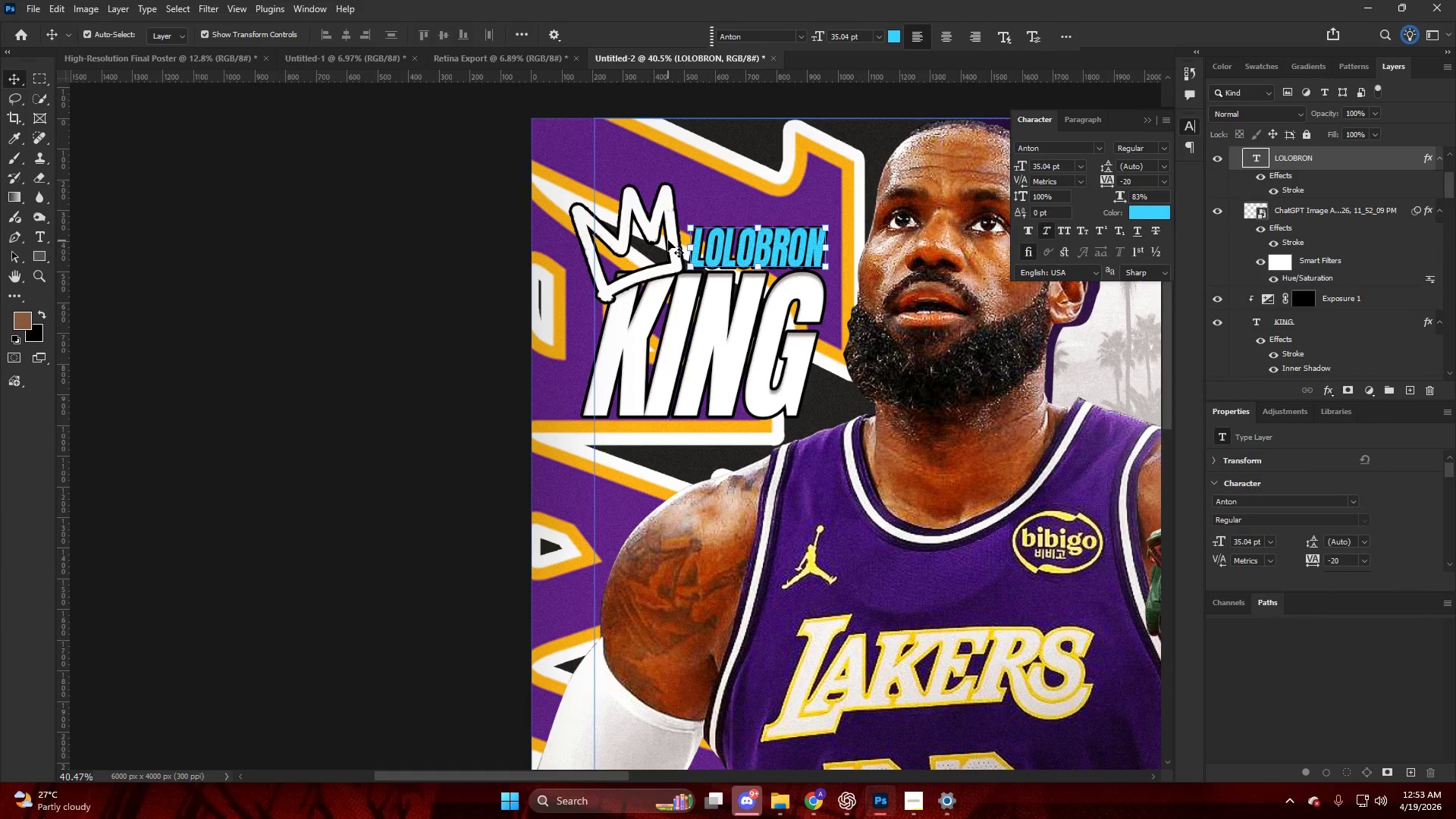 
hold_key(key=AltLeft, duration=0.31)
 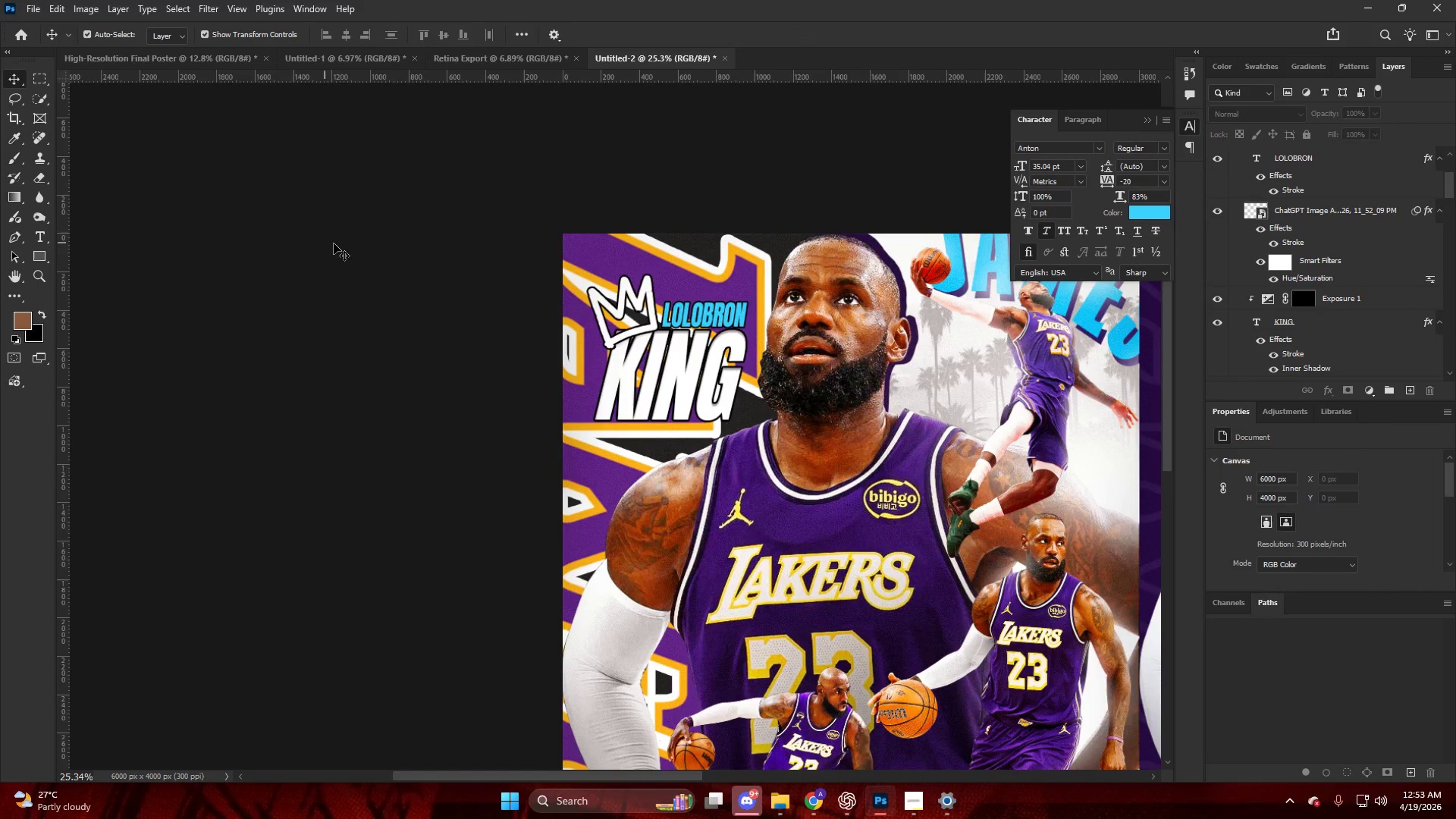 
left_click([318, 243])
 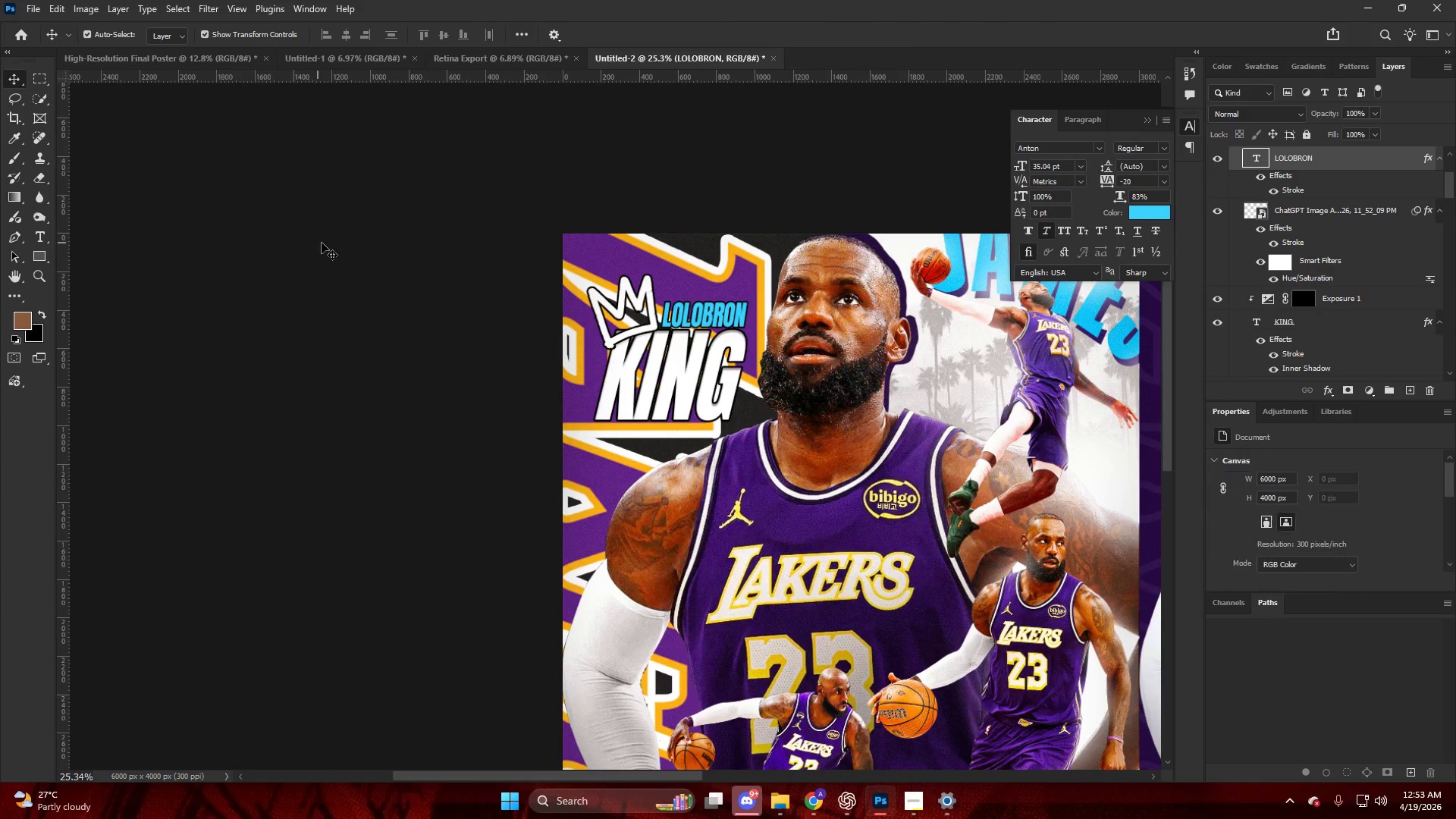 
scroll: coordinate [311, 243], scroll_direction: down, amount: 5.0
 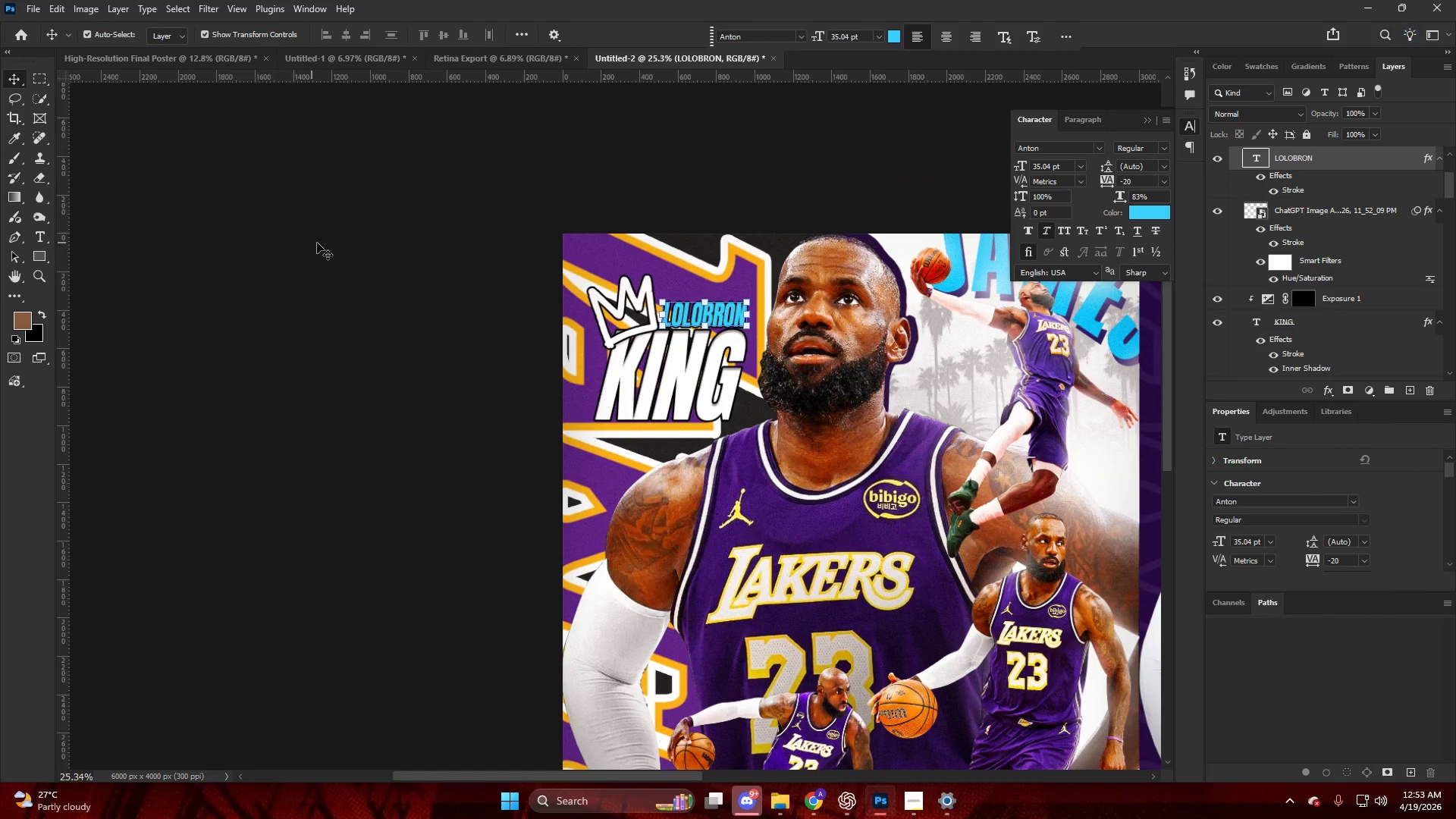 
key(Alt+AltLeft)
 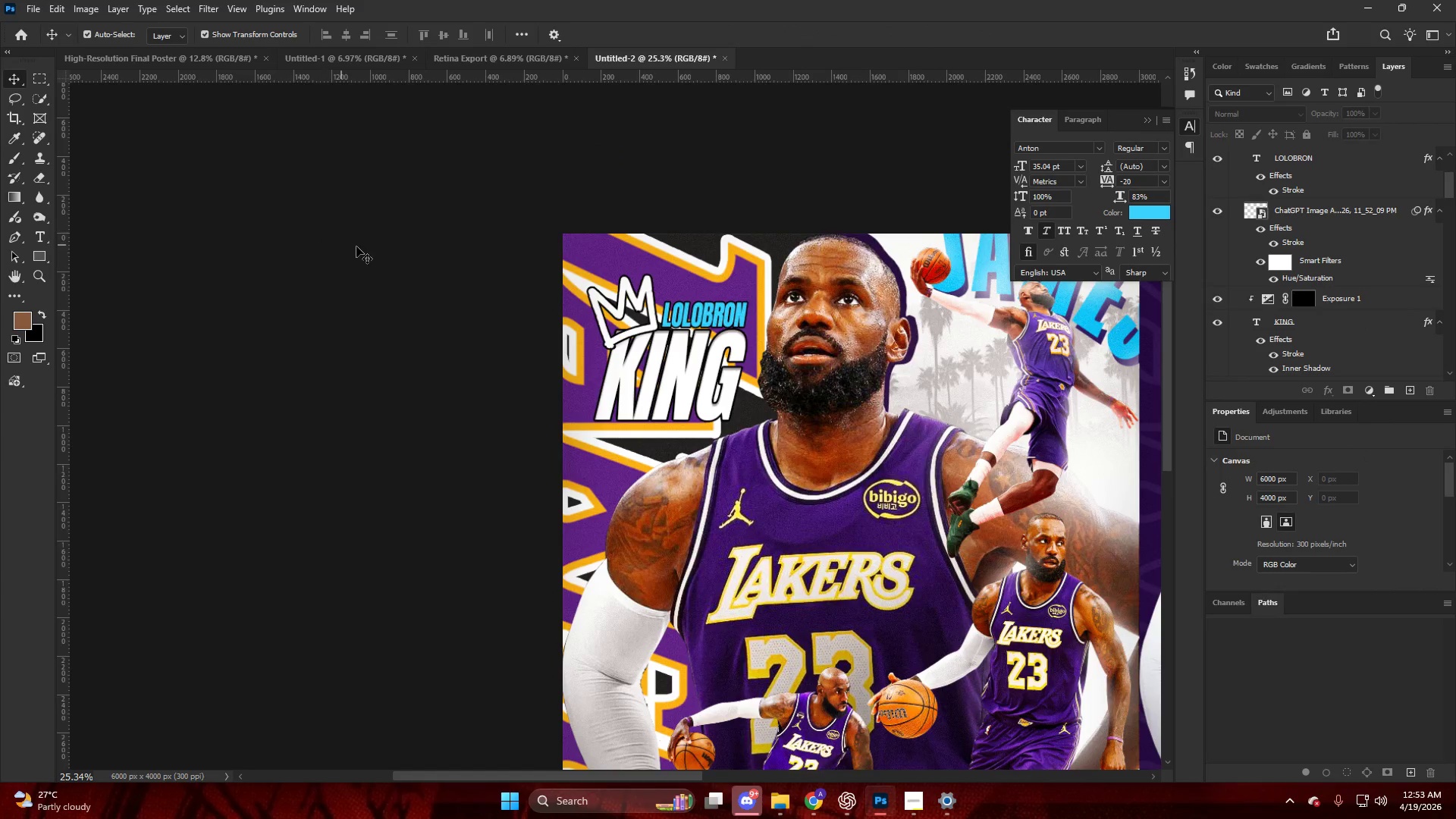 
key(Alt+AltLeft)
 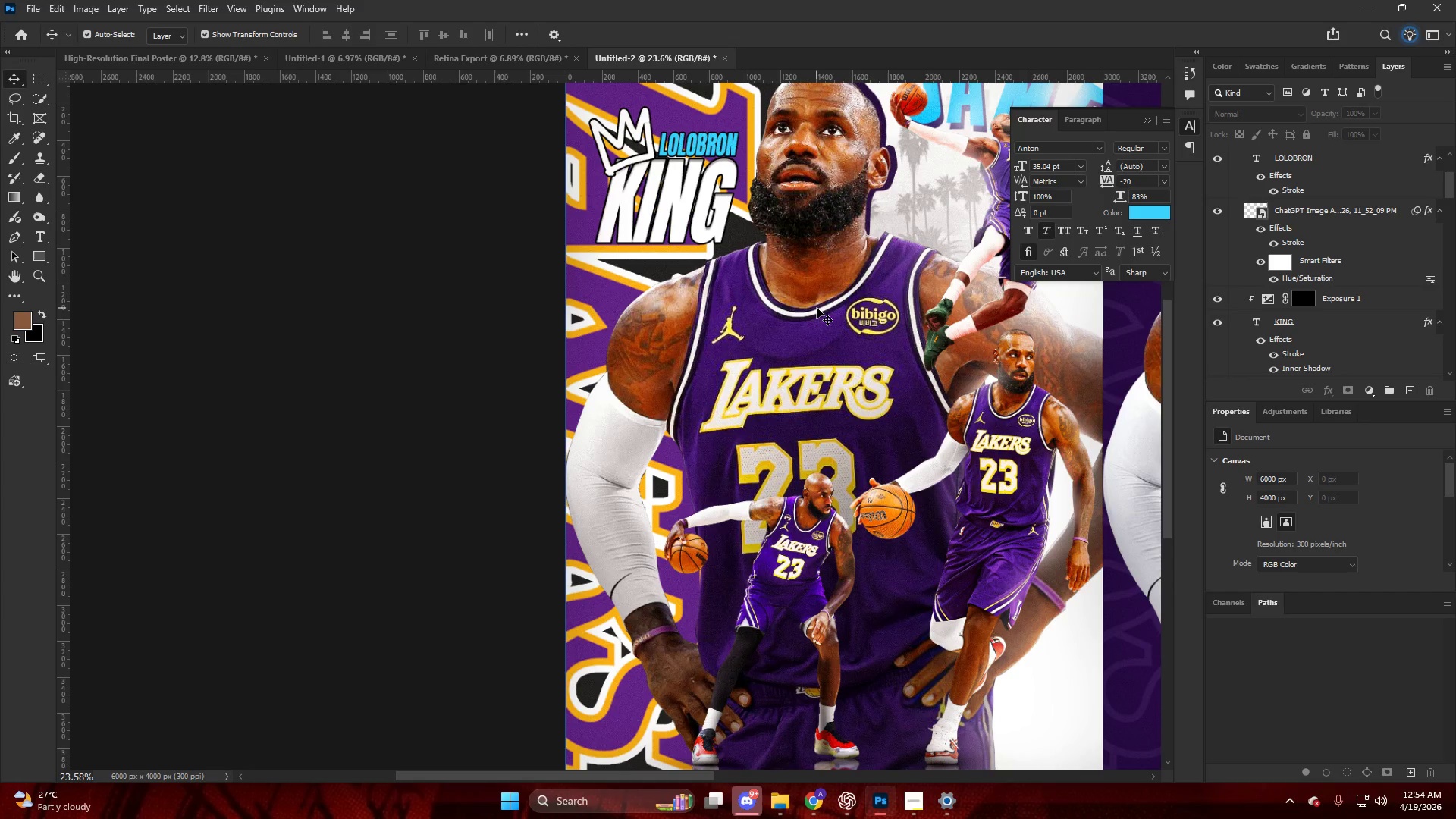 
scroll: coordinate [532, 297], scroll_direction: down, amount: 11.0
 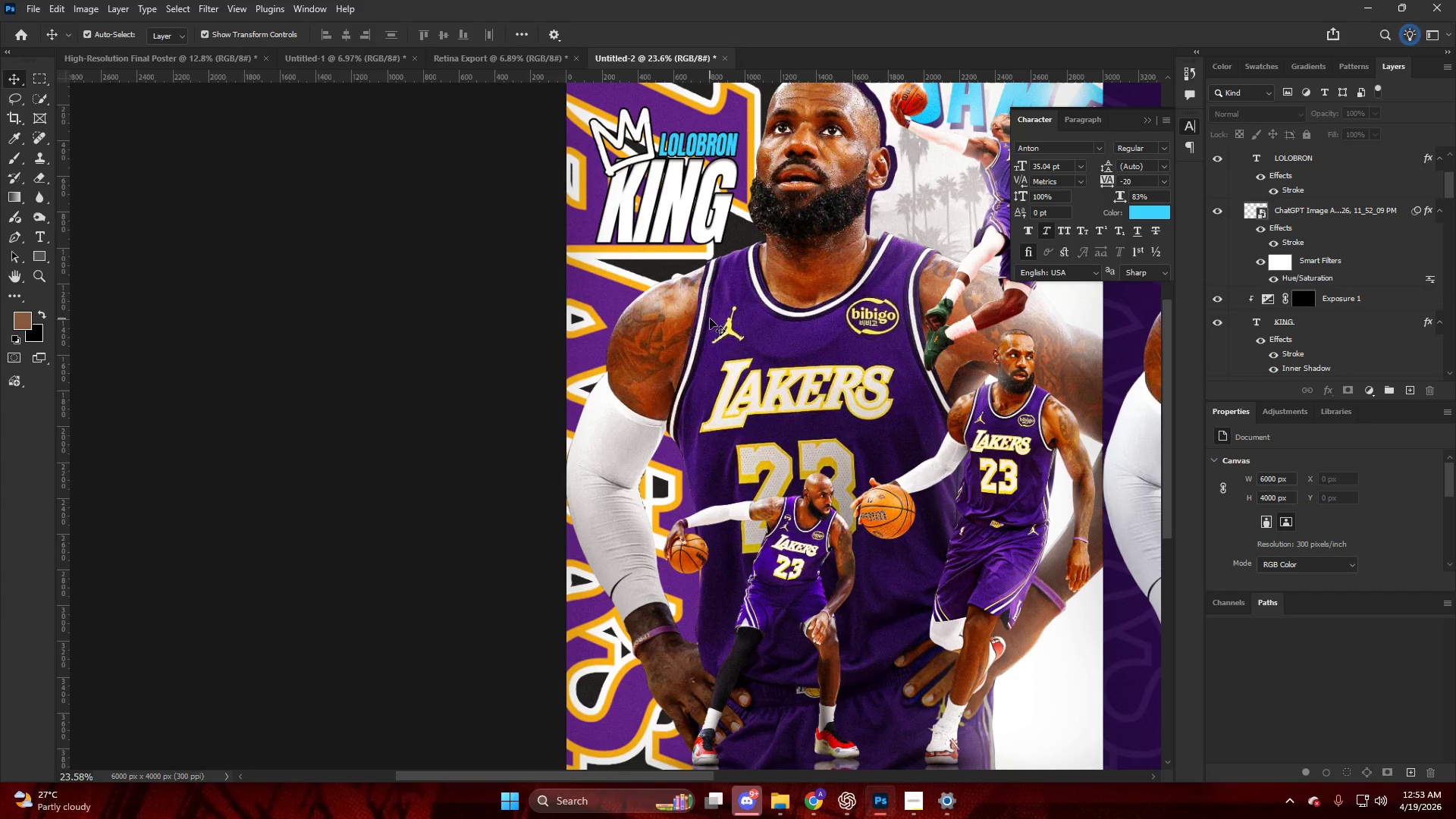 
scroll: coordinate [817, 307], scroll_direction: up, amount: 2.0
 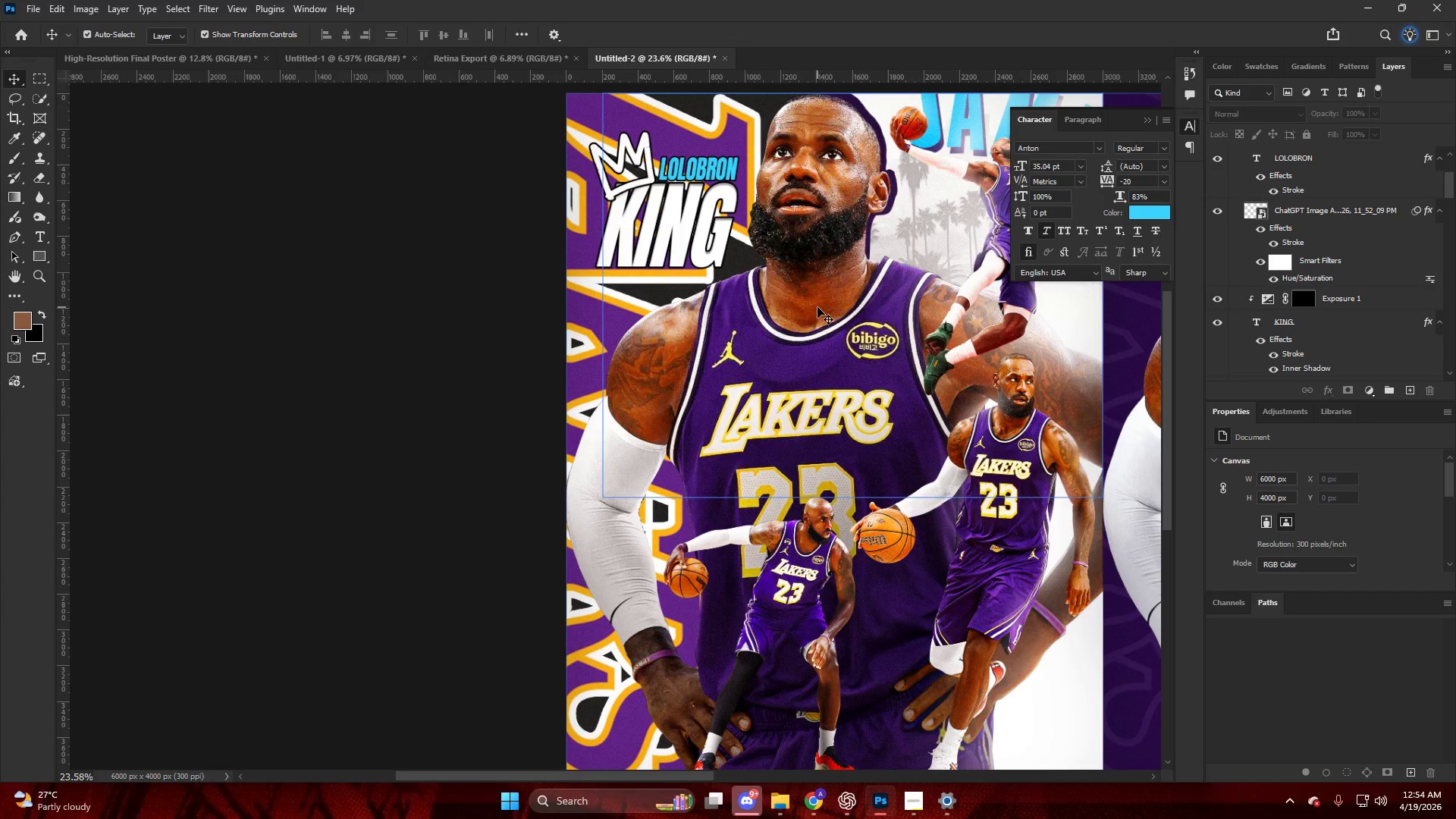 
key(Alt+AltLeft)
 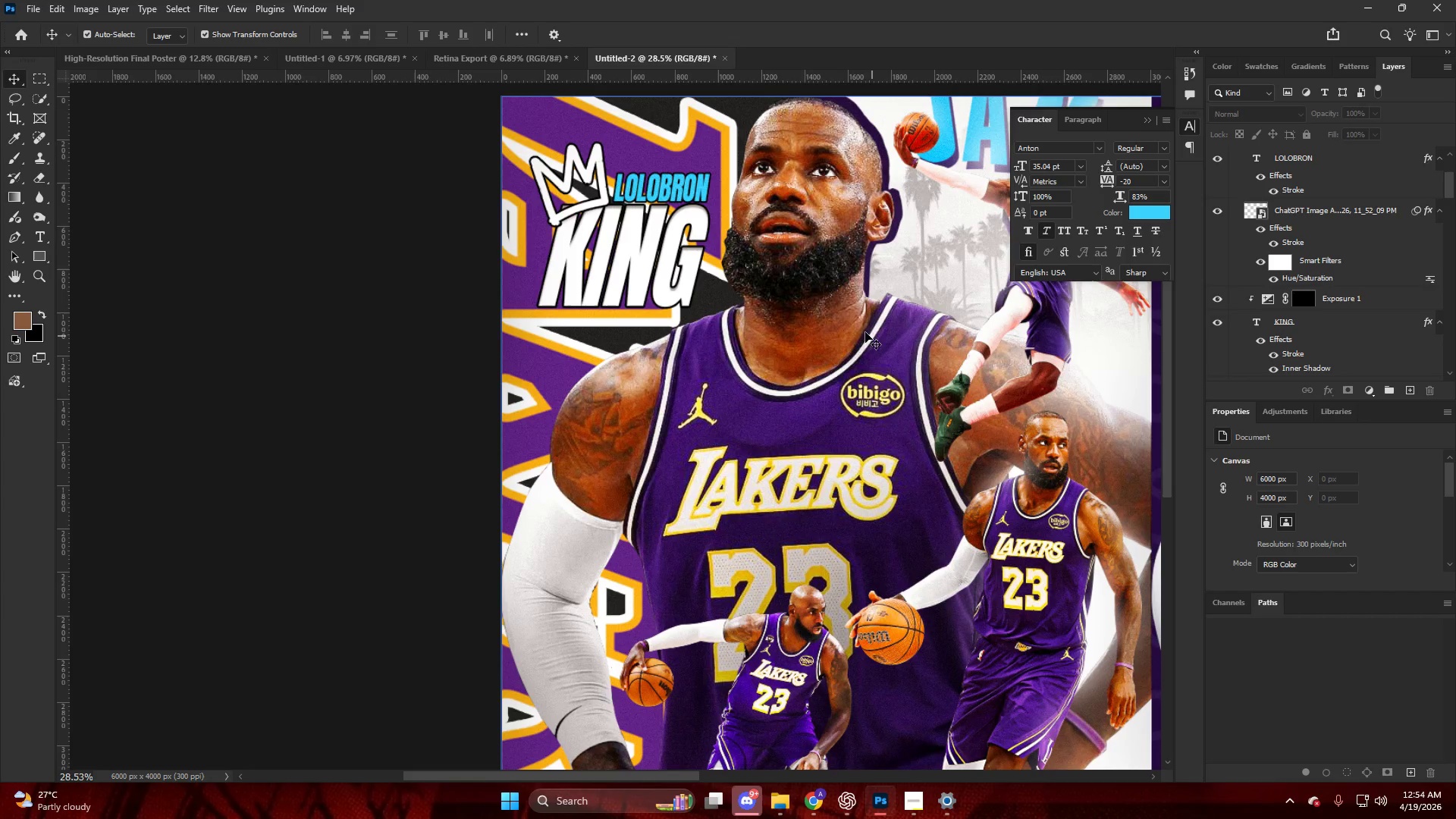 
key(V)
 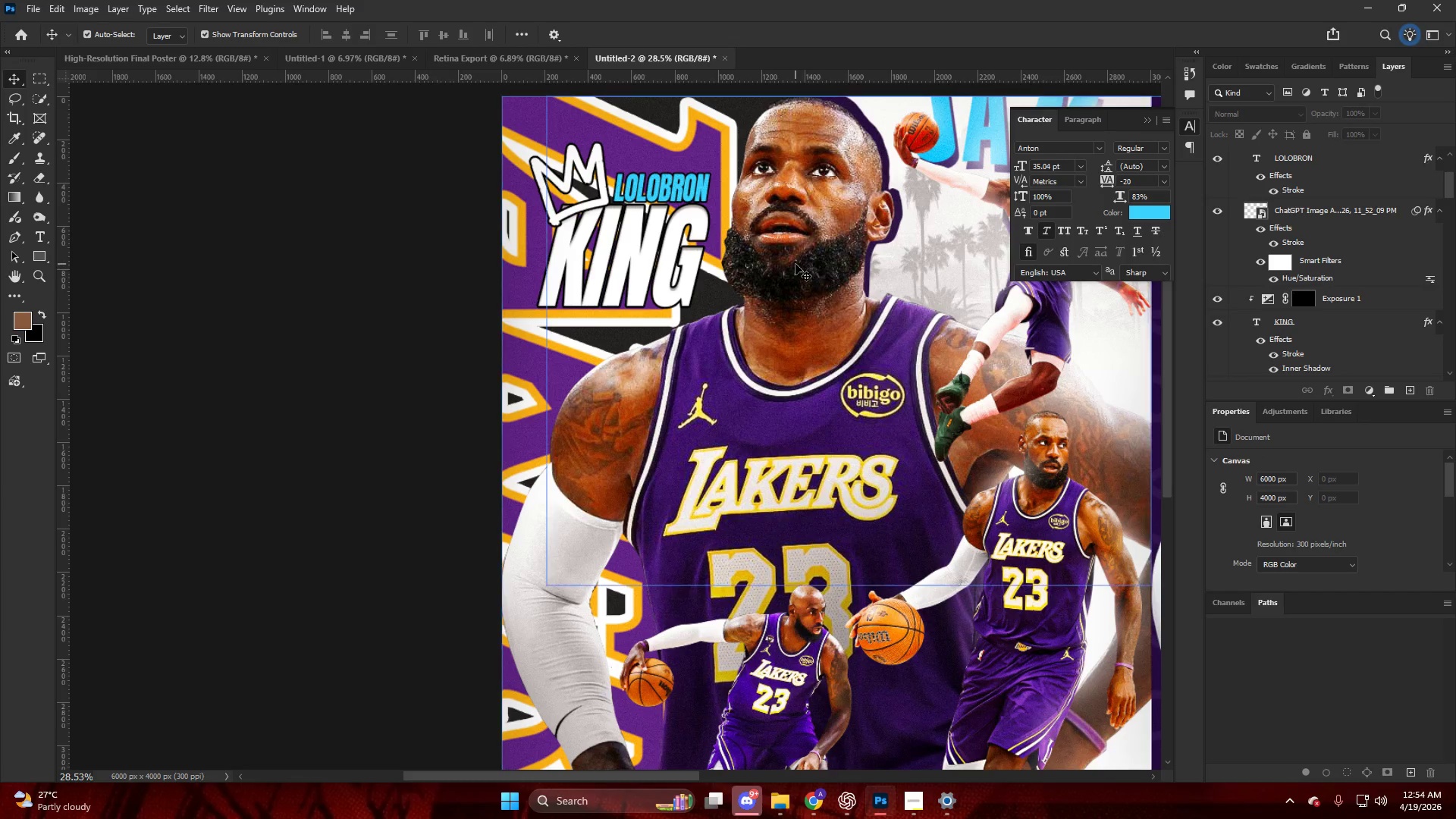 
left_click([795, 264])
 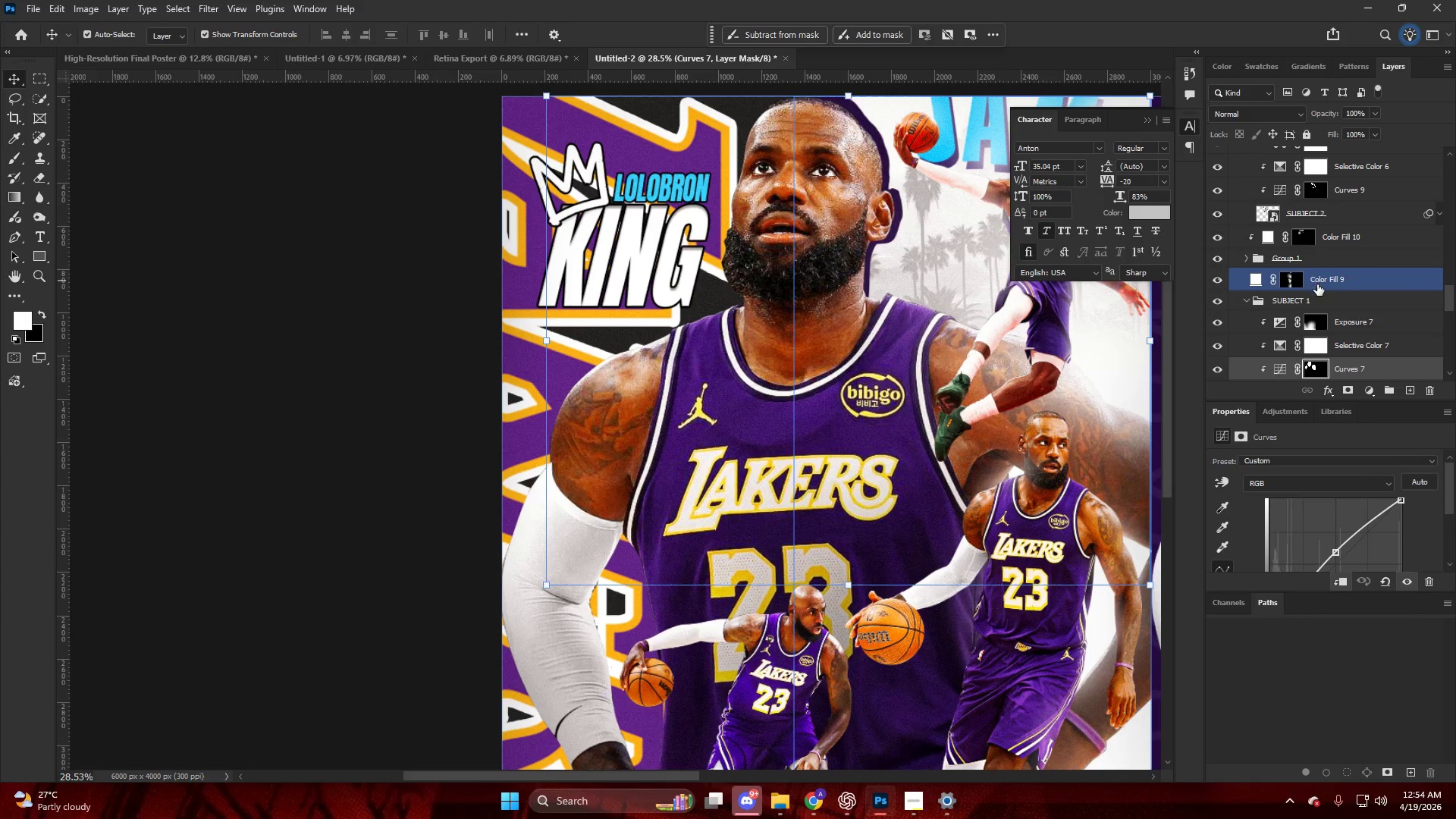 
scroll: coordinate [873, 336], scroll_direction: up, amount: 6.0
 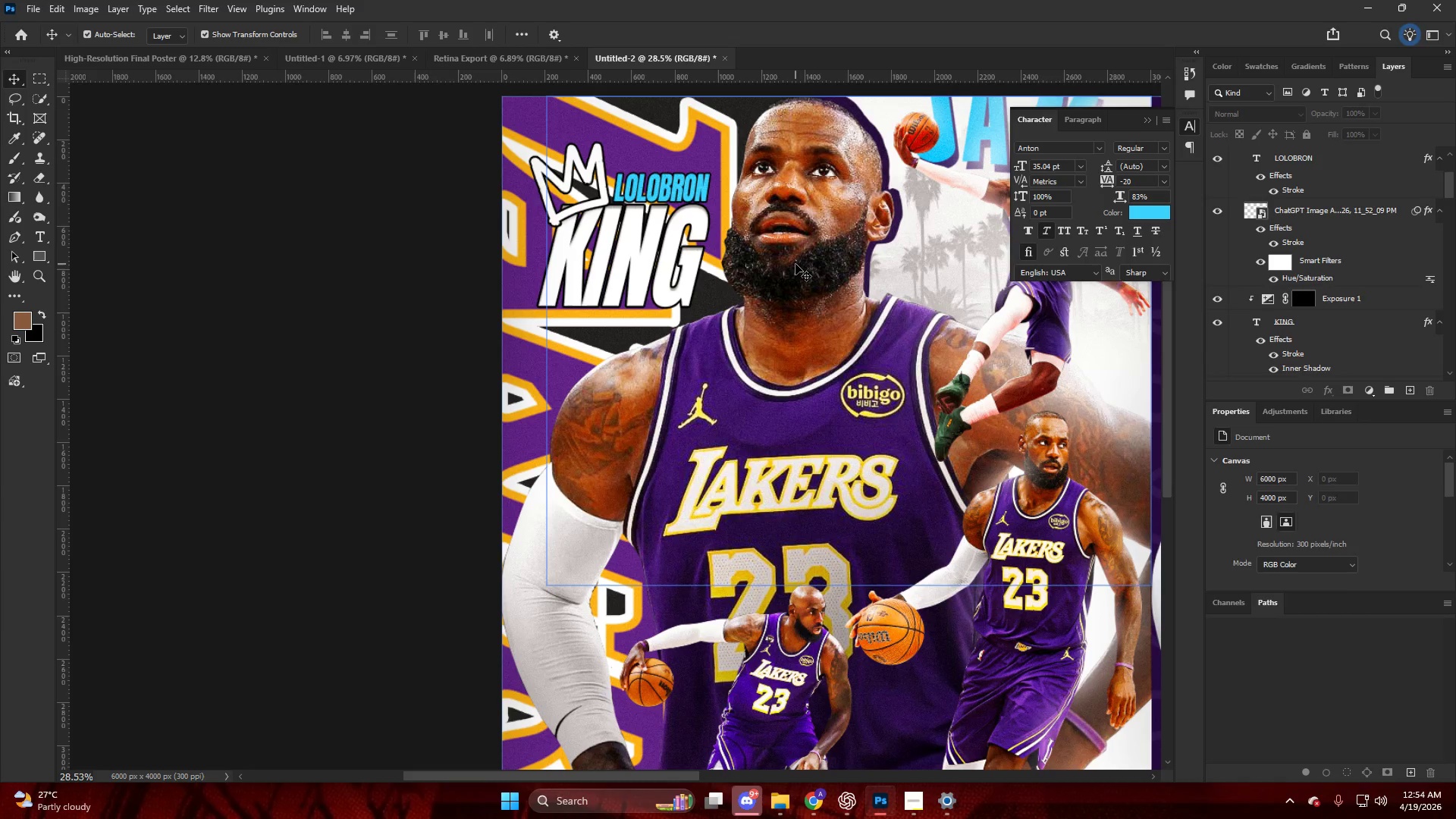 
scroll: coordinate [1322, 290], scroll_direction: down, amount: 1.0
 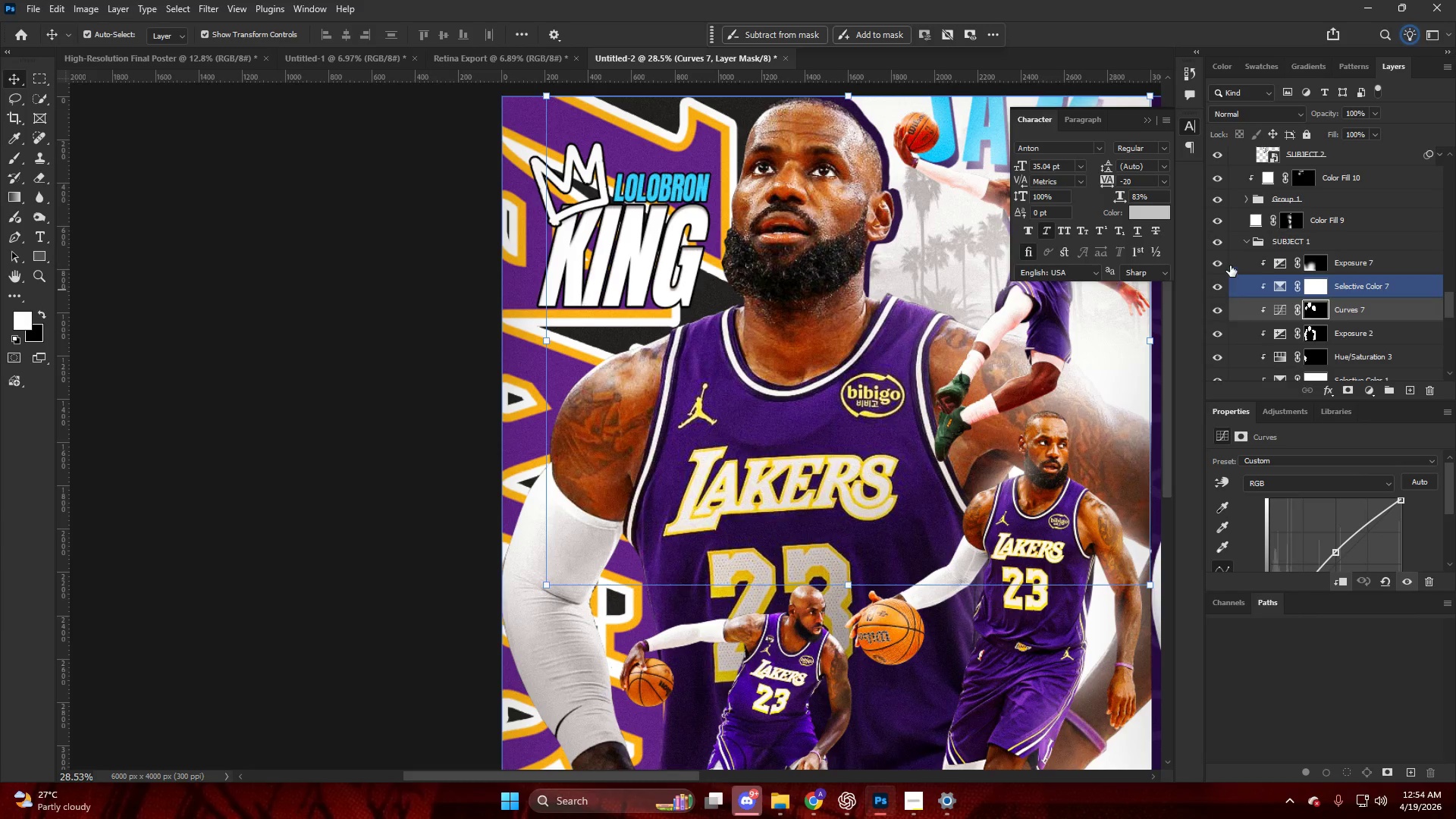 
left_click([1220, 256])
 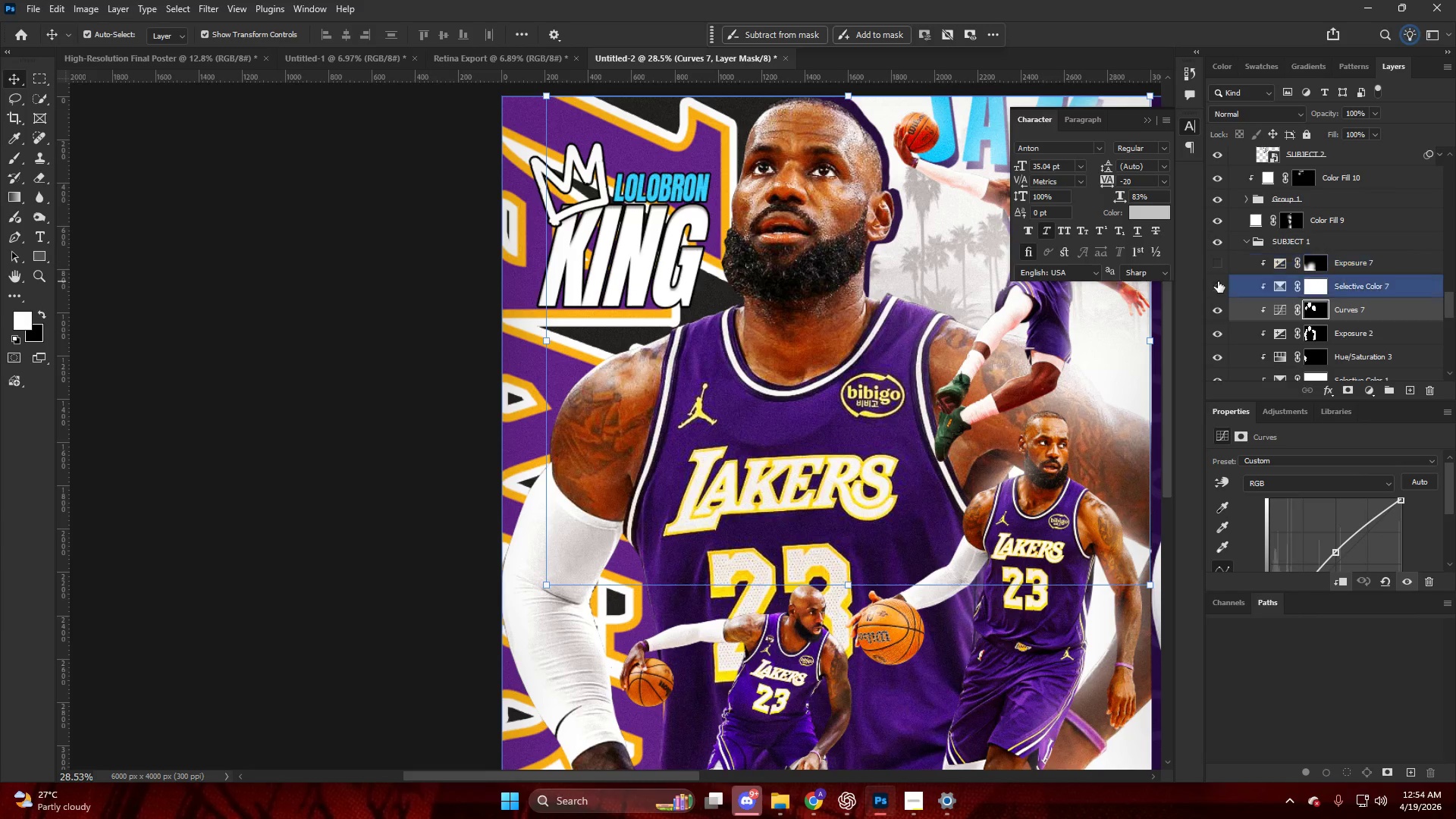 
triple_click([1215, 309])
 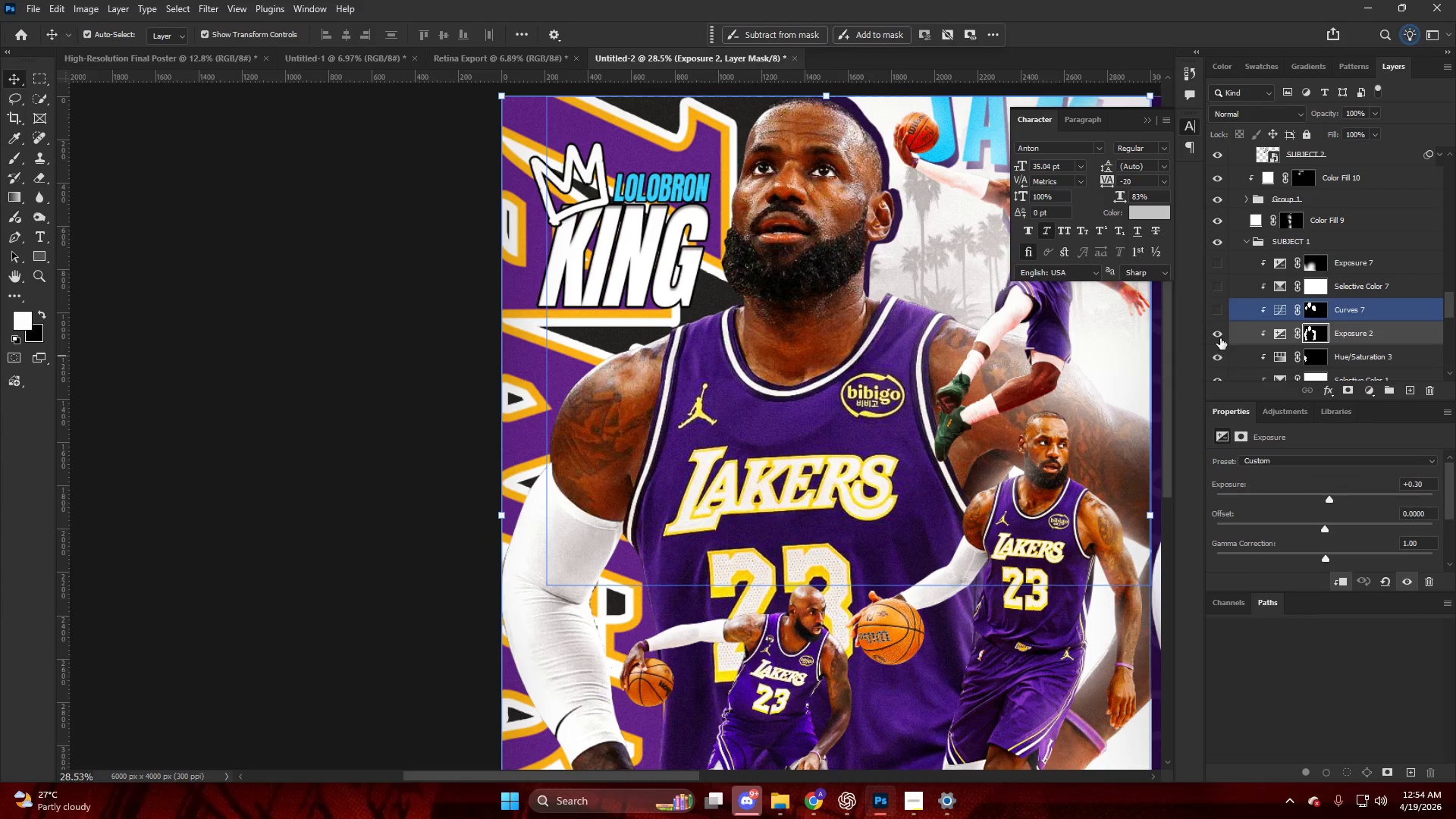 
double_click([1221, 356])
 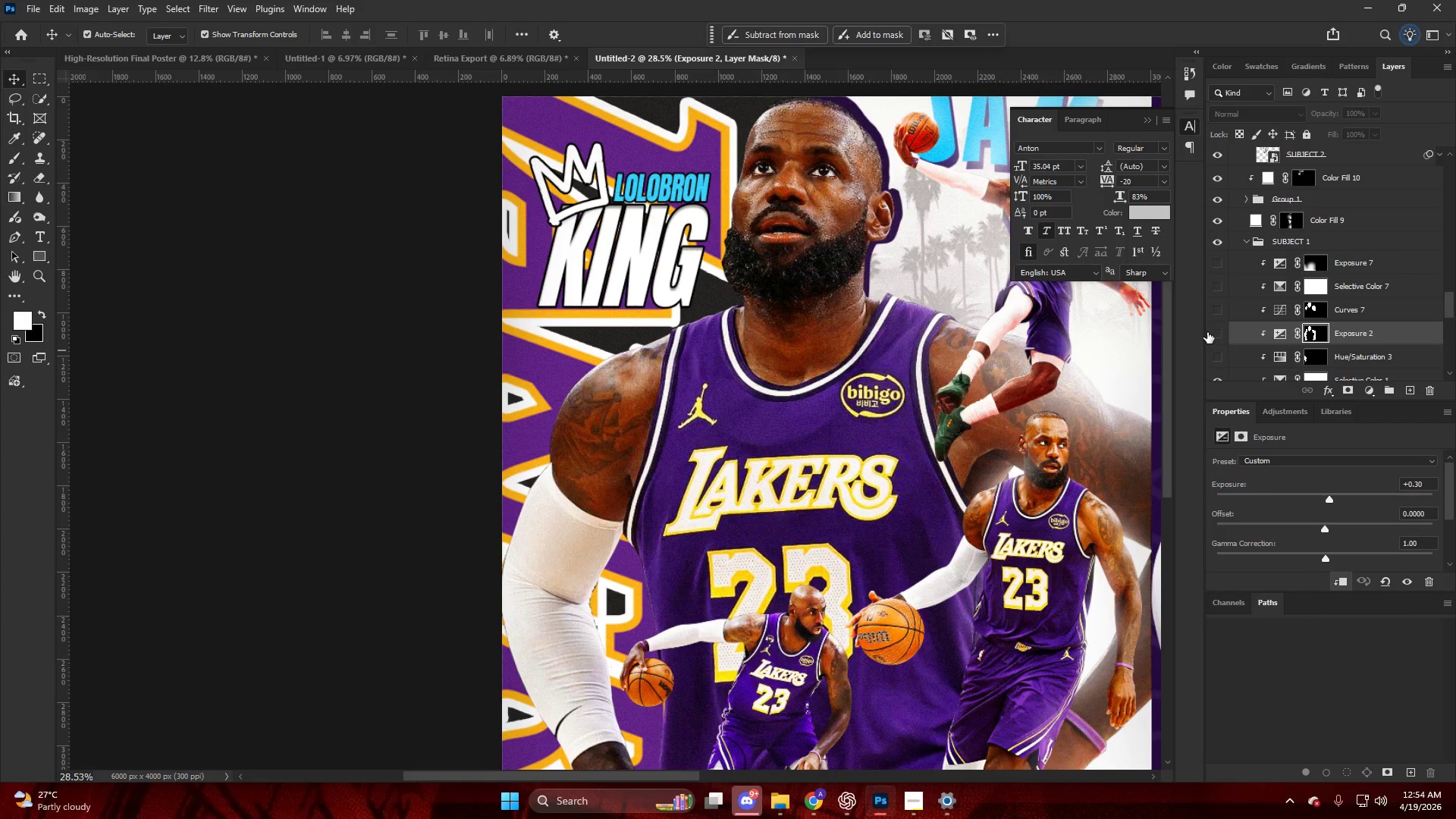 
scroll: coordinate [1219, 334], scroll_direction: down, amount: 3.0
 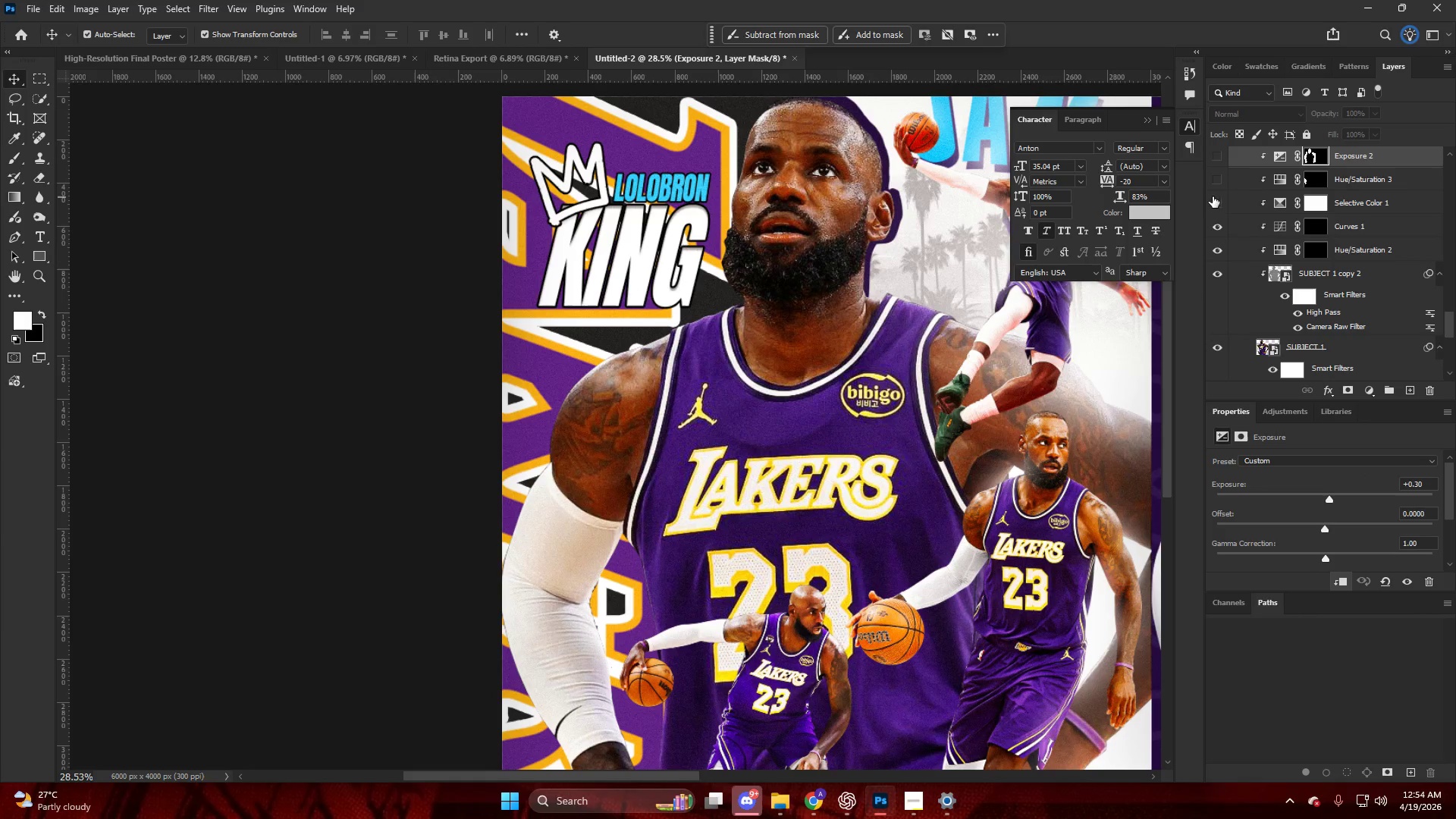 
double_click([1216, 221])
 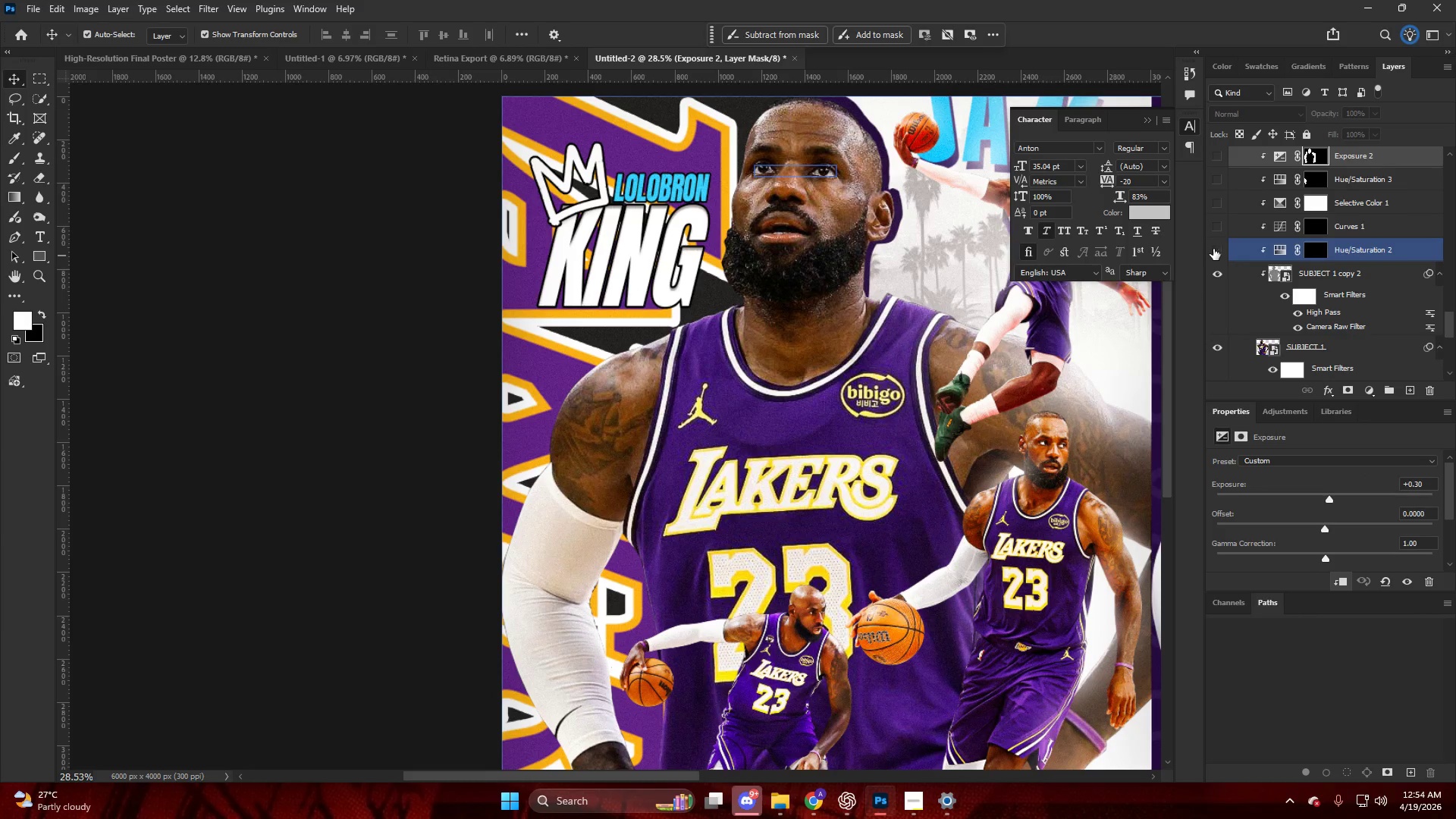 
double_click([1217, 271])
 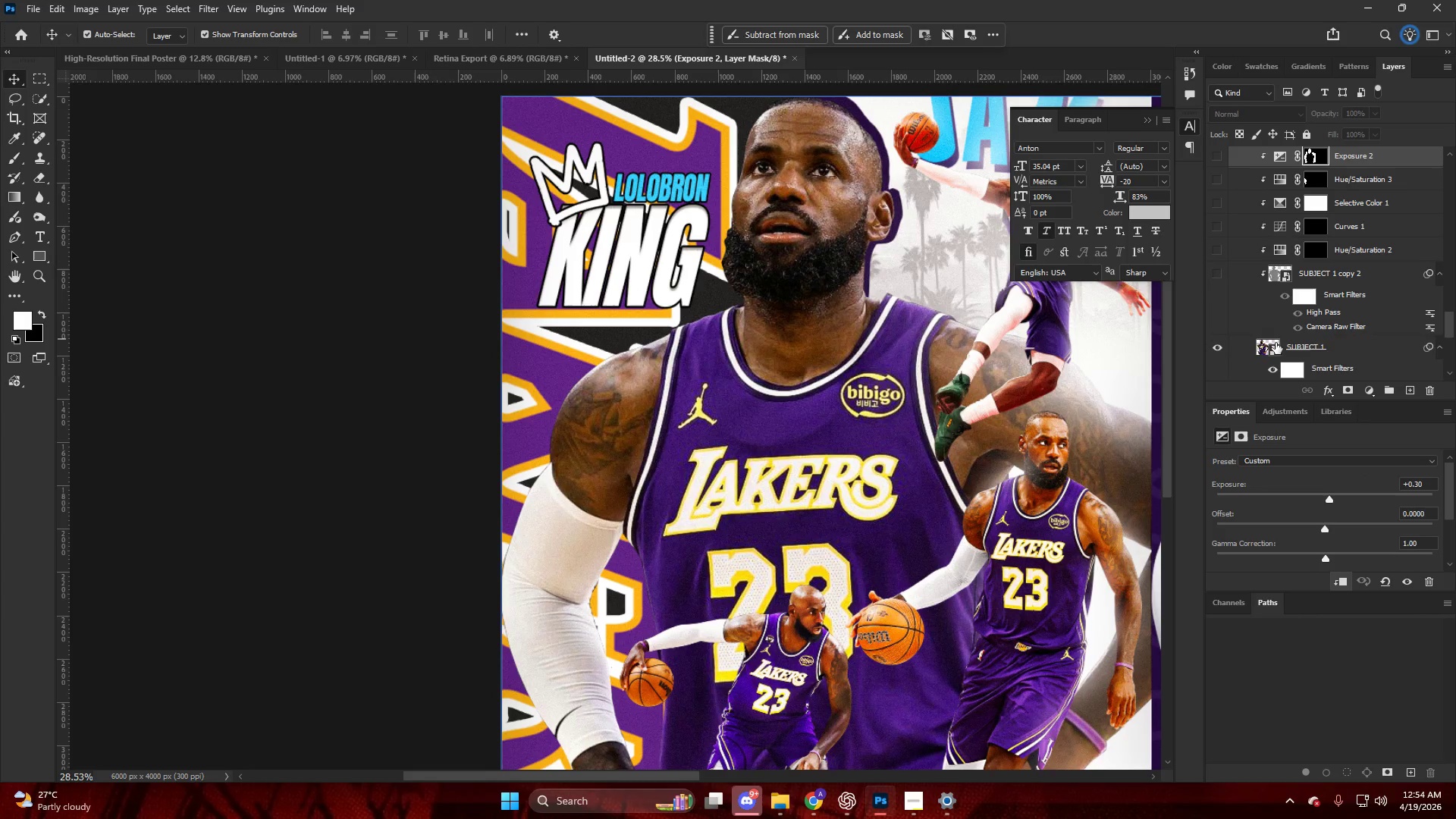 
scroll: coordinate [1296, 347], scroll_direction: down, amount: 2.0
 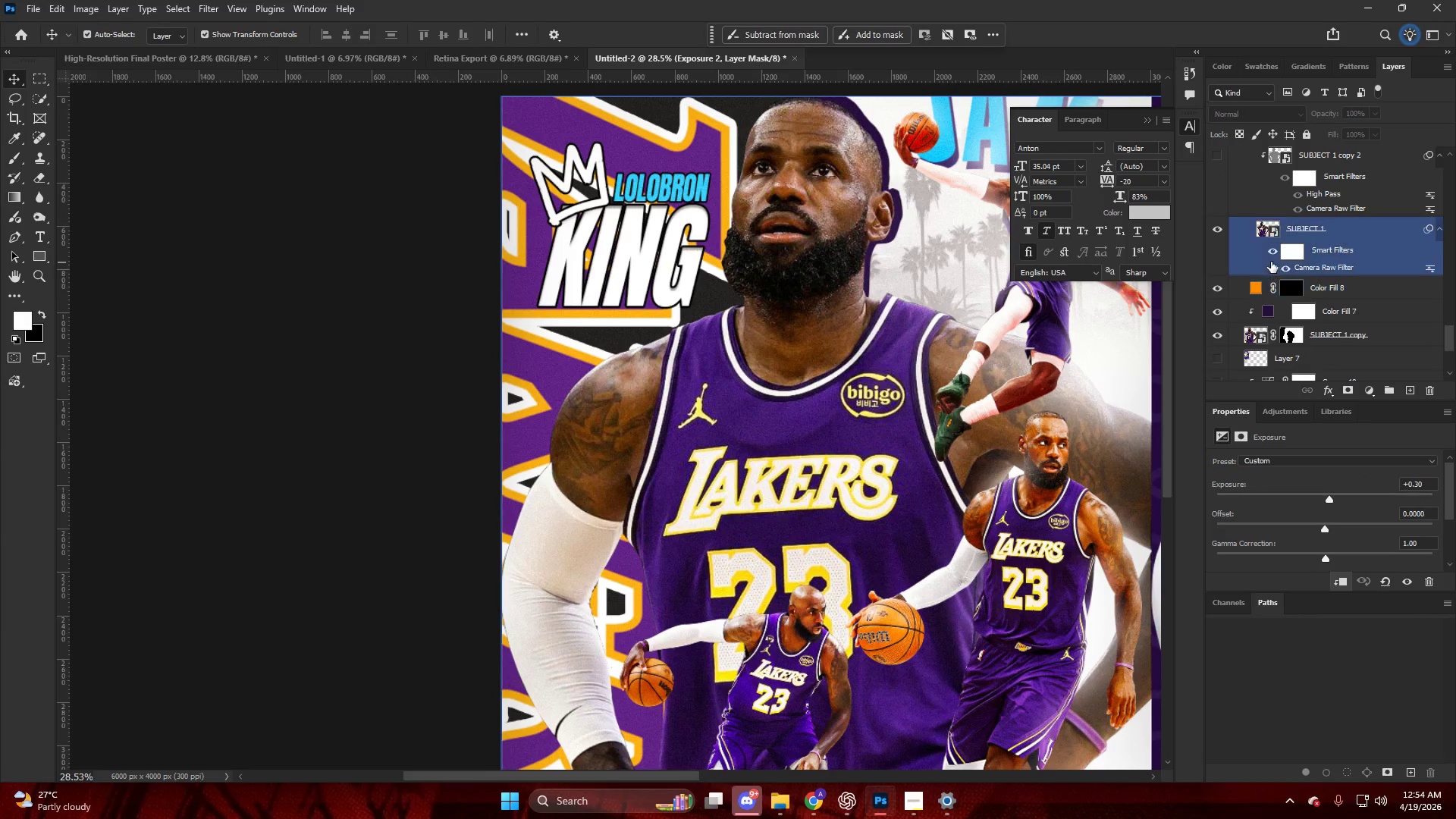 
left_click([1267, 254])
 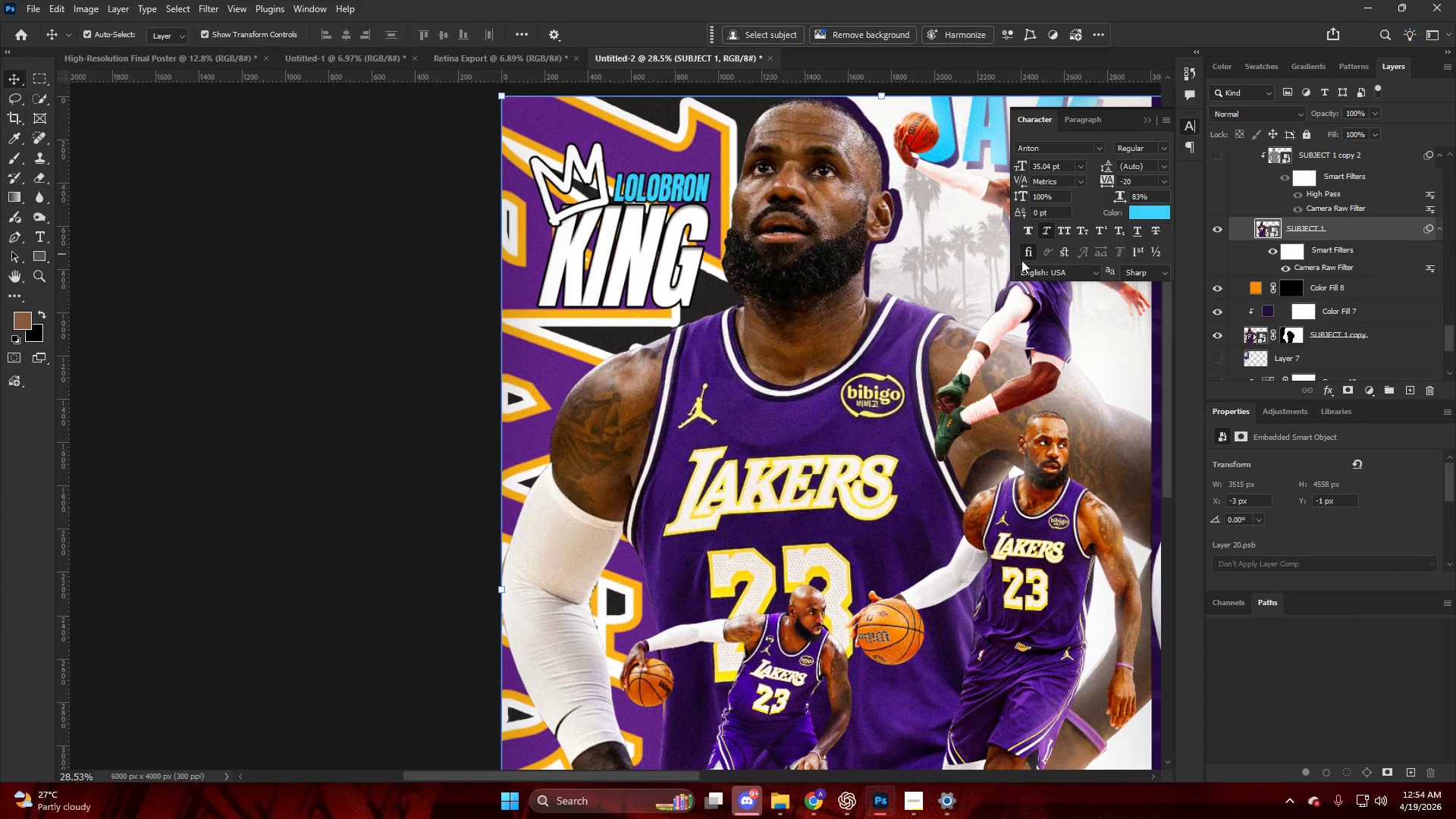 
key(Control+ControlLeft)
 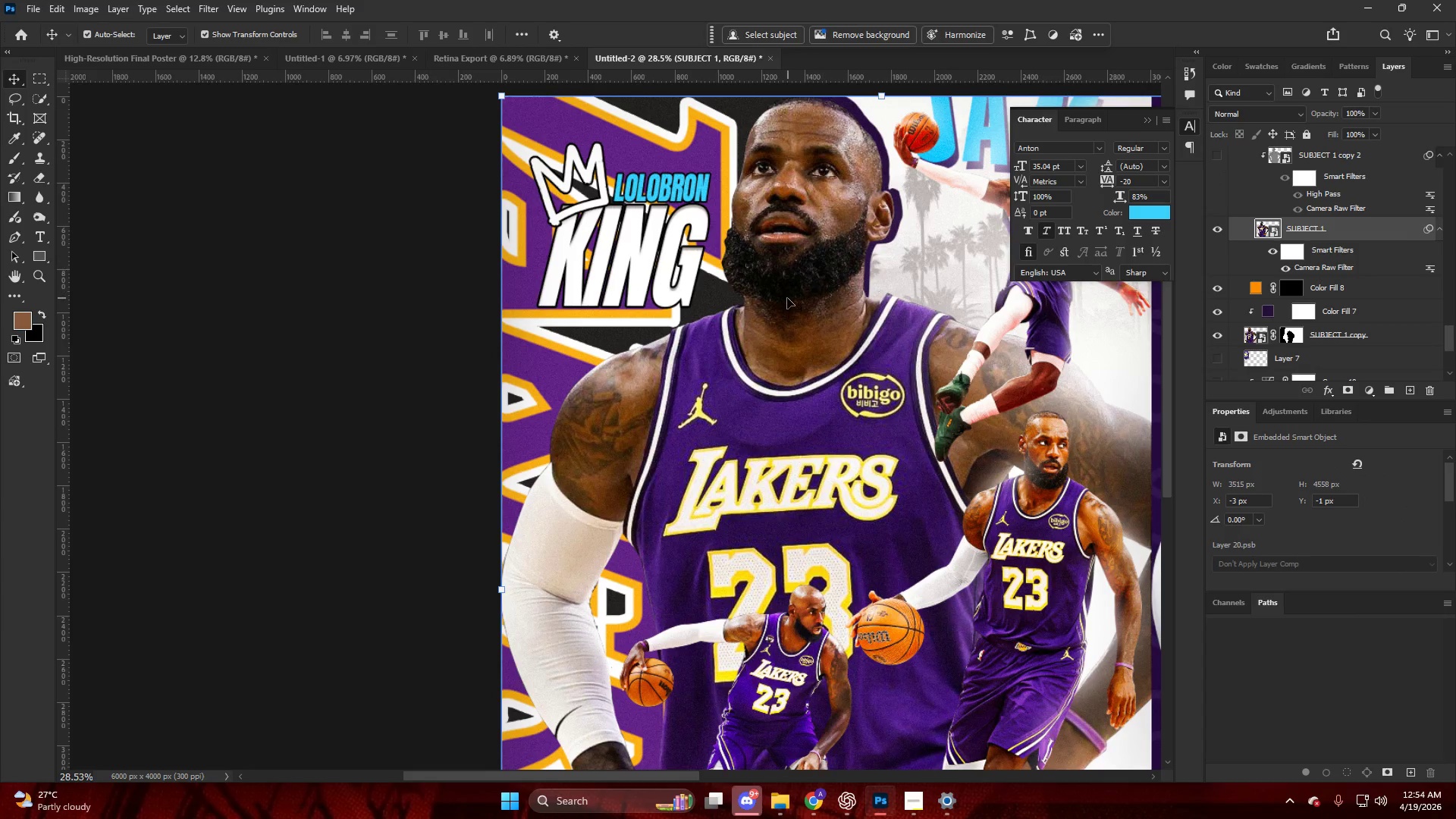 
scroll: coordinate [787, 298], scroll_direction: down, amount: 5.0
 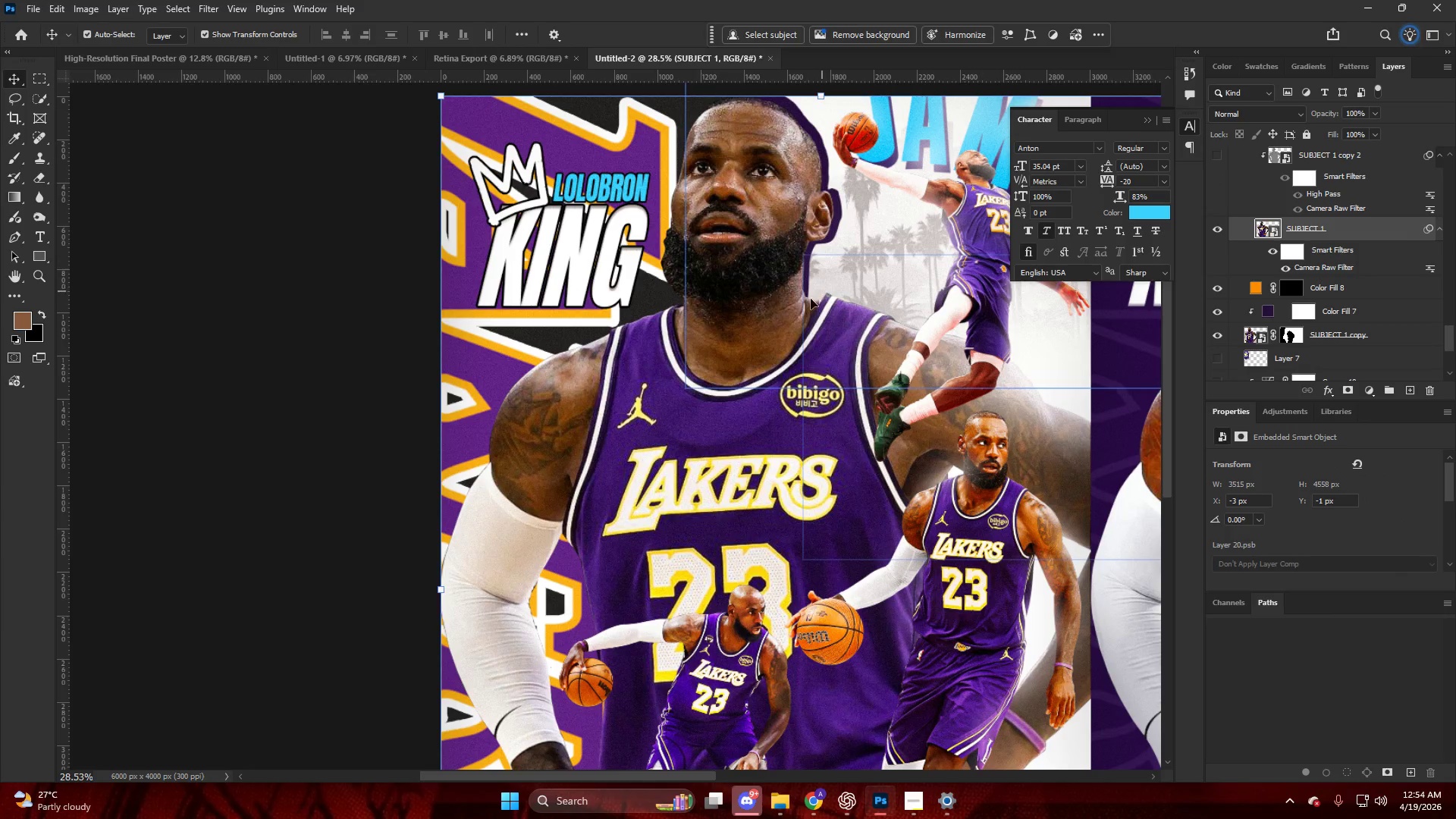 
key(Alt+AltLeft)
 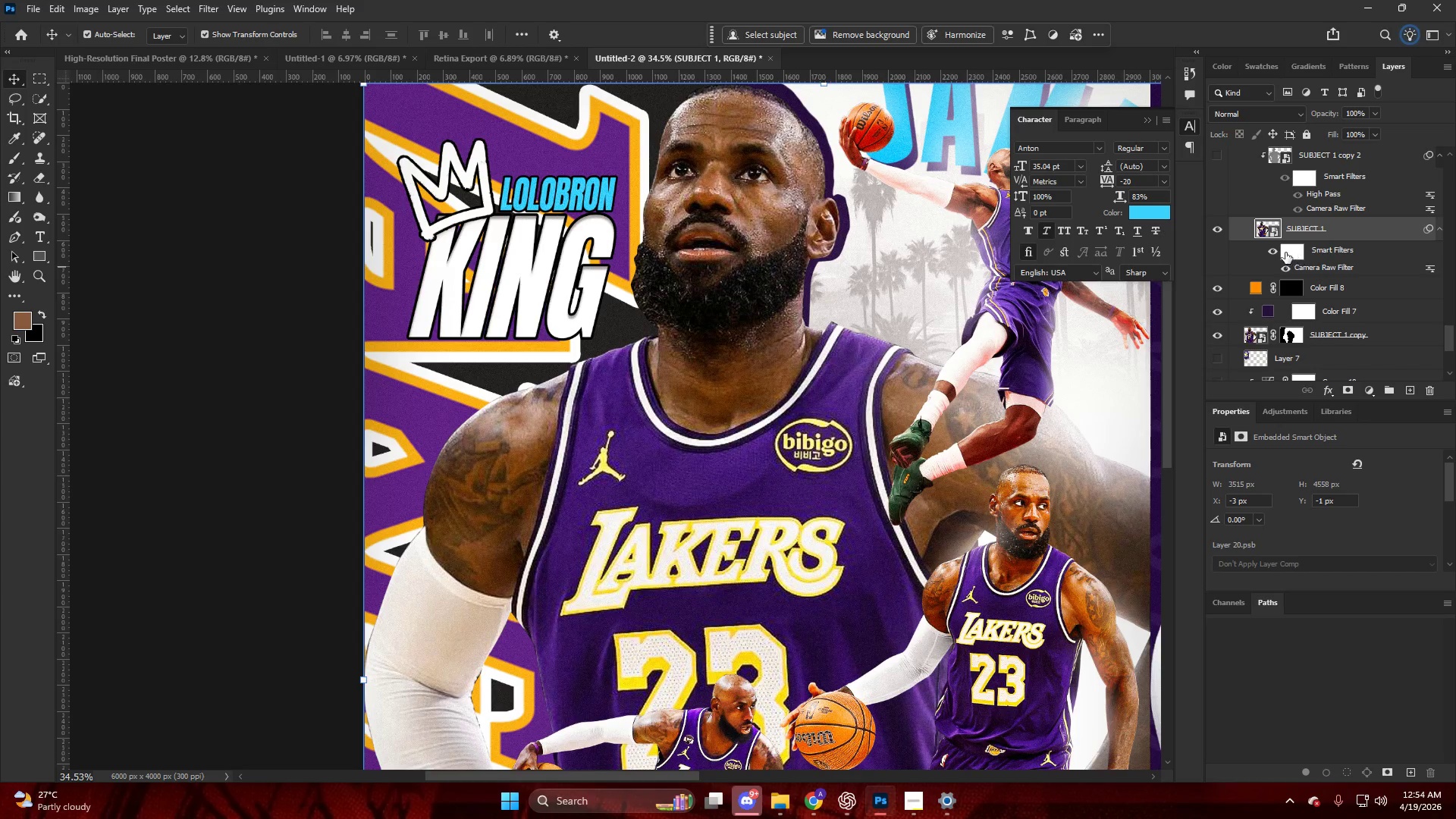 
scroll: coordinate [805, 286], scroll_direction: up, amount: 4.0
 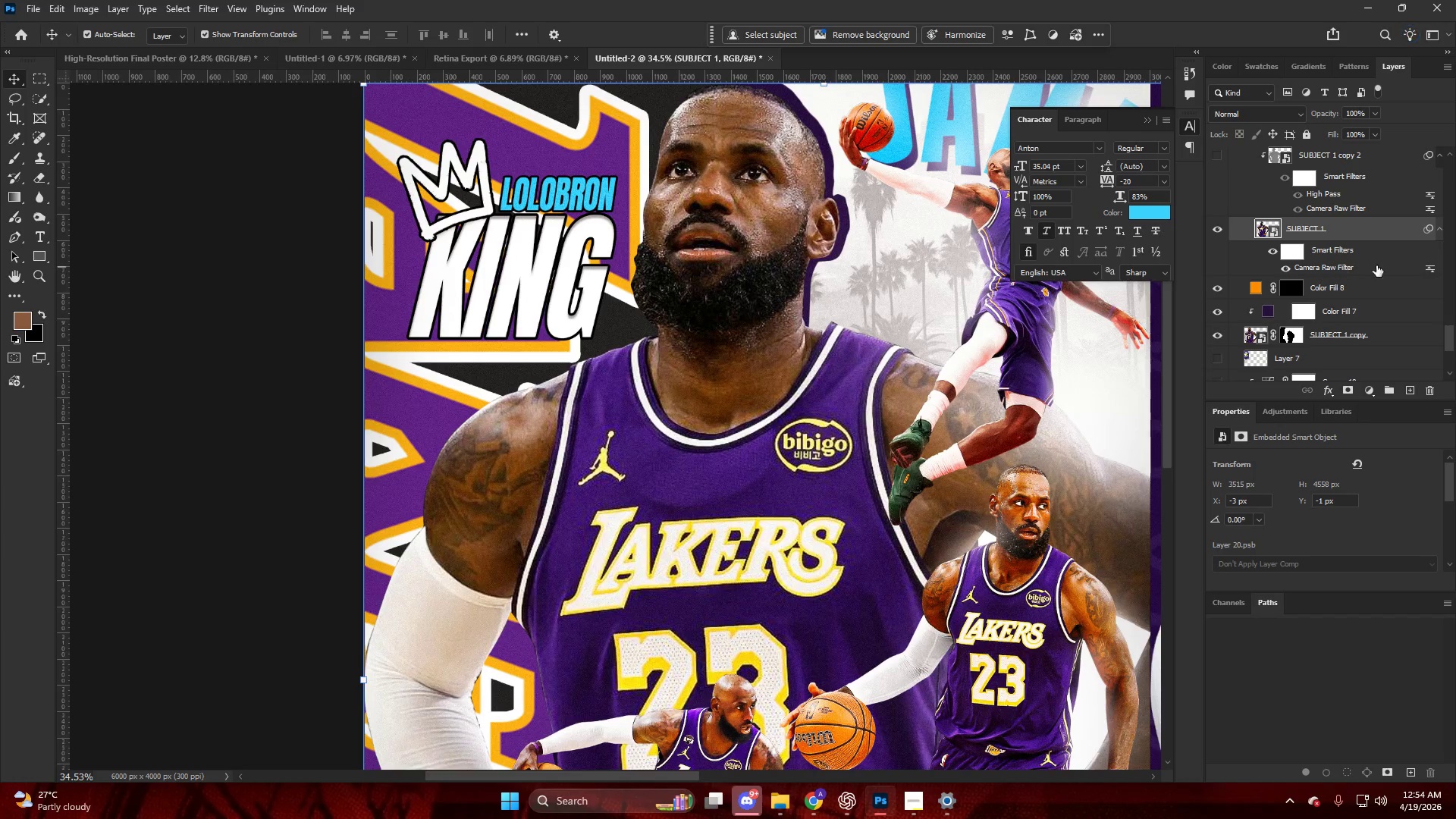 
left_click([1273, 249])
 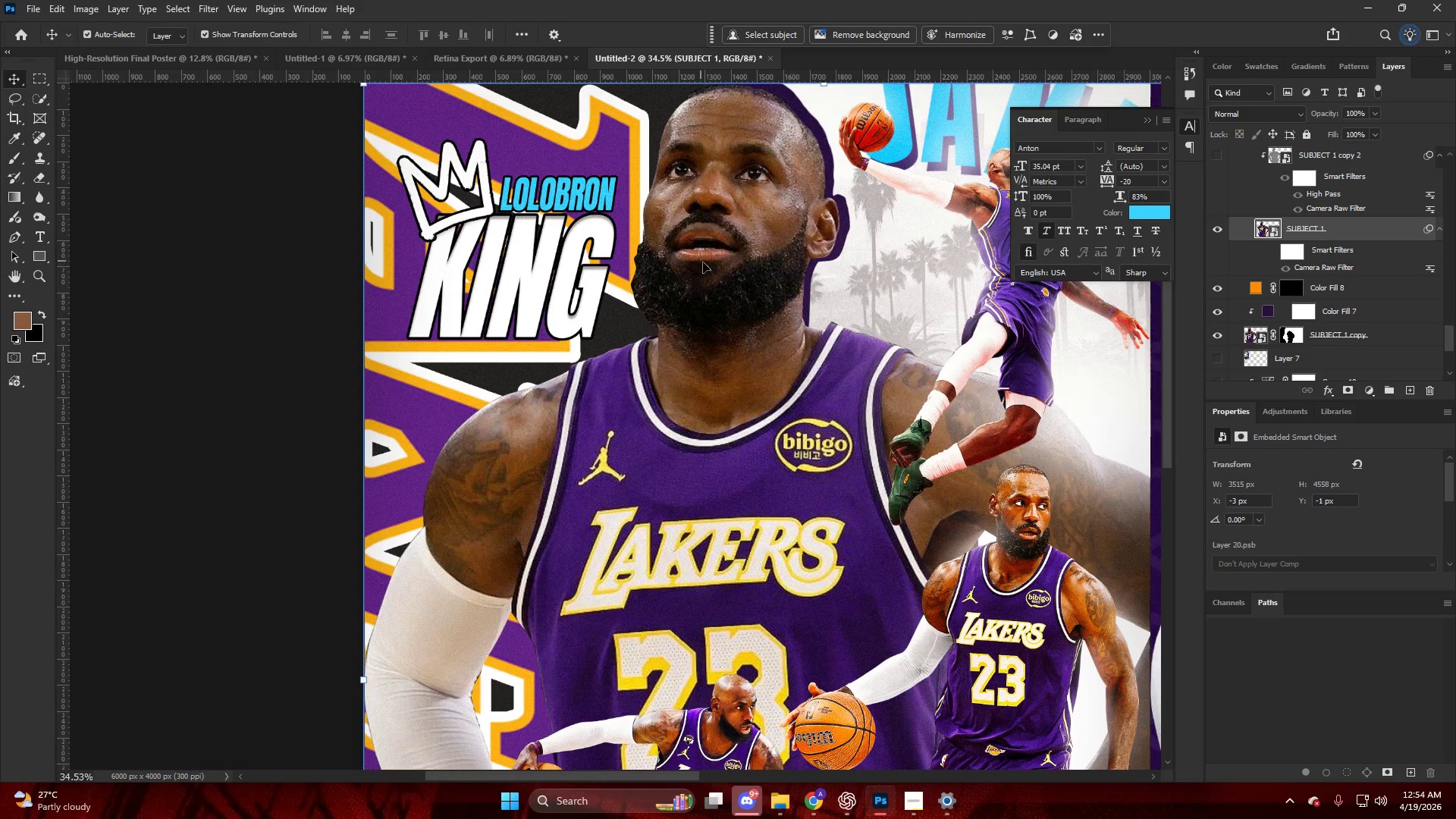 
key(V)
 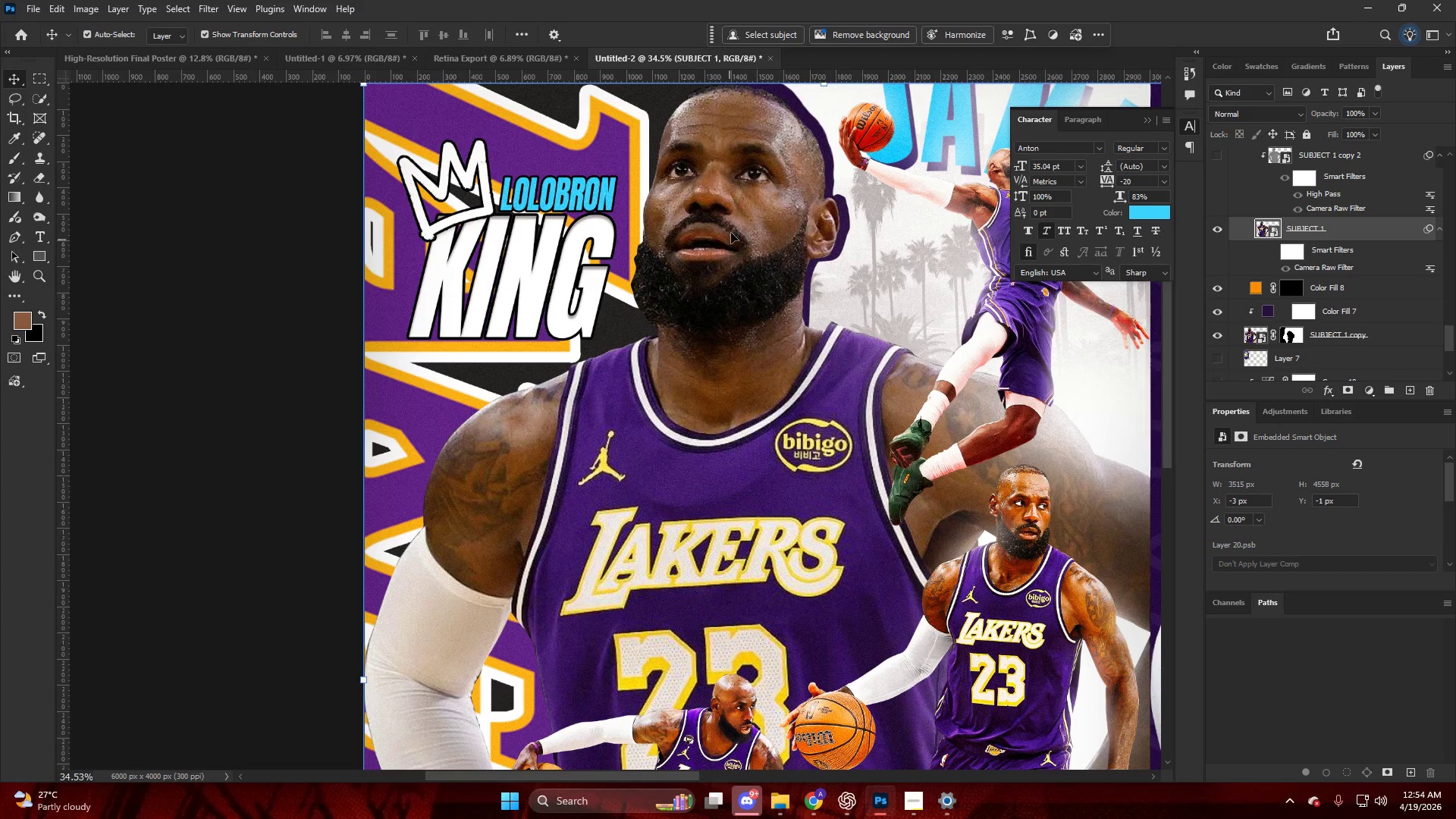 
left_click([731, 232])
 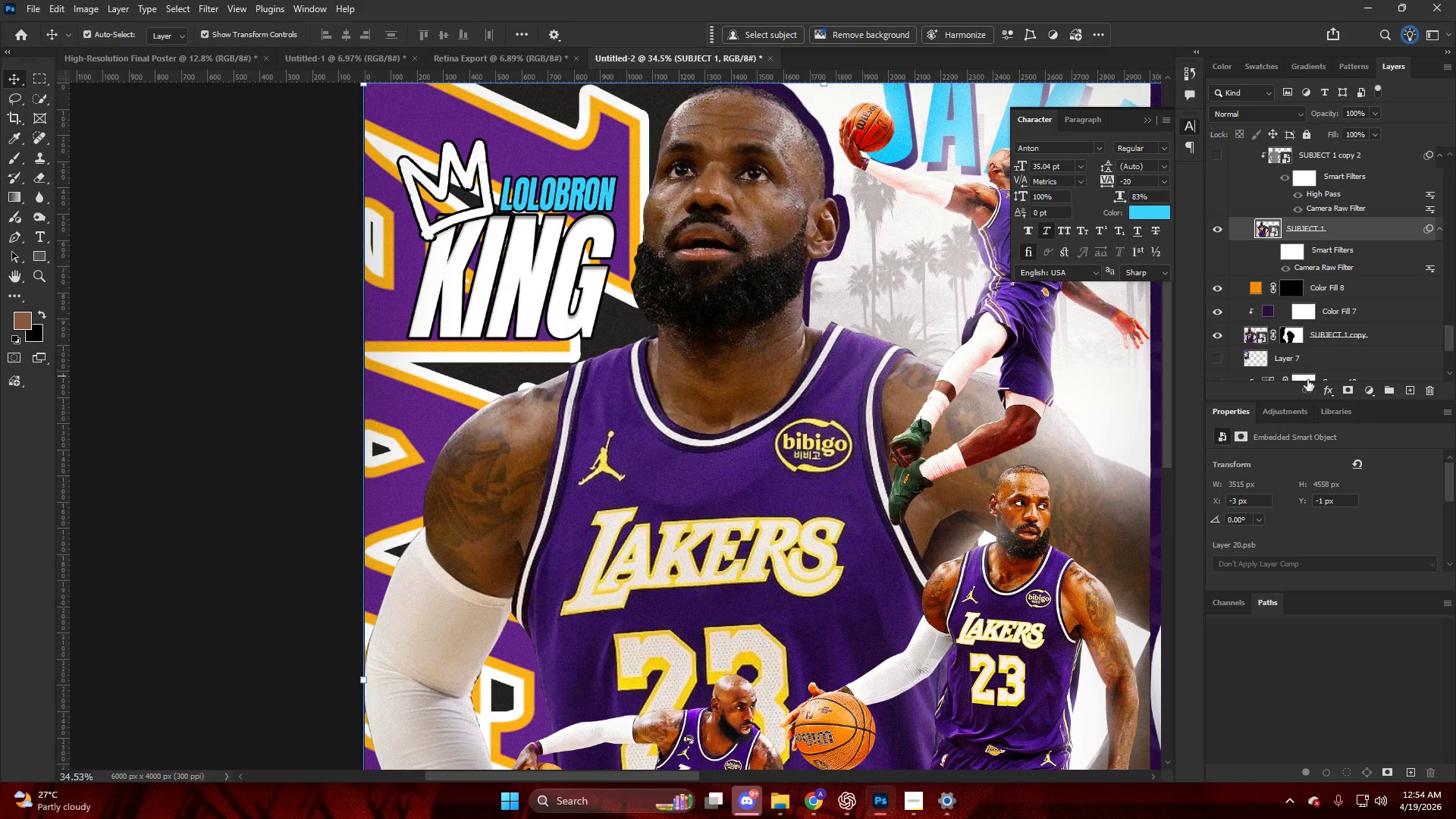 
left_click([1325, 397])
 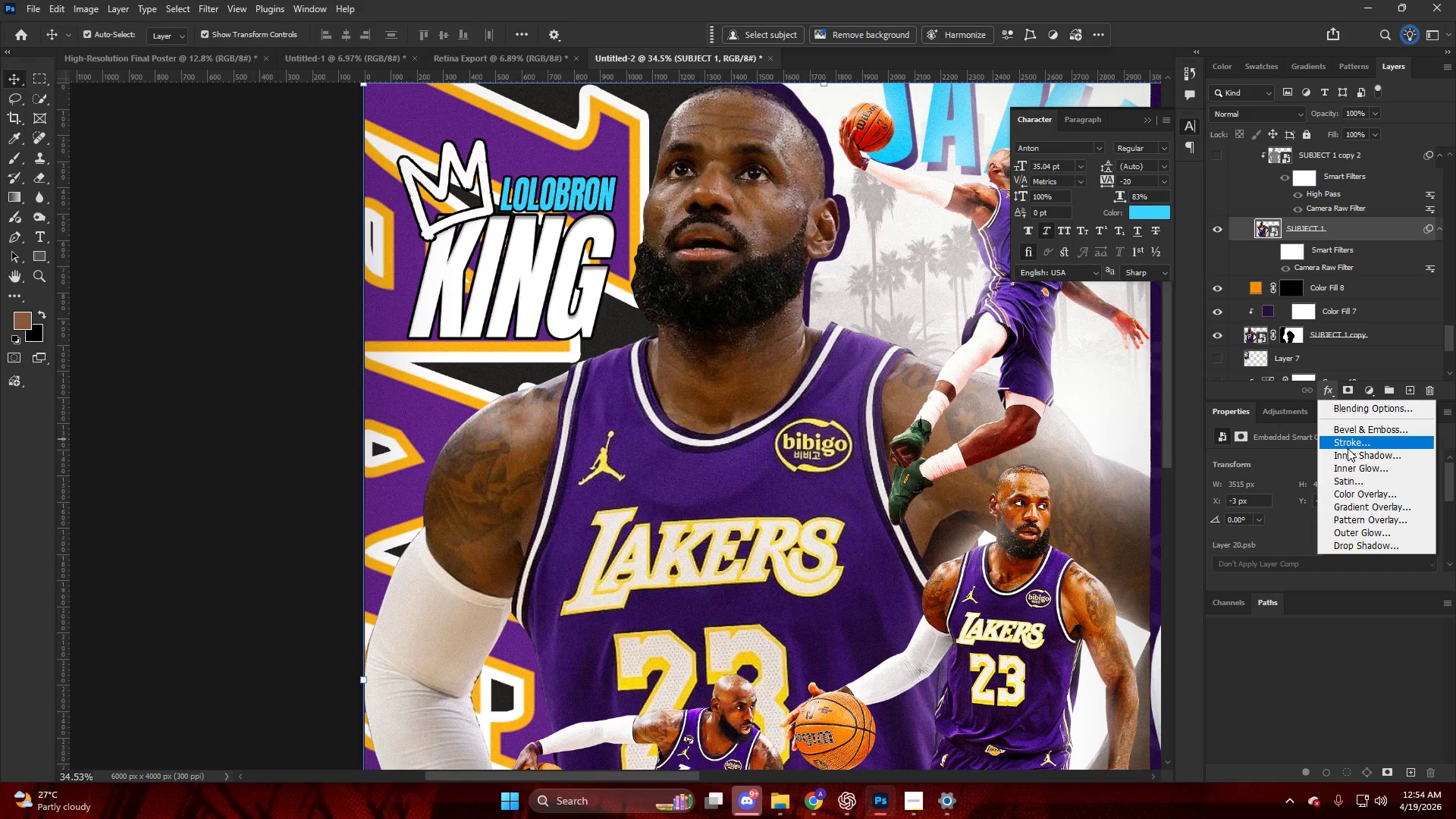 
left_click([1348, 444])
 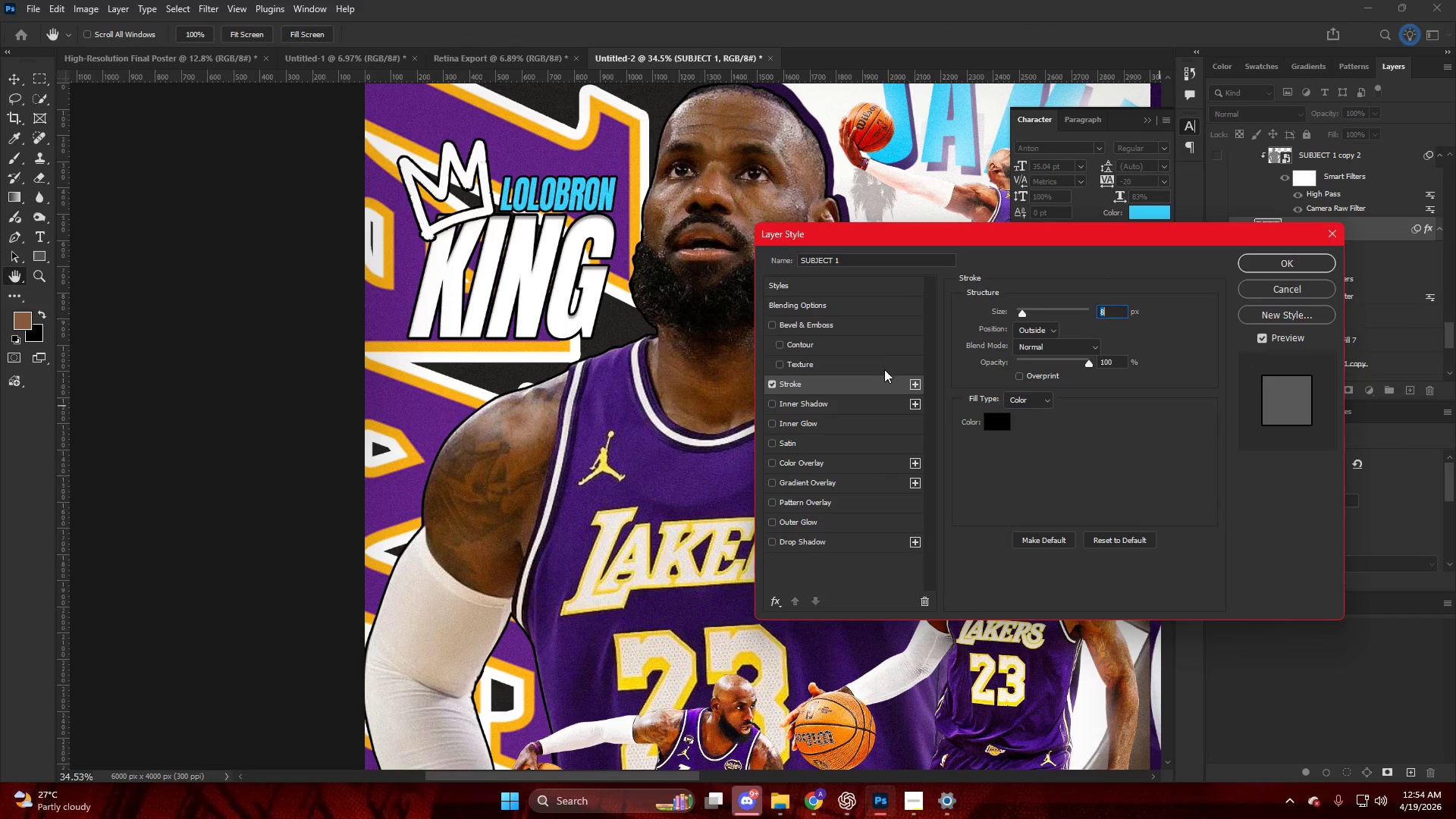 
left_click_drag(start_coordinate=[1005, 422], to_coordinate=[977, 339])
 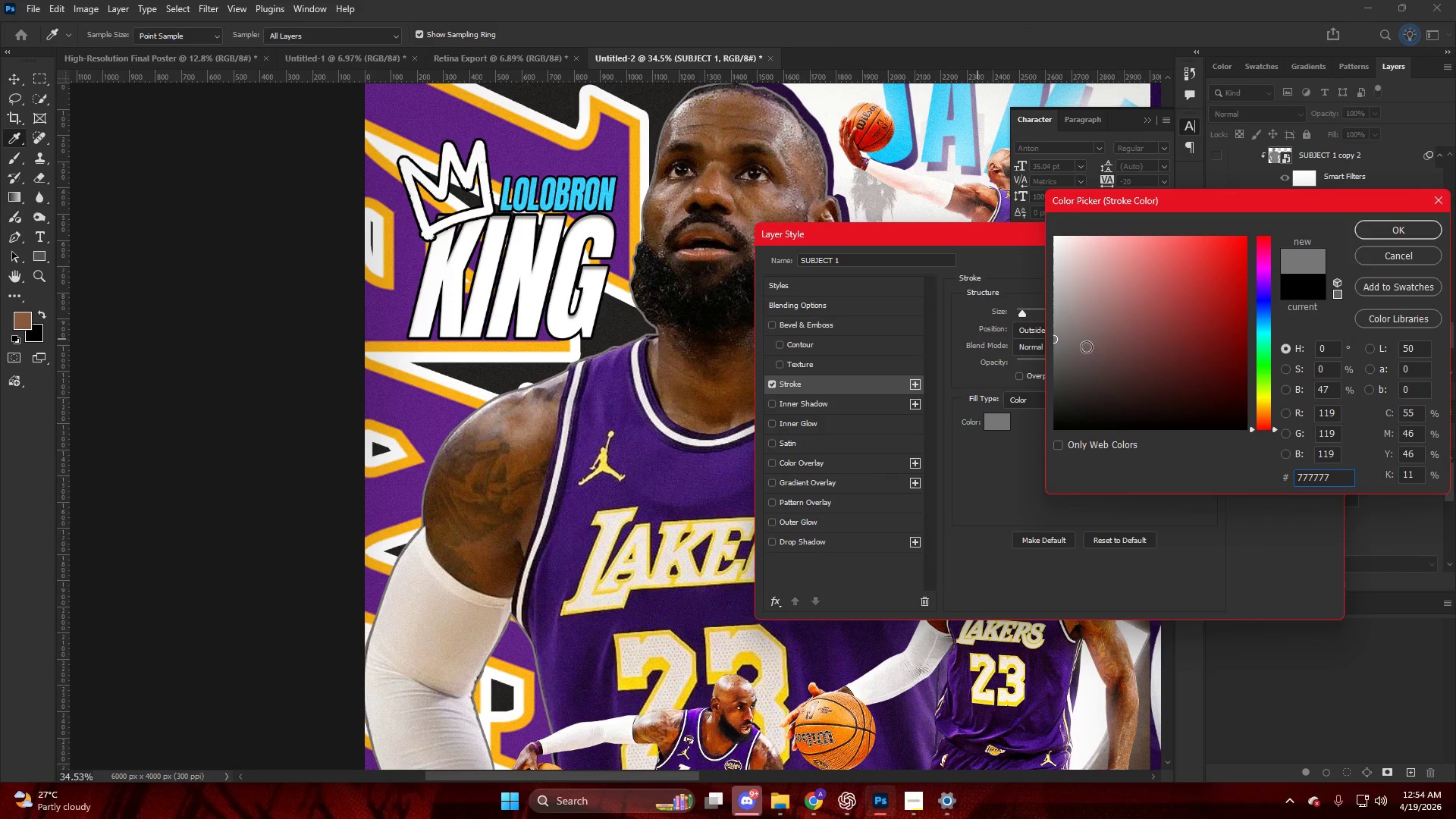 
left_click_drag(start_coordinate=[1119, 359], to_coordinate=[1052, 437])
 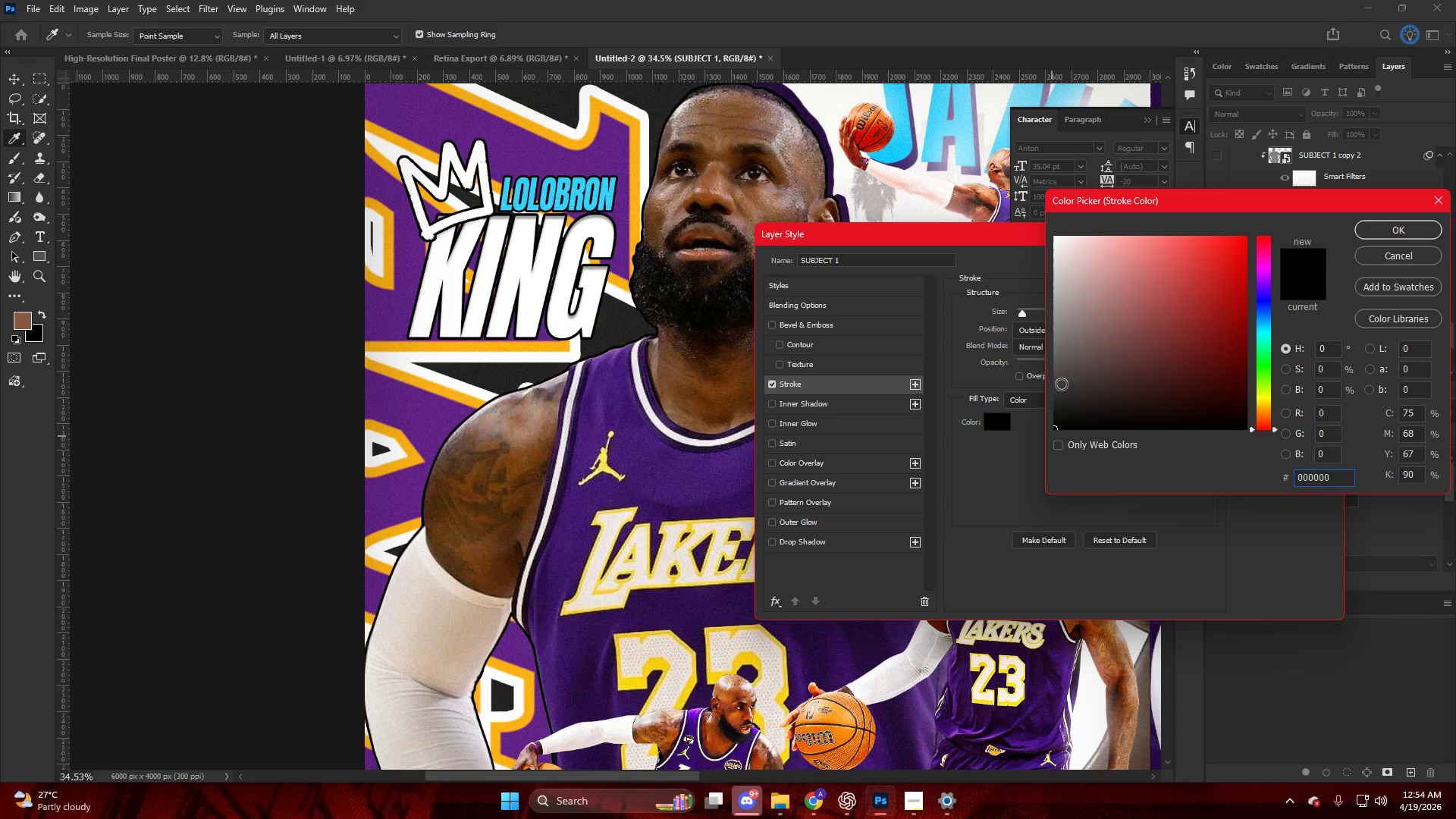 
hold_key(key=NumpadEnter, duration=7.41)
 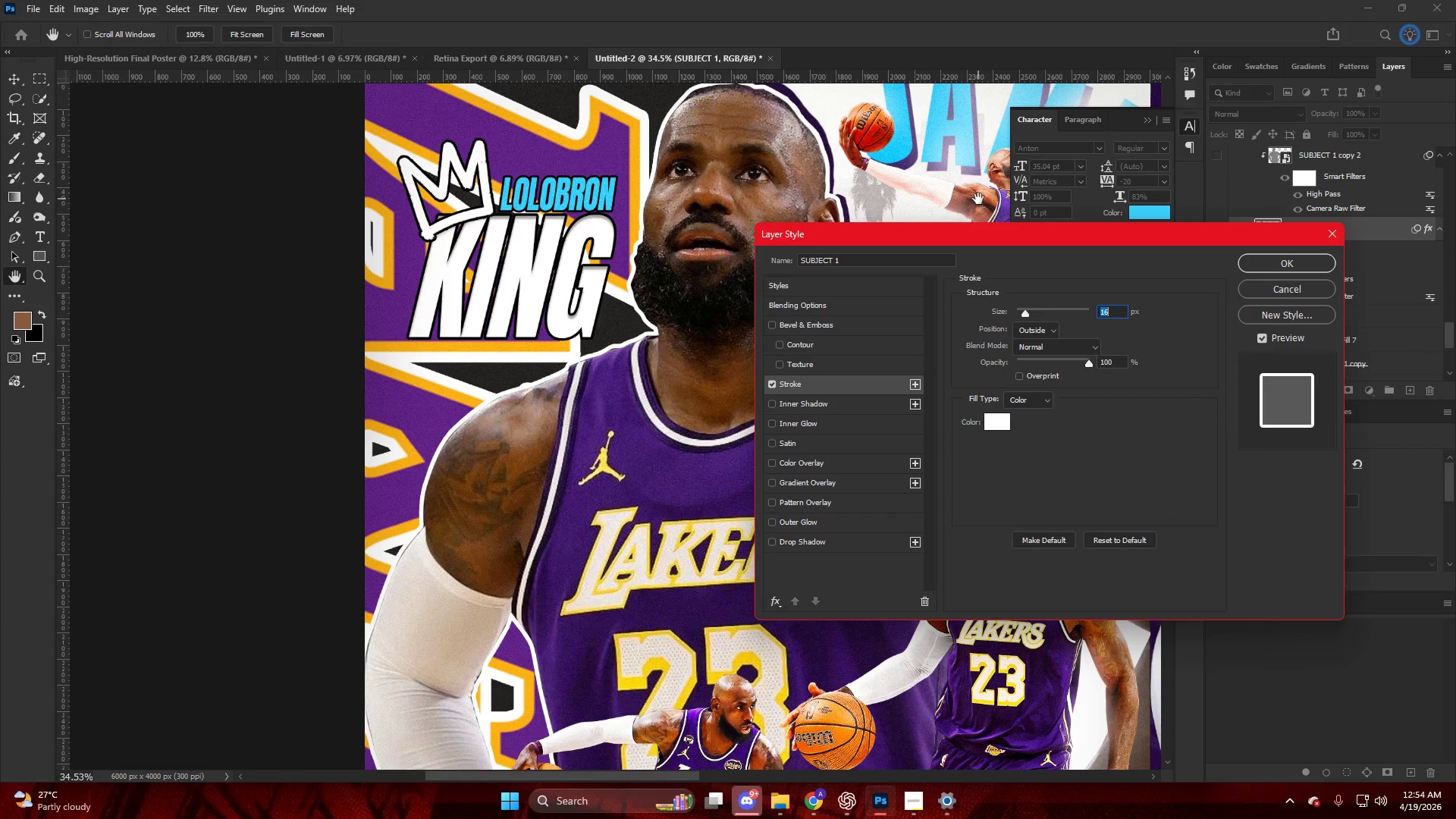 
left_click_drag(start_coordinate=[1026, 312], to_coordinate=[1026, 315])
 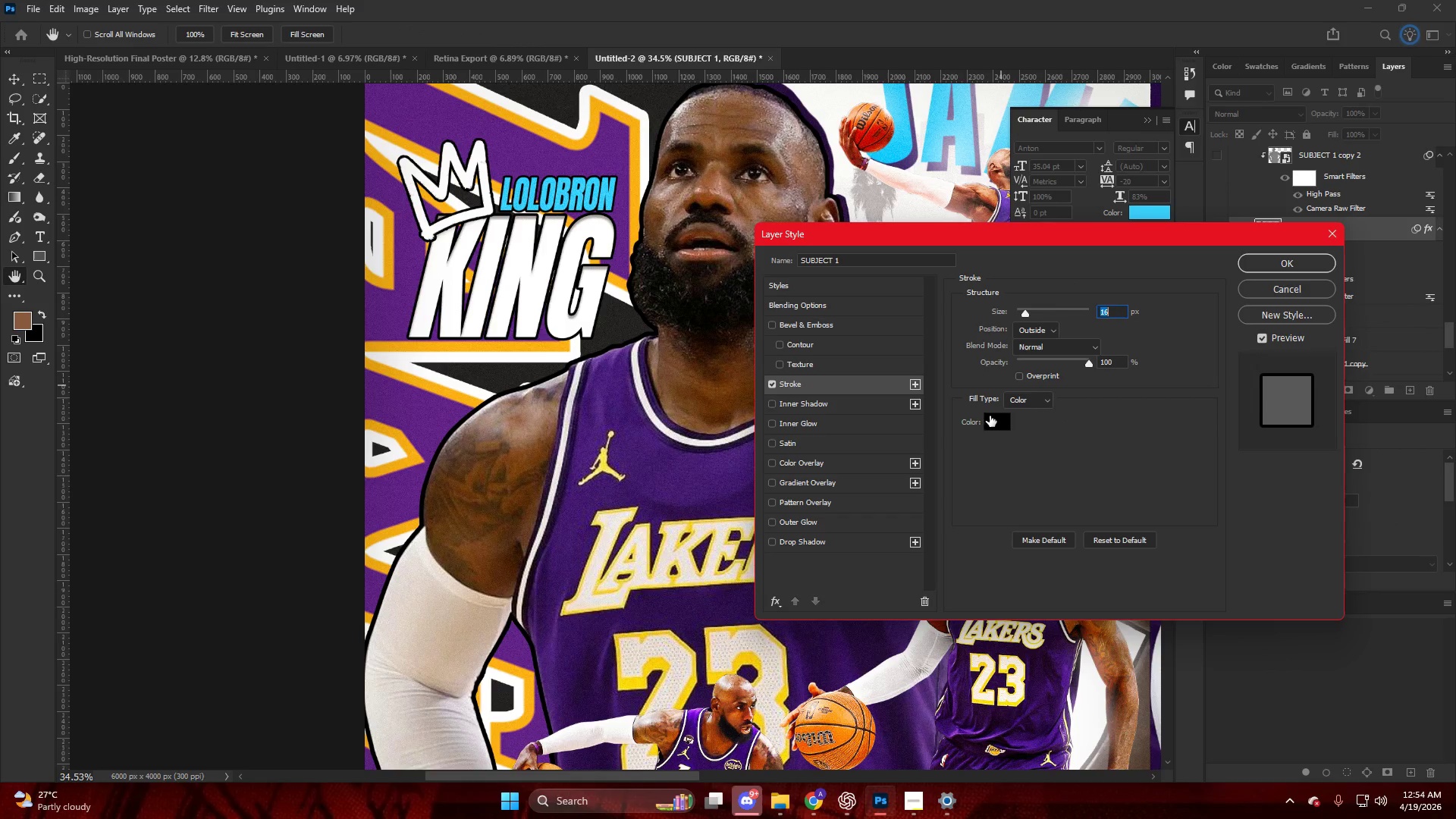 
left_click([996, 430])
 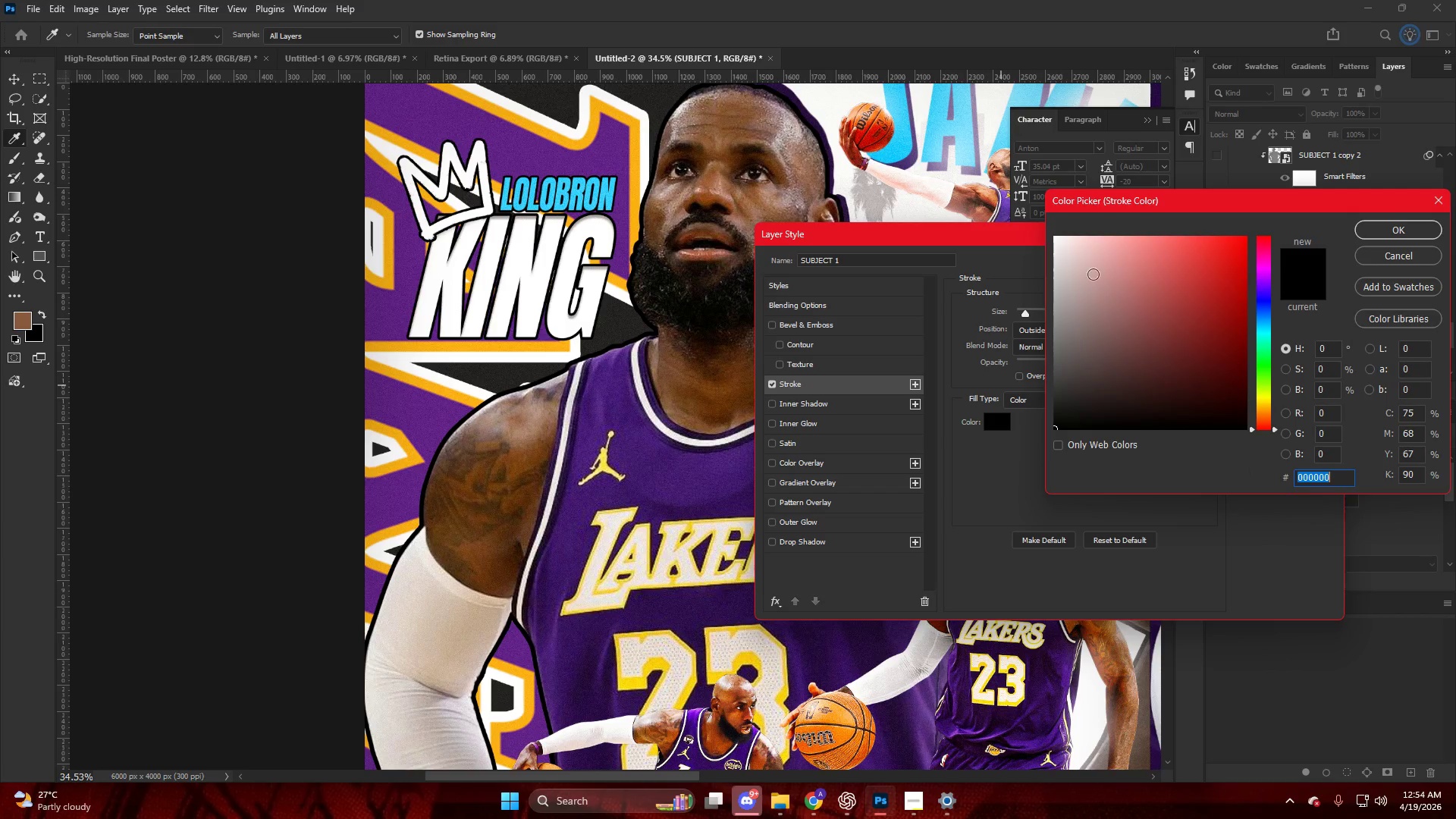 
left_click_drag(start_coordinate=[1109, 235], to_coordinate=[960, 176])
 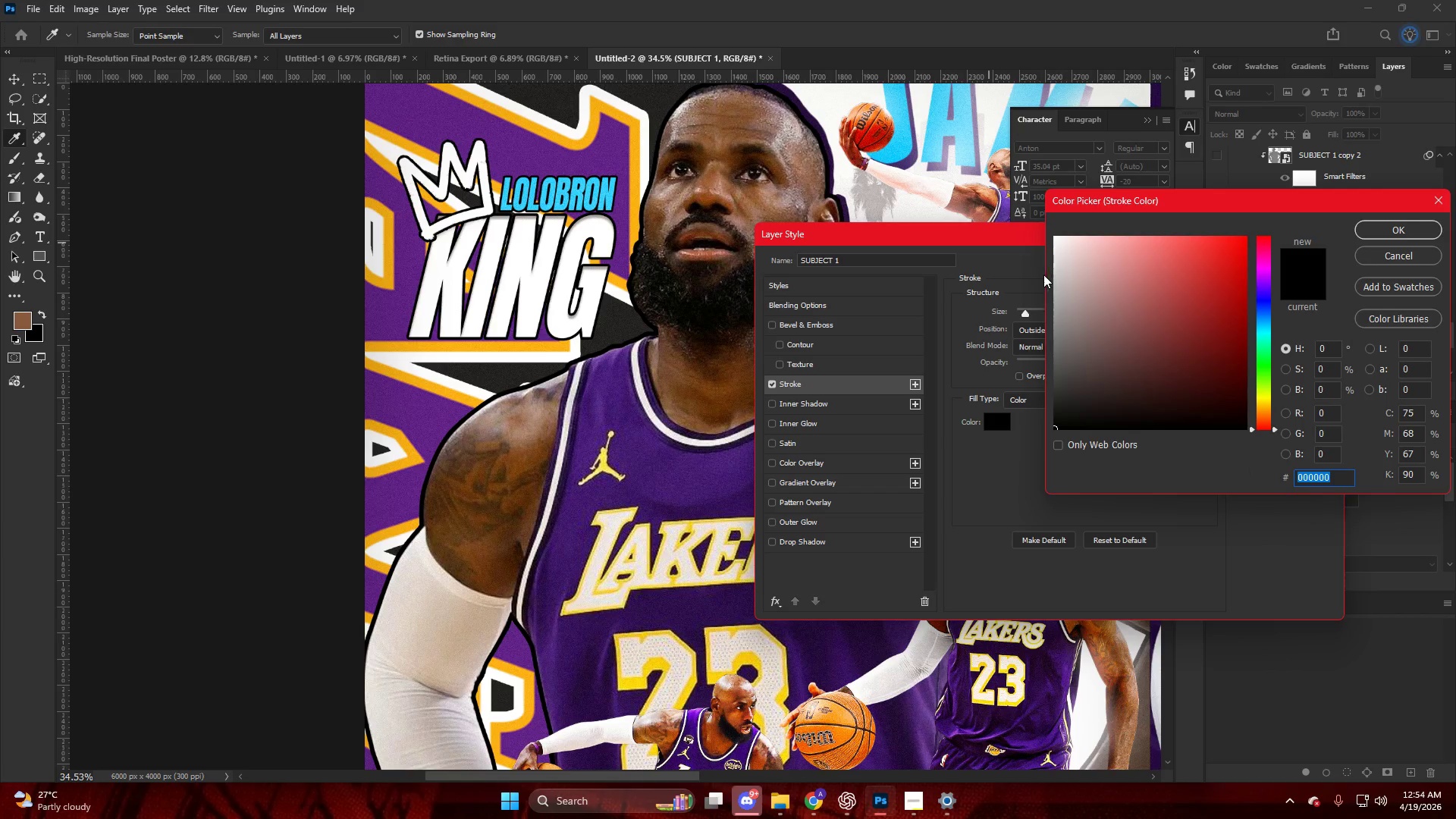 
left_click_drag(start_coordinate=[1062, 265], to_coordinate=[978, 199])
 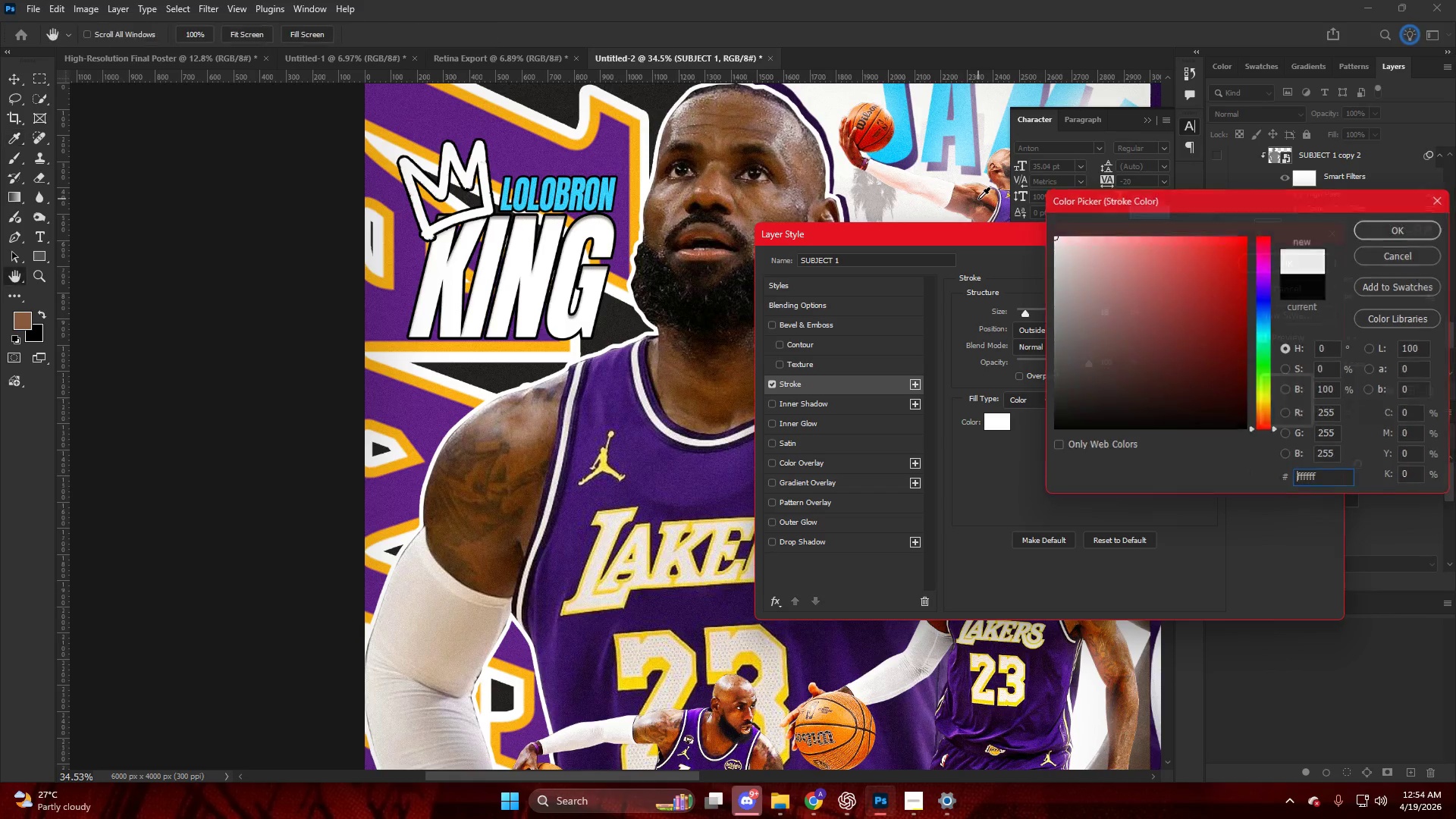 
key(NumpadEnter)
 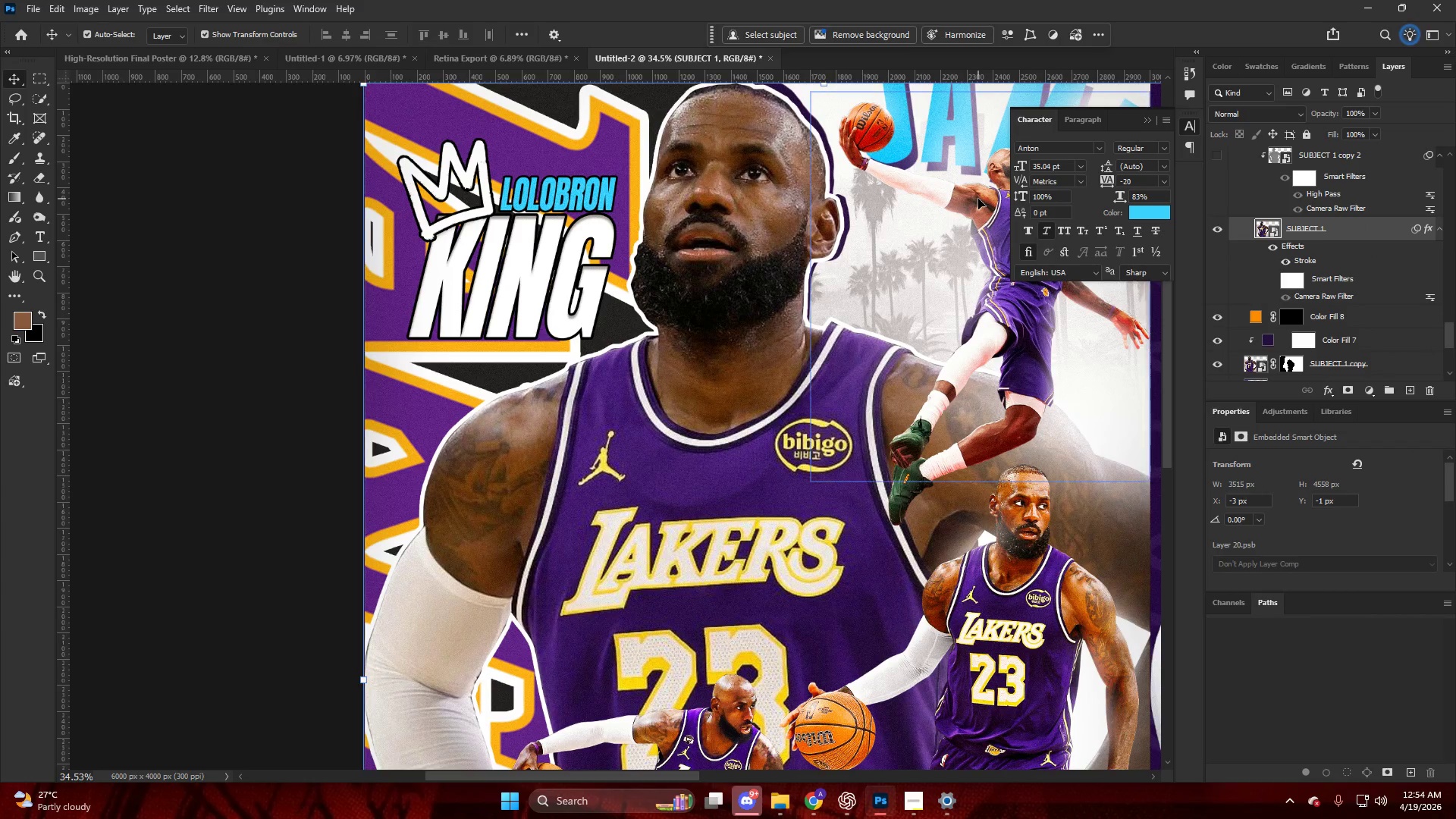 
hold_key(key=AltLeft, duration=0.55)
 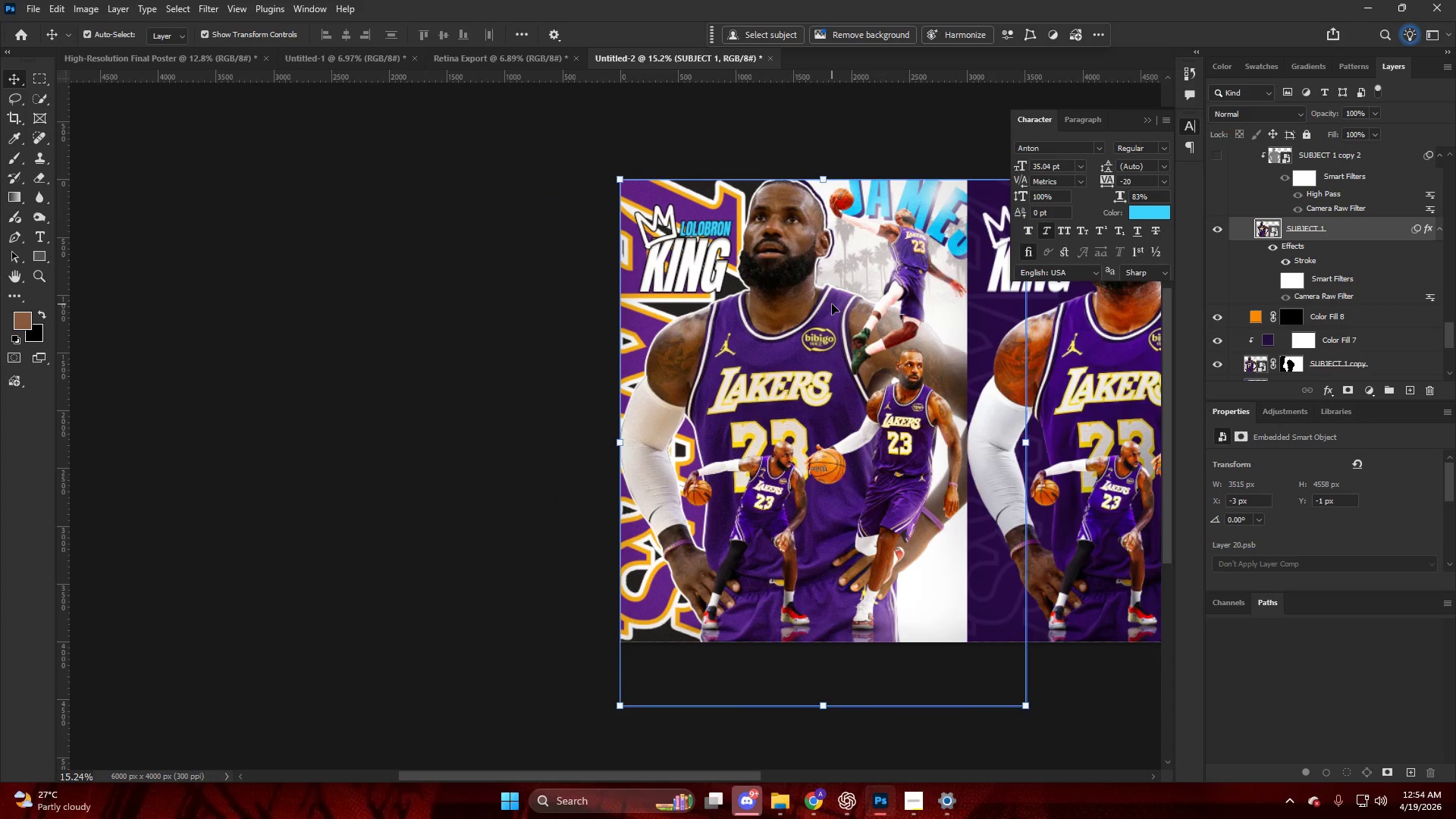 
key(Alt+AltLeft)
 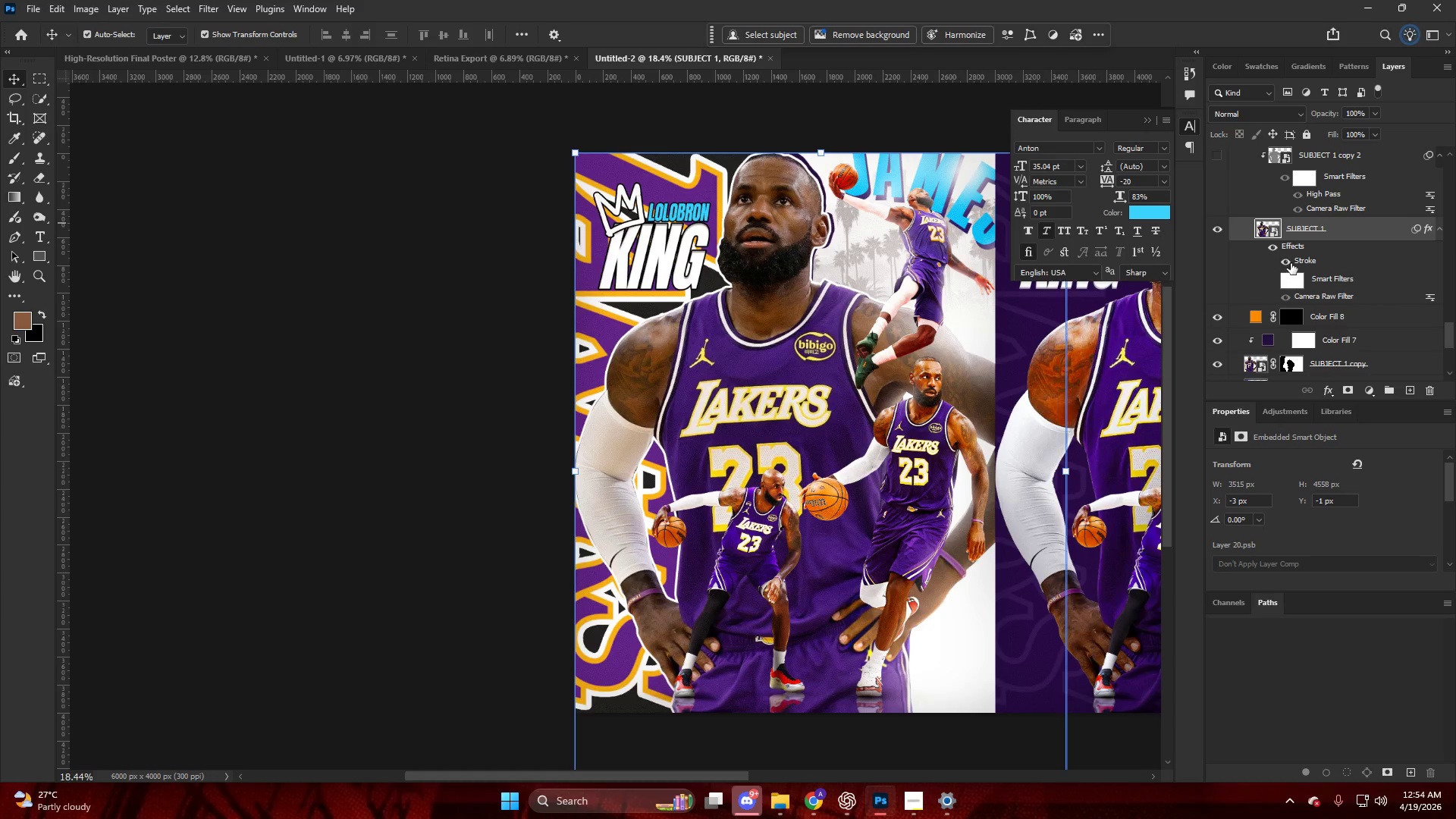 
scroll: coordinate [835, 304], scroll_direction: down, amount: 9.0
 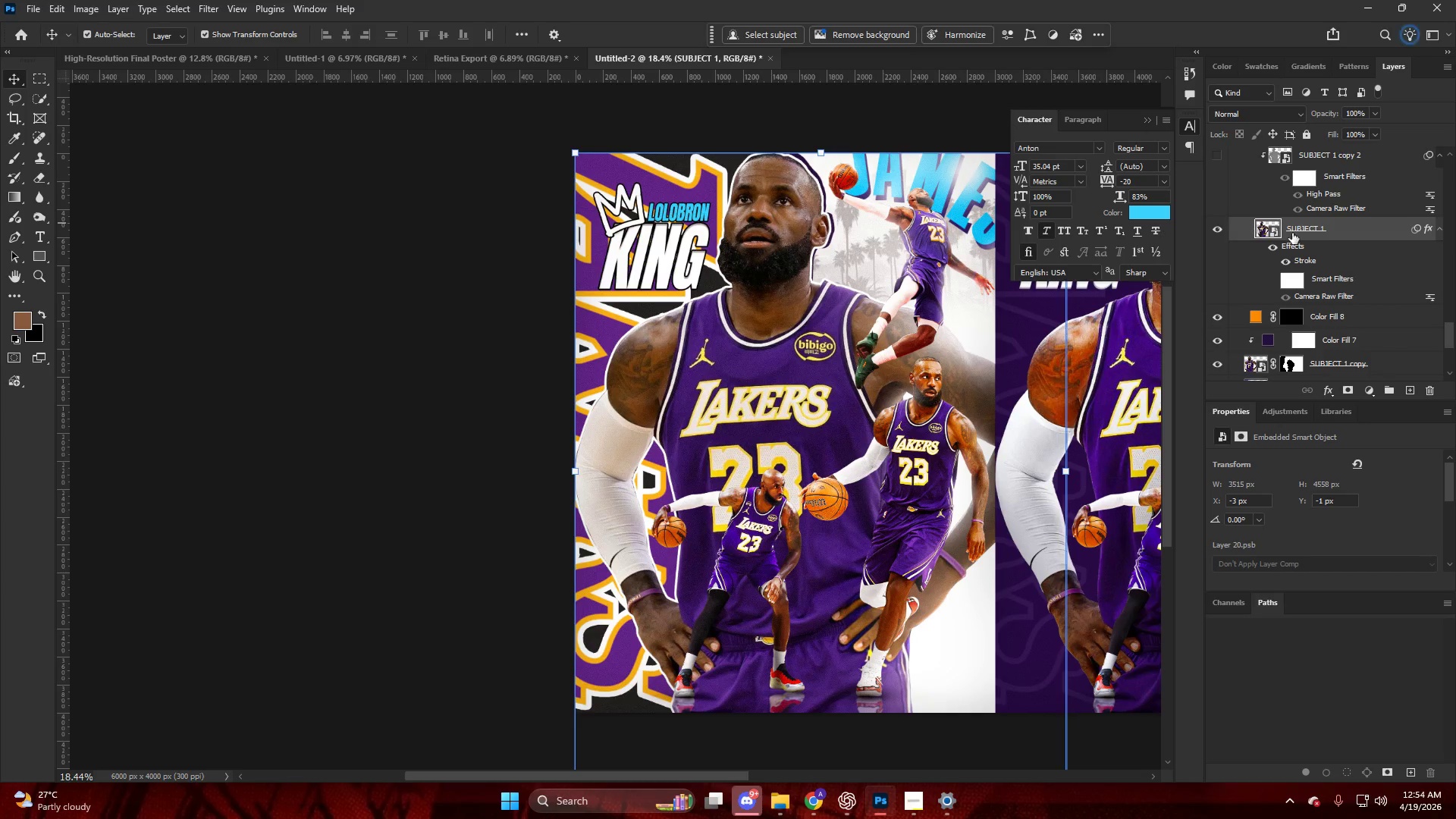 
double_click([1291, 263])
 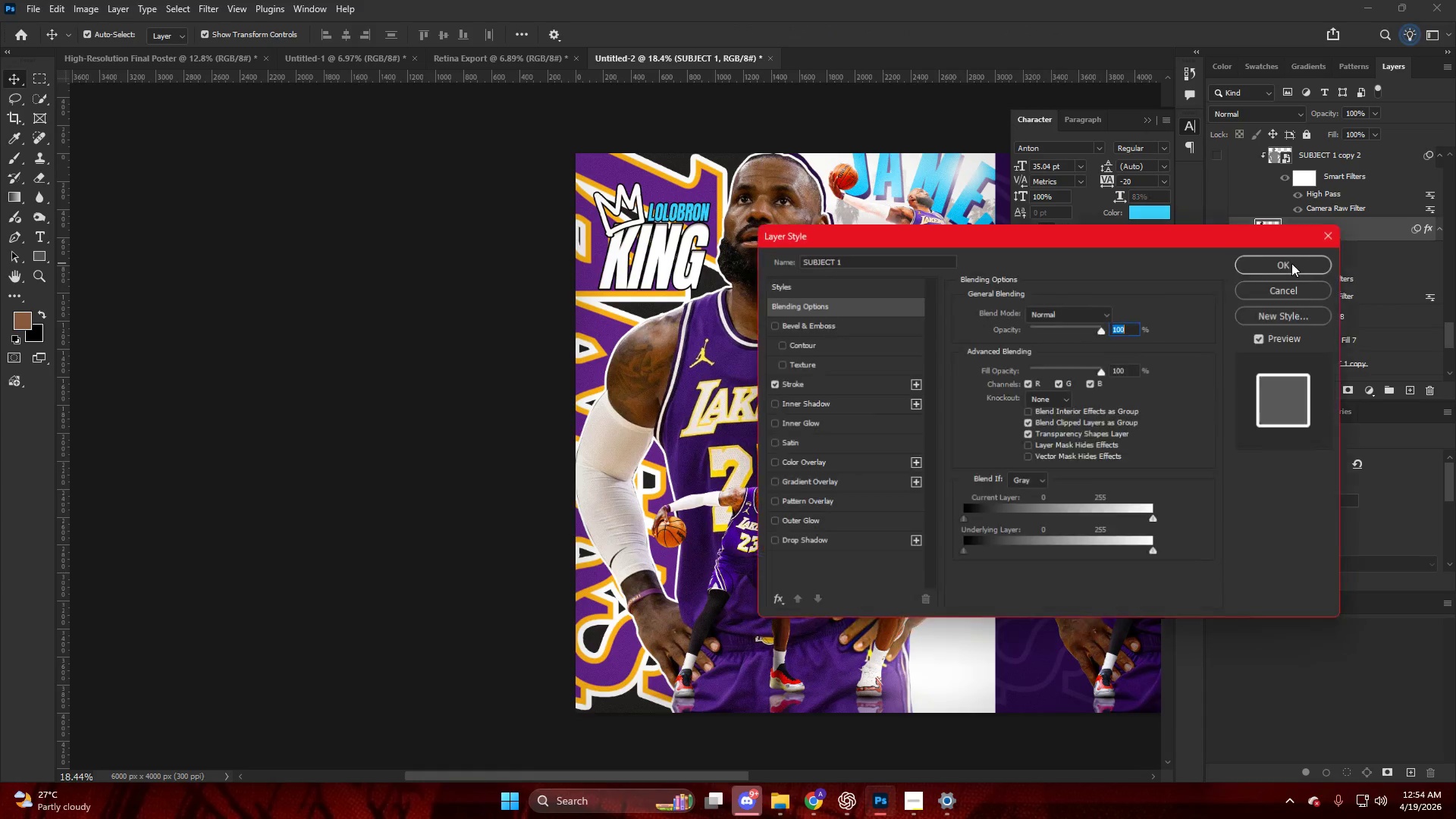 
key(Escape)
 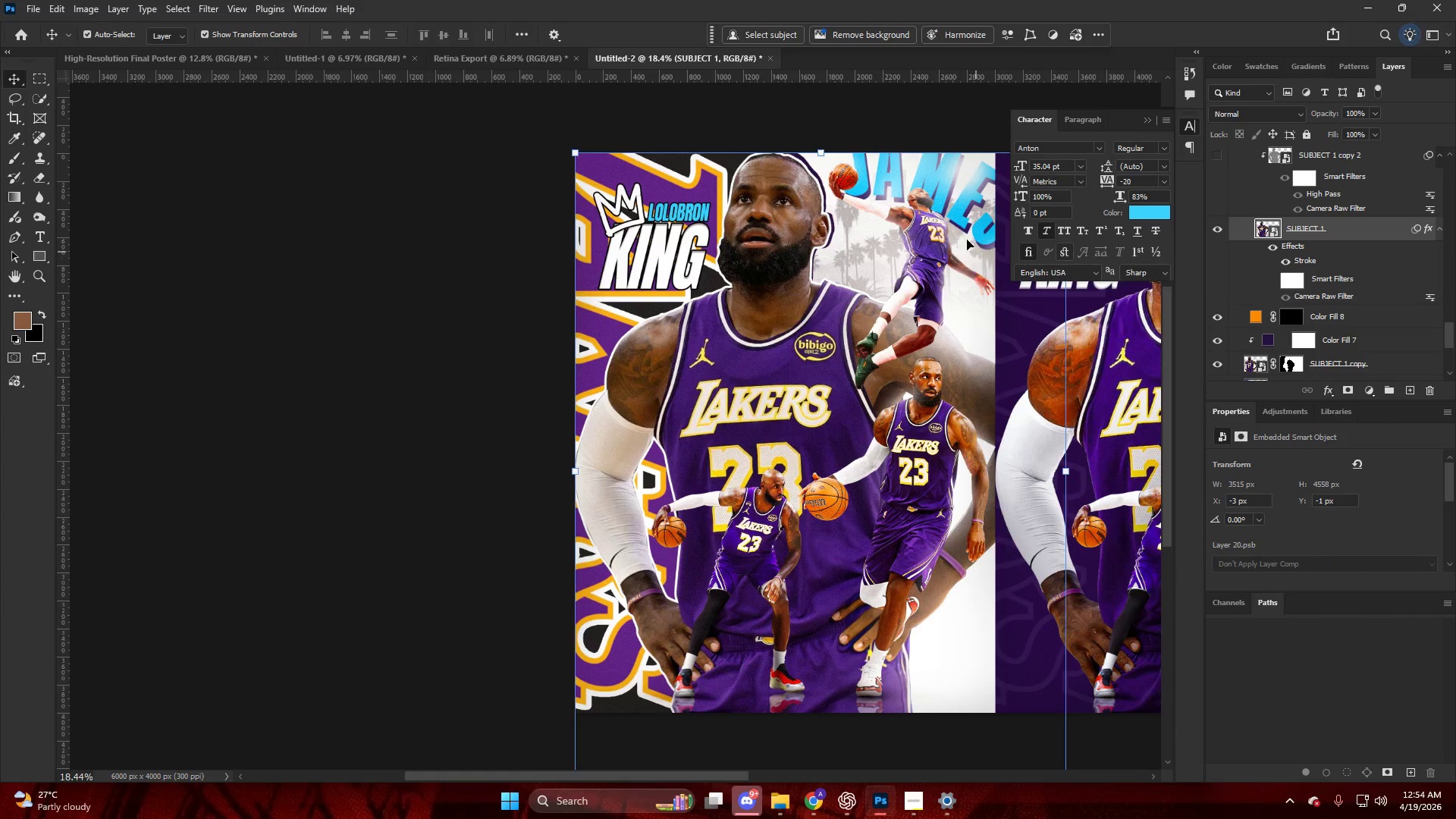 
left_click([965, 180])
 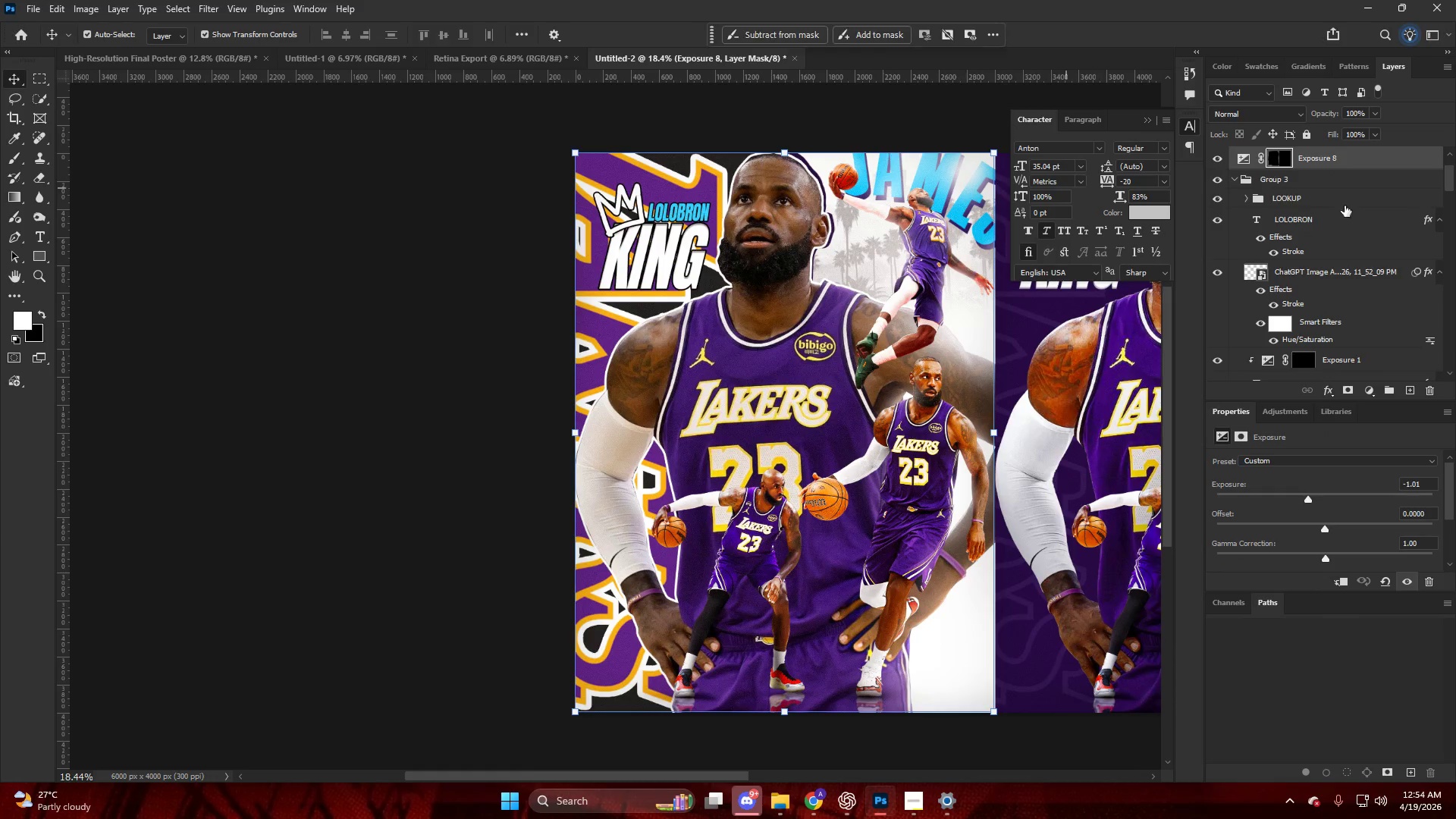 
scroll: coordinate [1332, 214], scroll_direction: up, amount: 3.0
 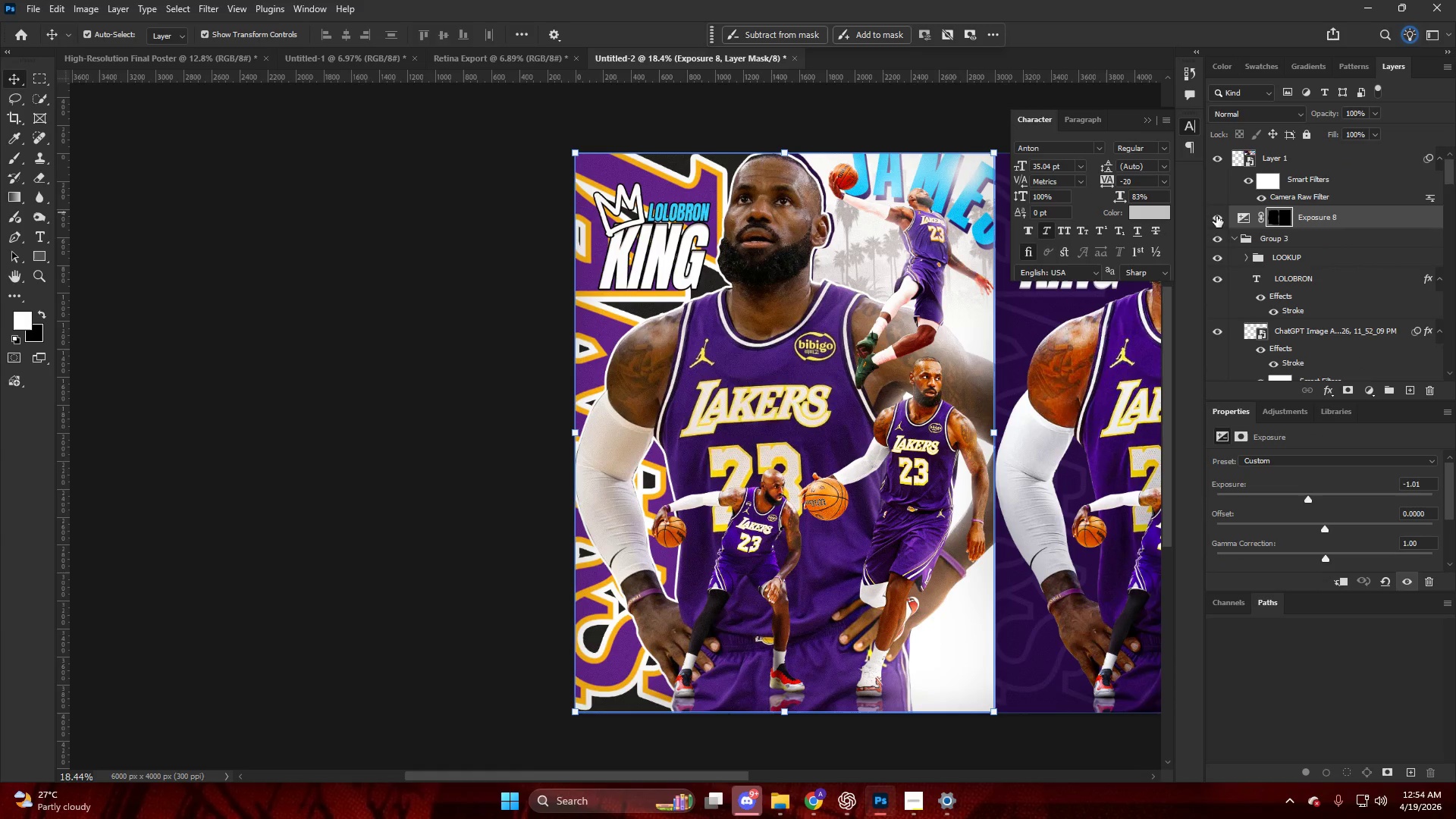 
left_click([1216, 218])
 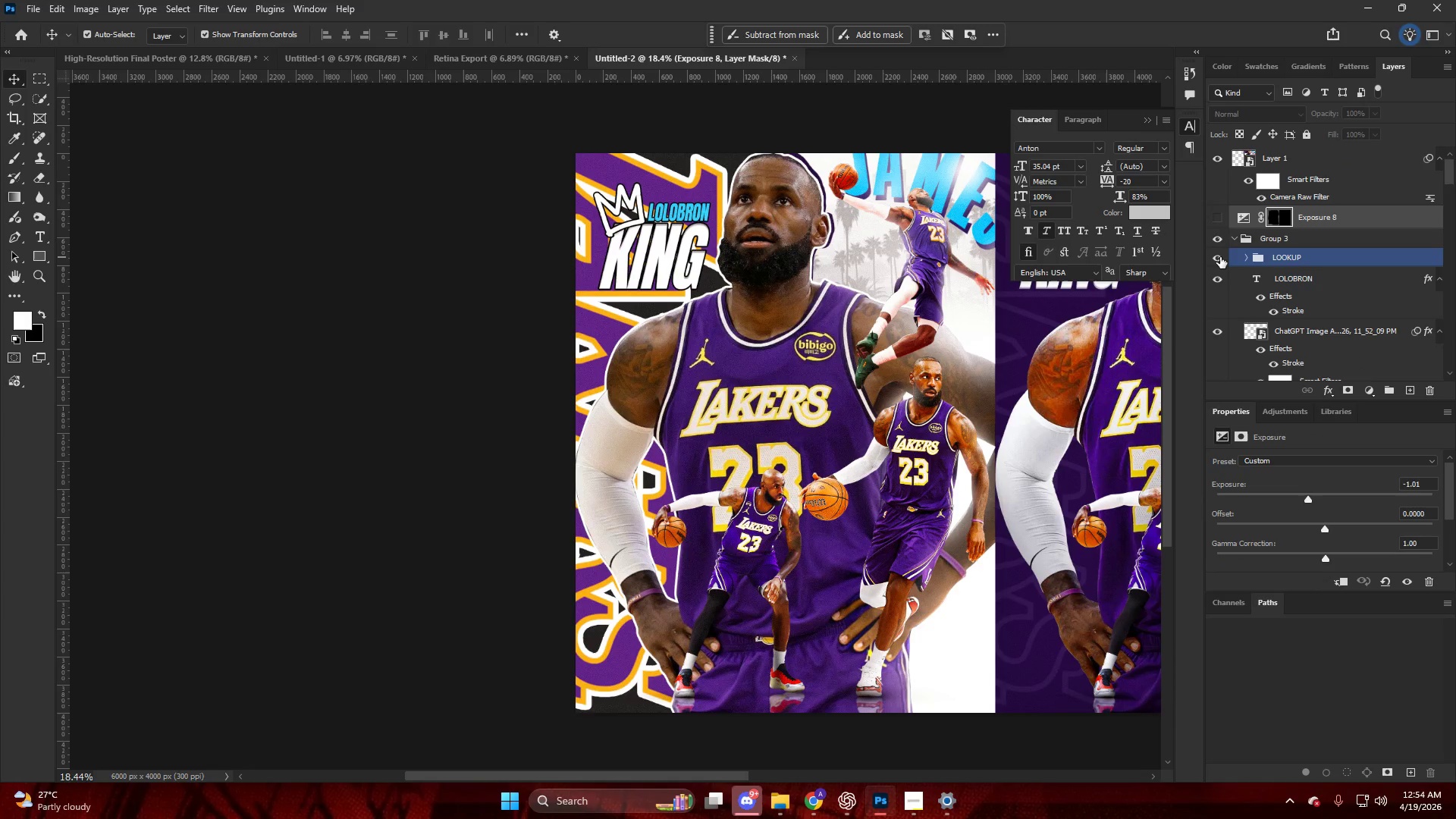 
left_click([1220, 257])
 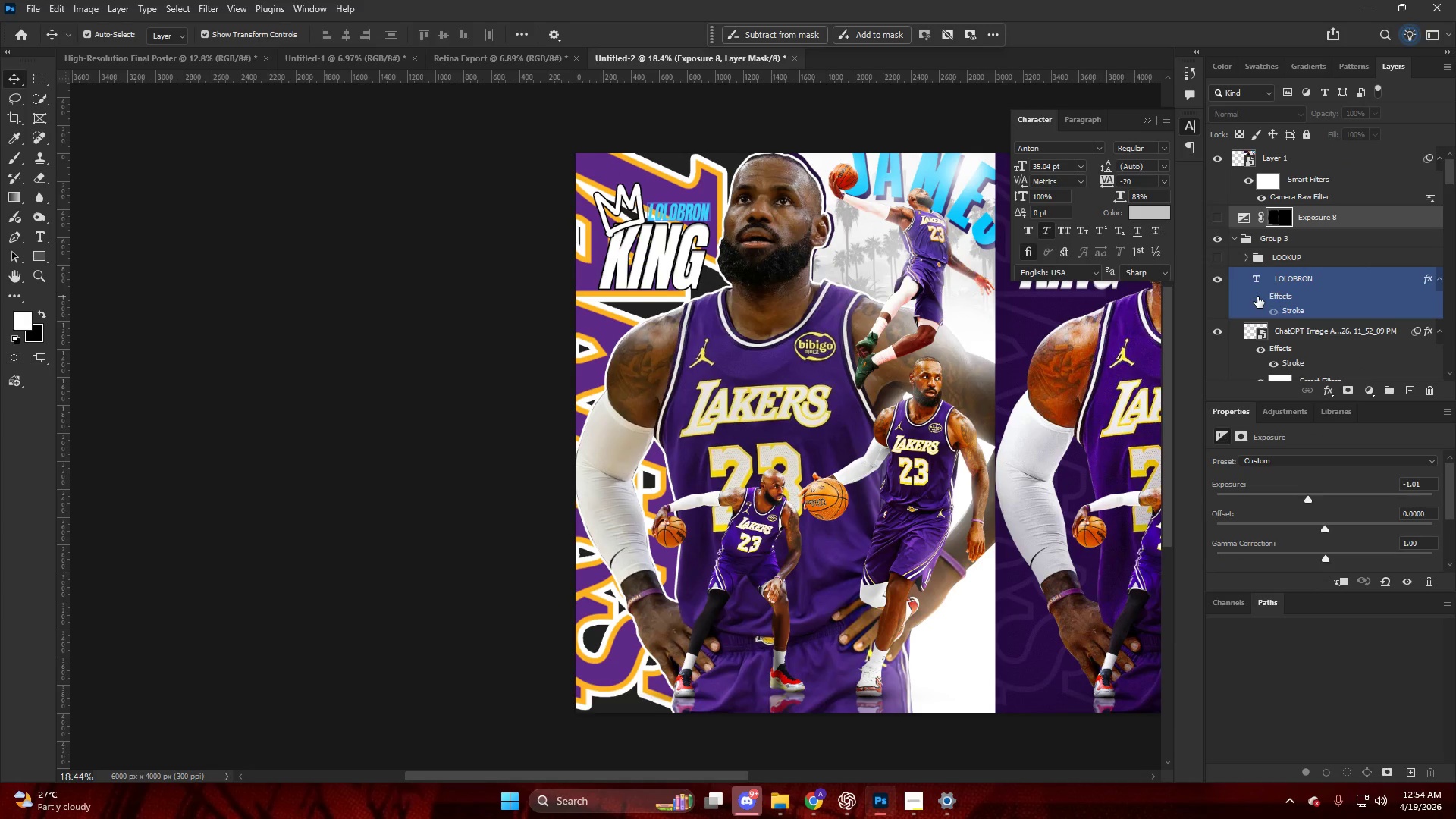 
left_click([1256, 294])
 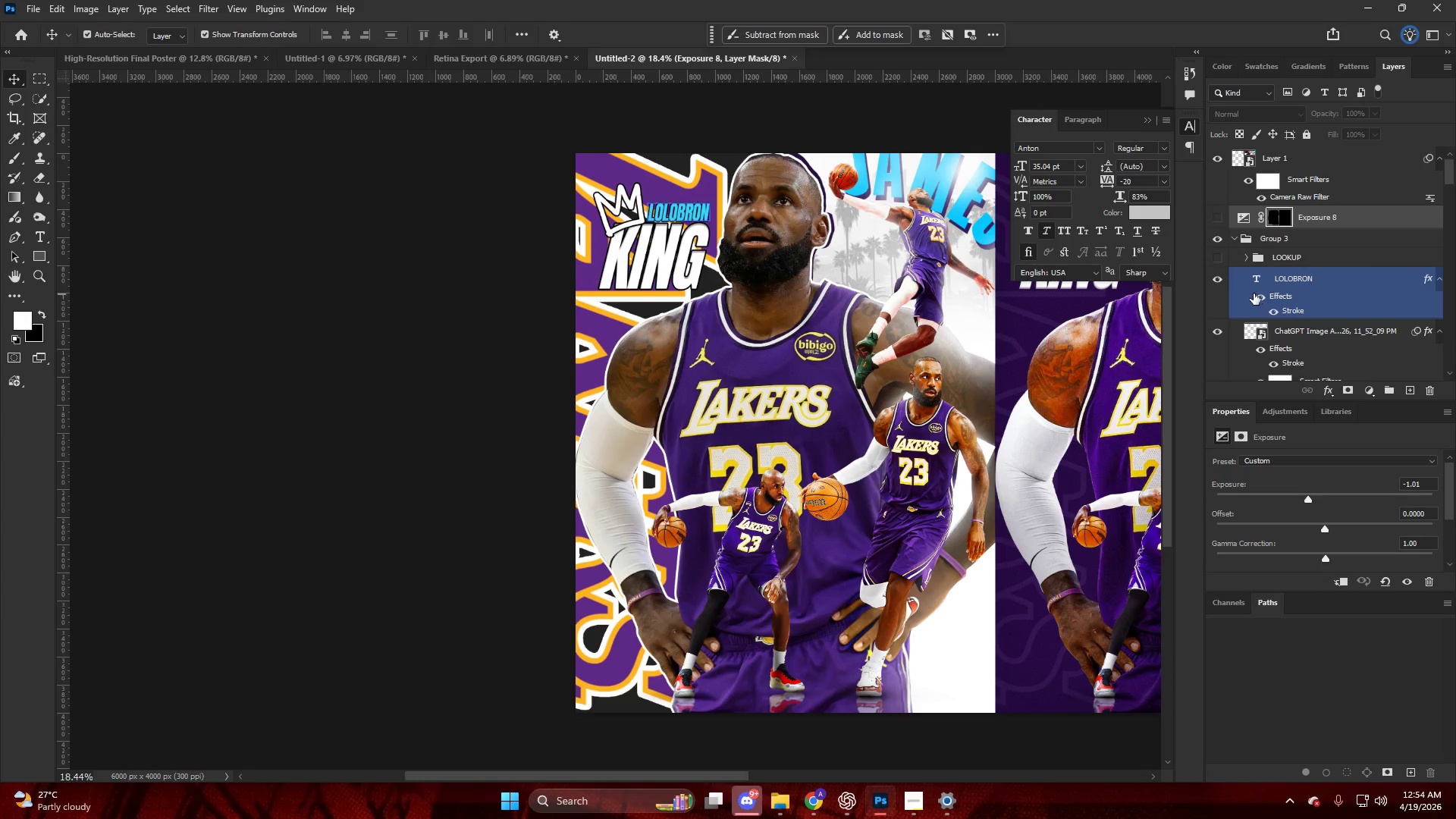 
key(Alt+AltLeft)
 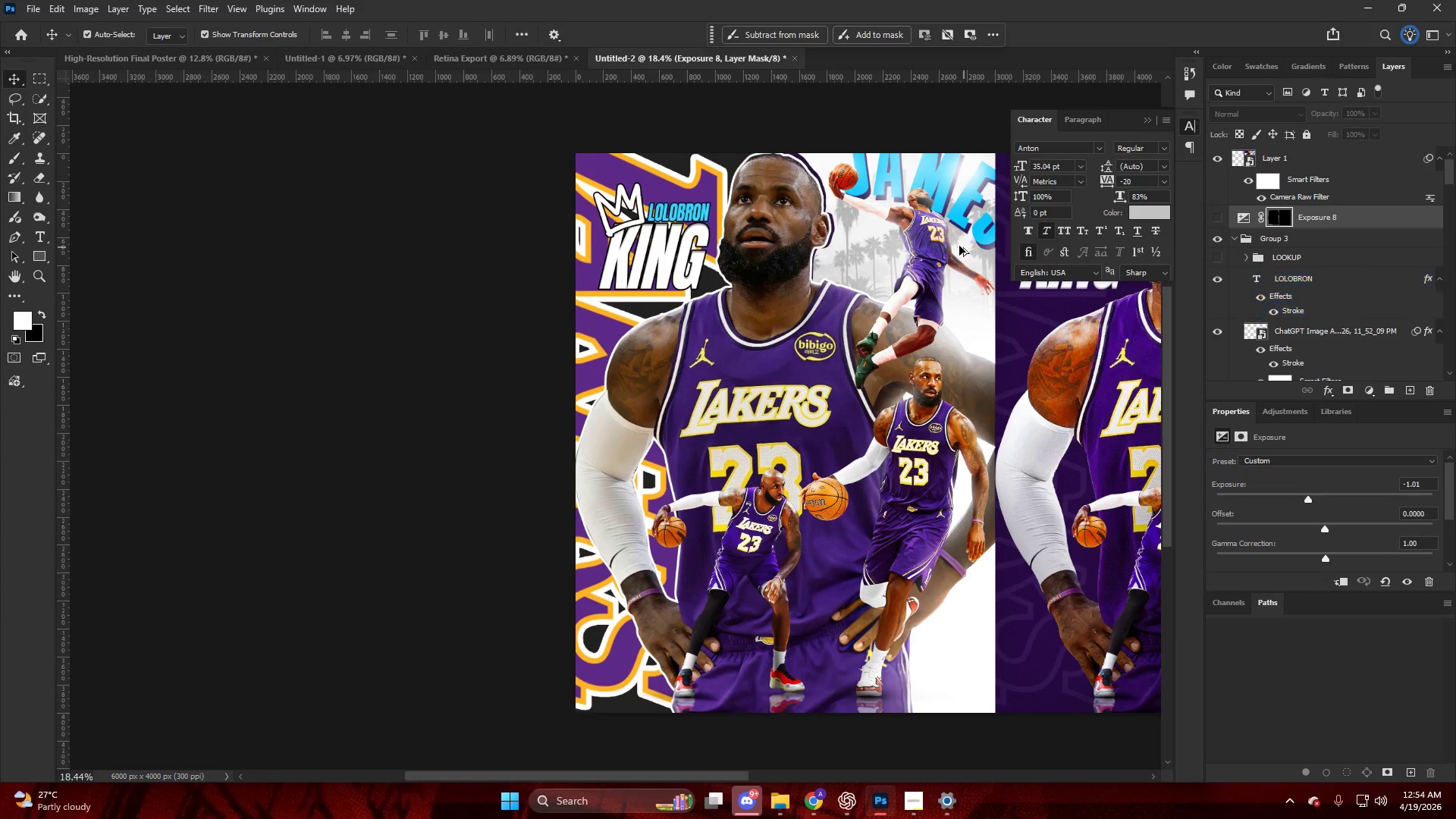 
key(V)
 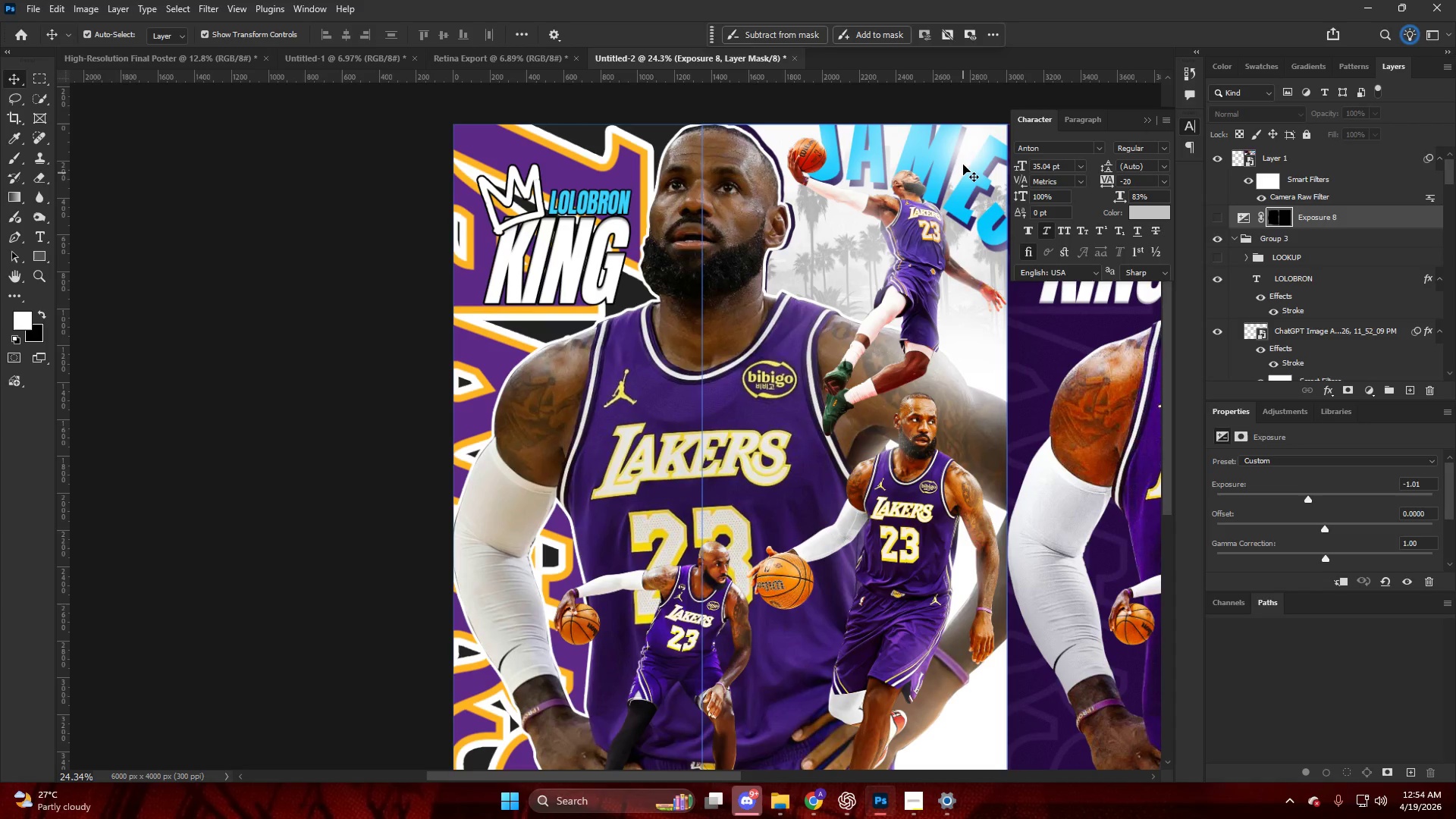 
scroll: coordinate [959, 246], scroll_direction: up, amount: 3.0
 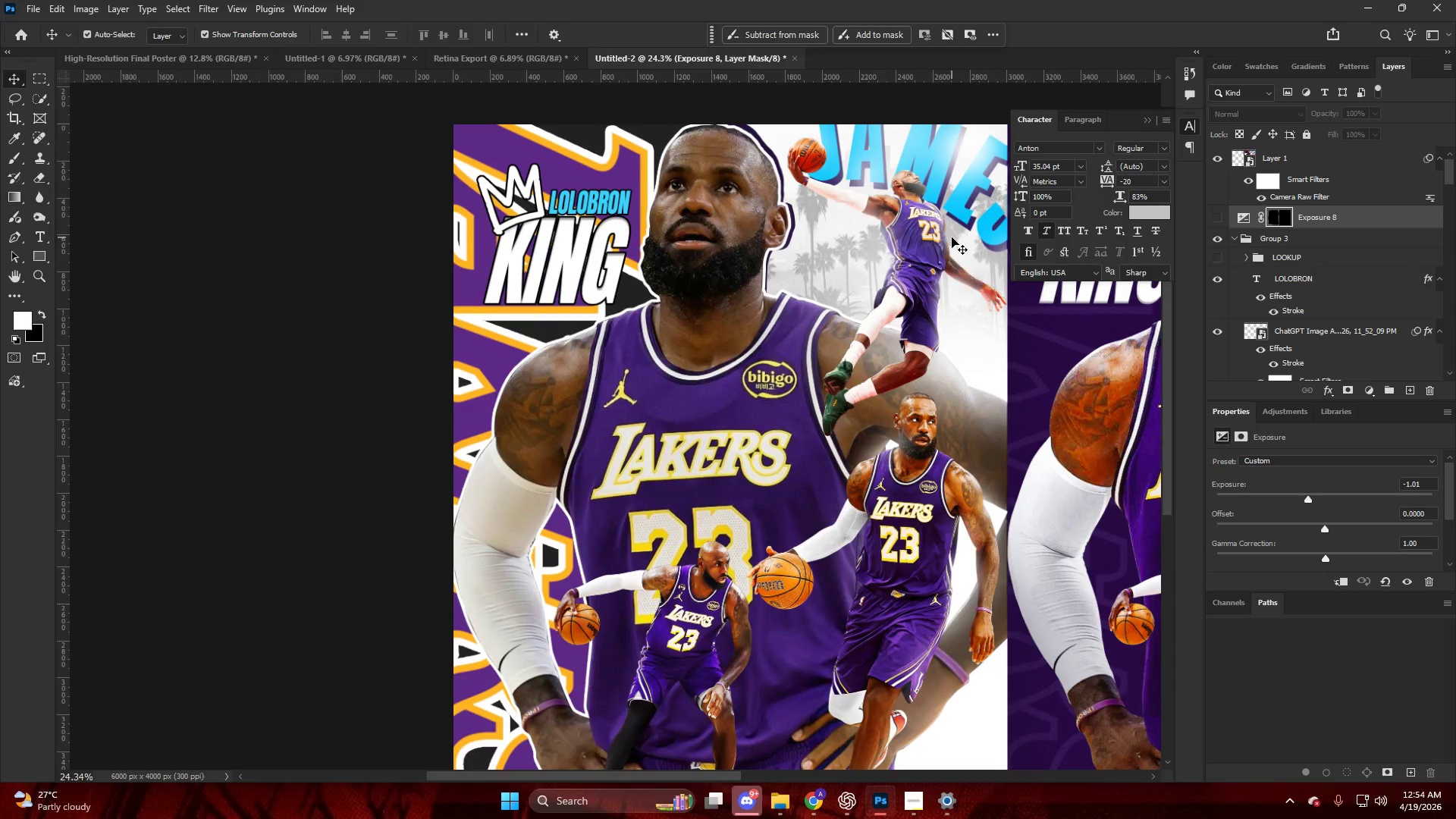 
left_click([959, 149])
 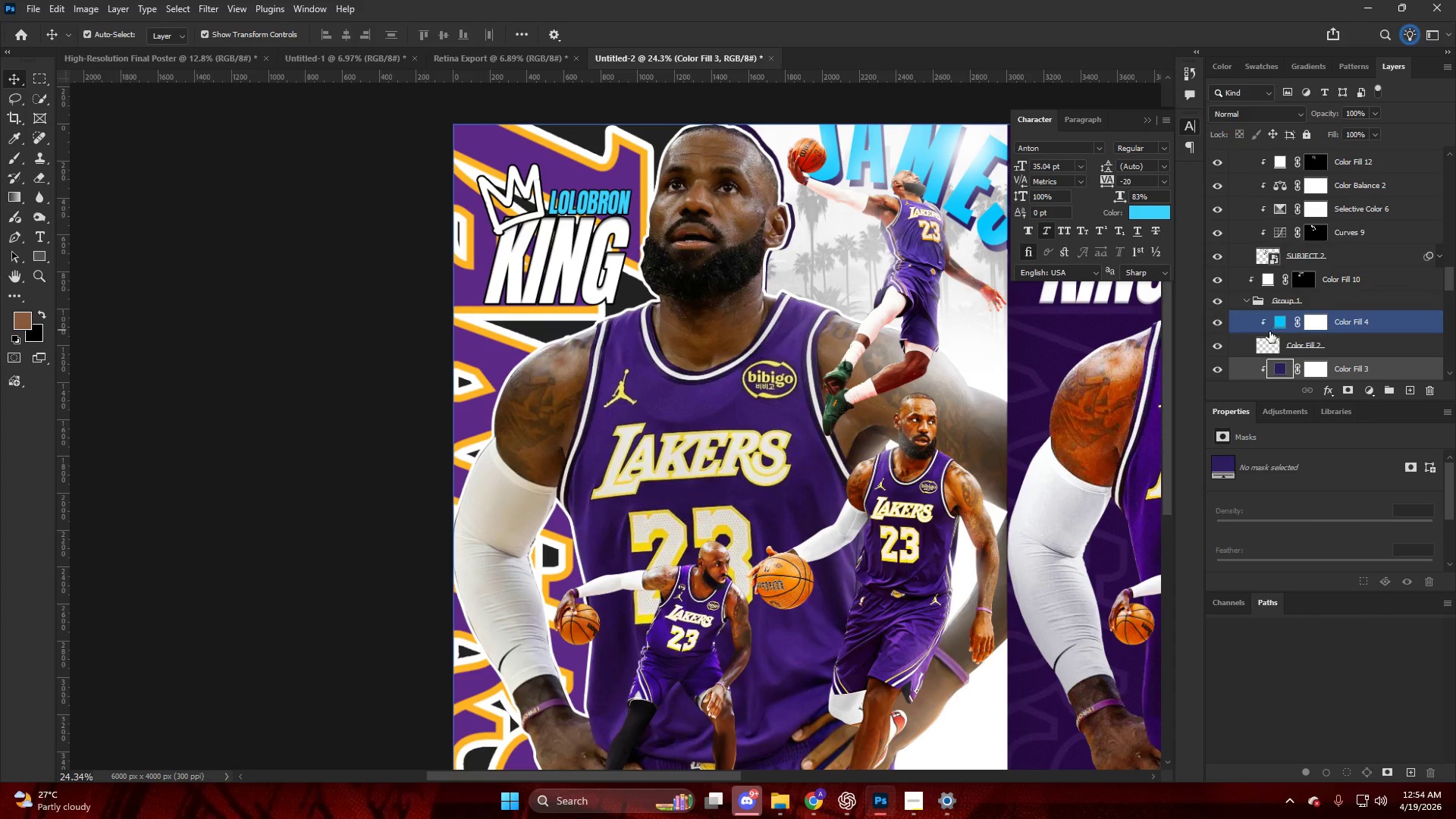 
scroll: coordinate [1256, 336], scroll_direction: down, amount: 1.0
 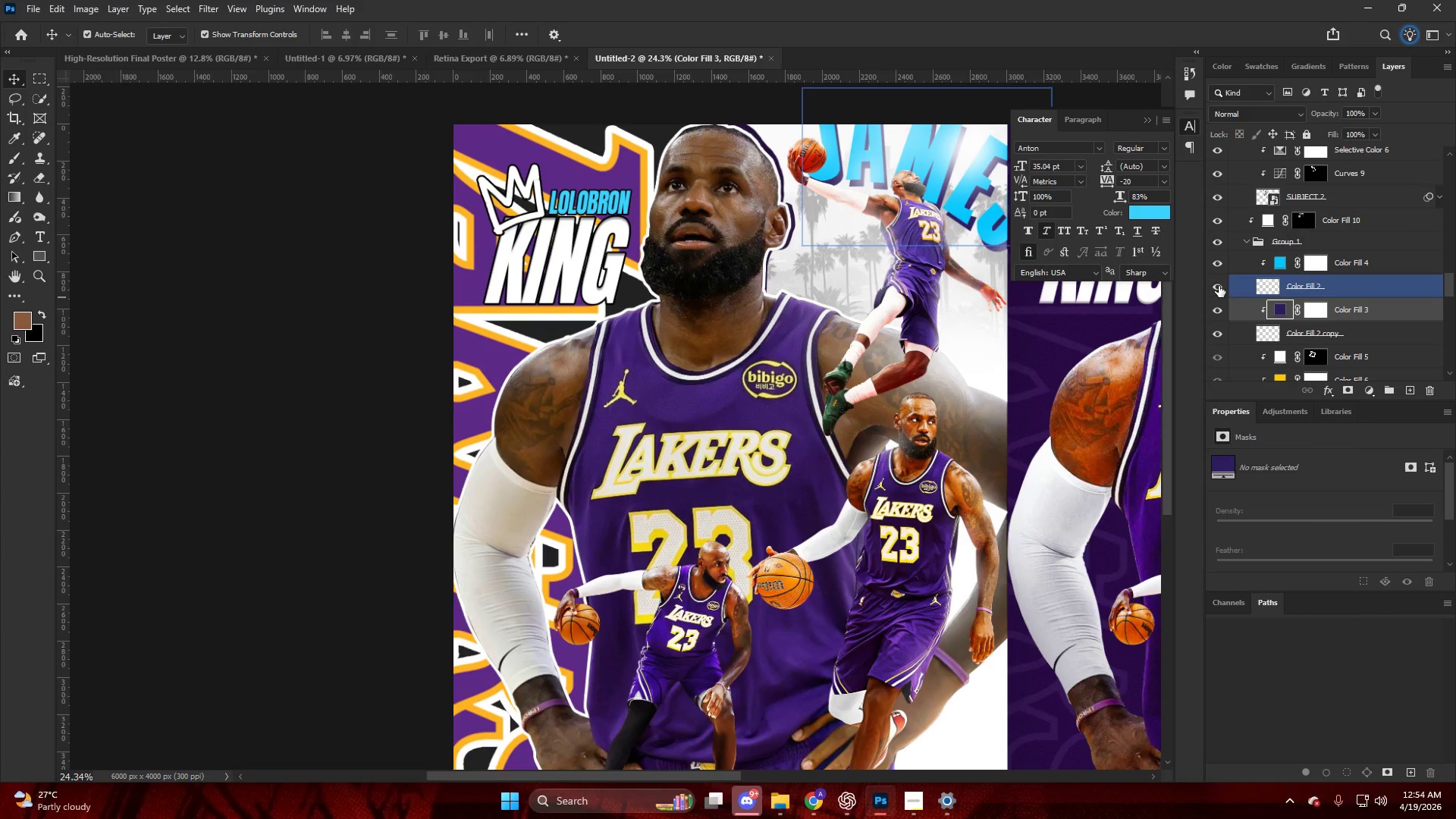 
left_click([1213, 264])
 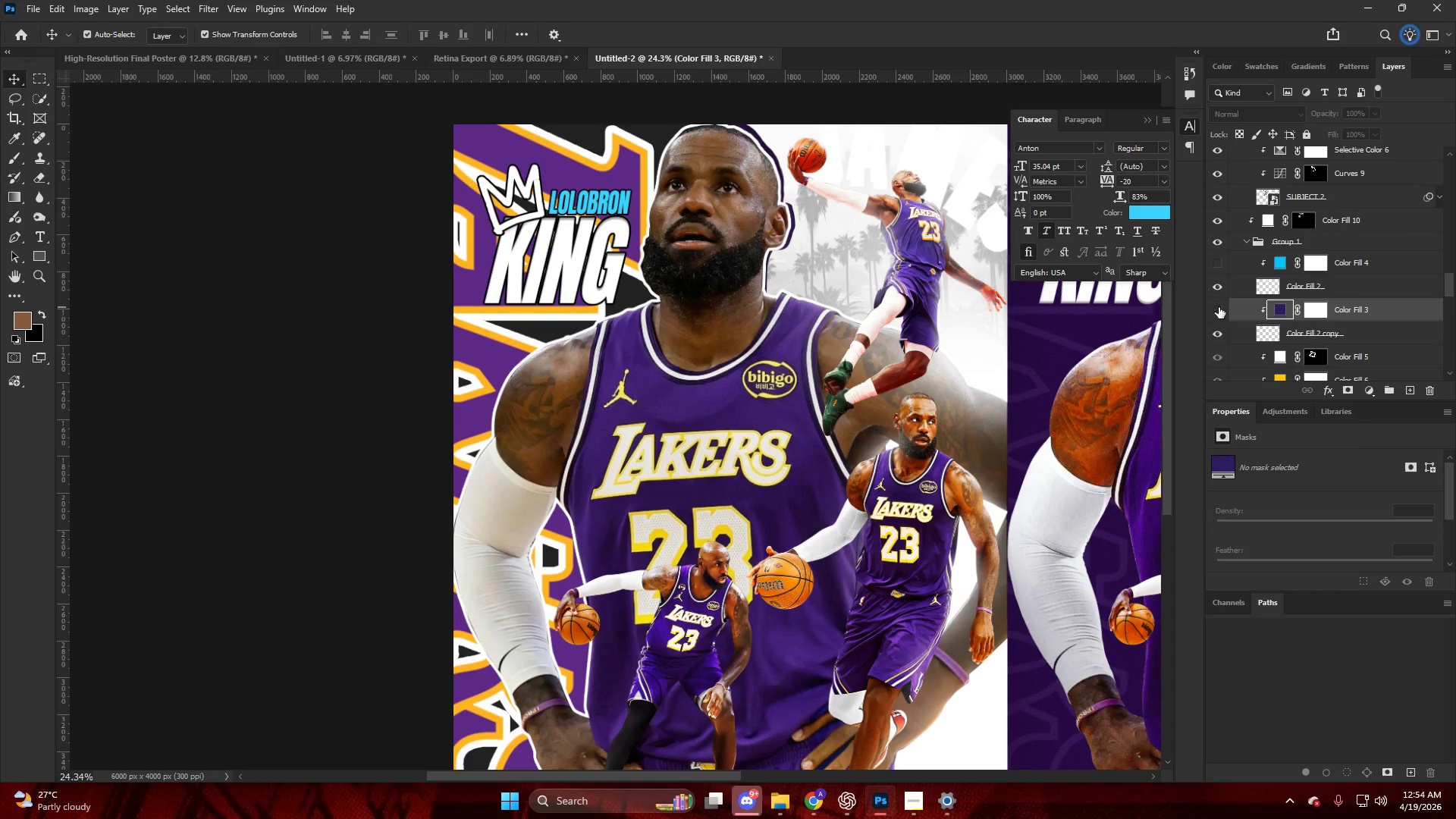 
left_click([984, 149])
 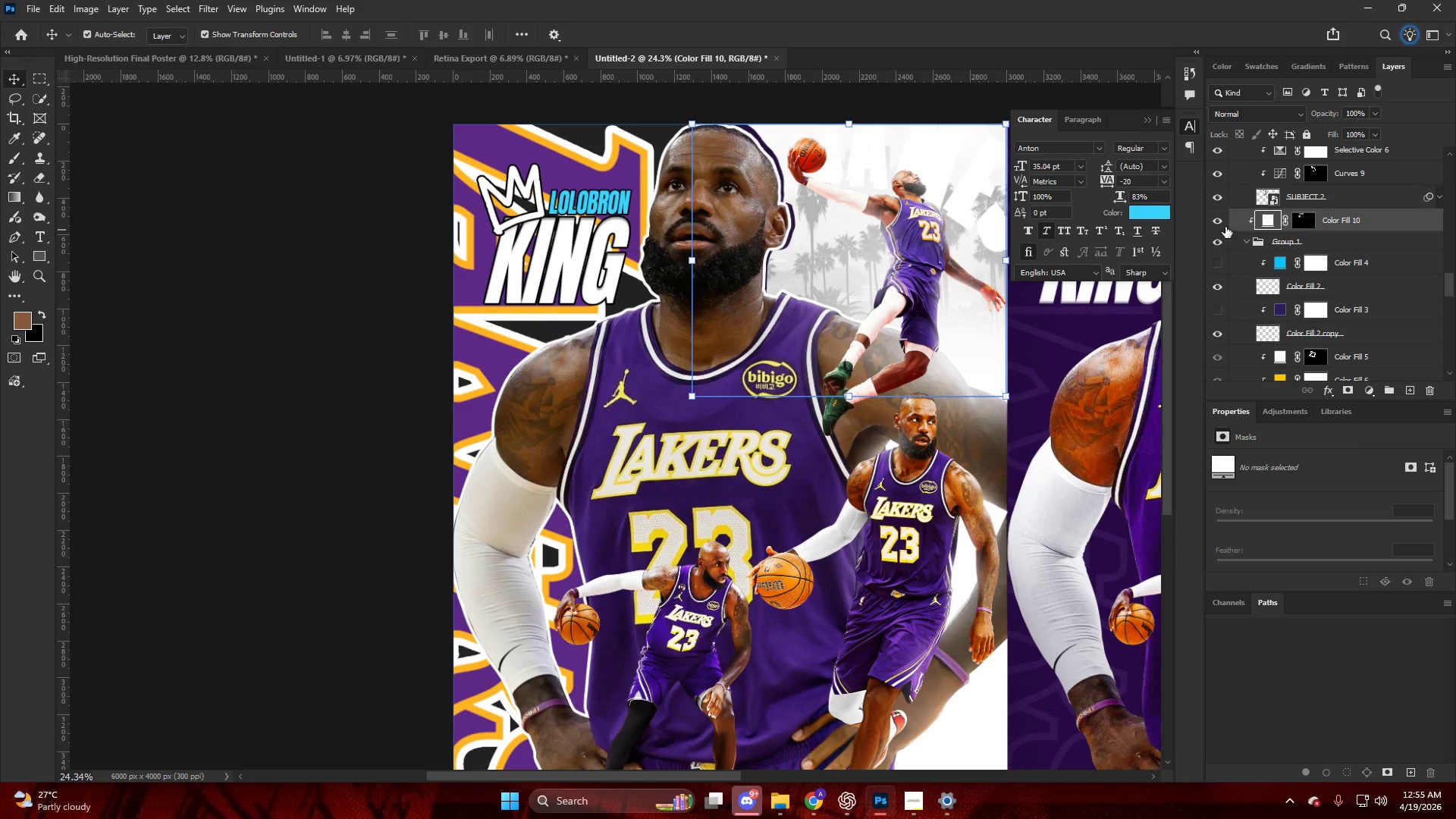 
left_click([1218, 220])
 